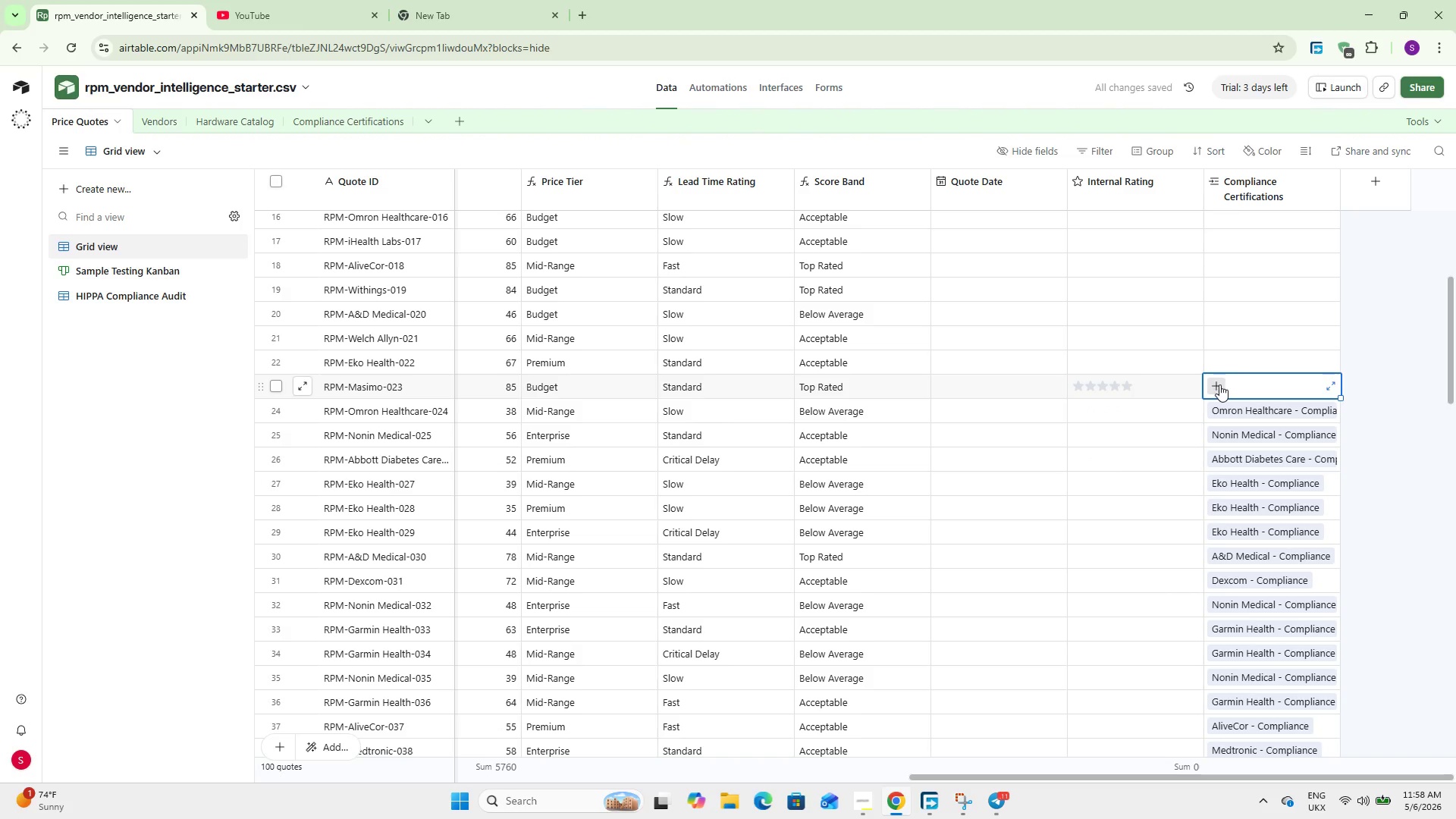 
left_click([1219, 384])
 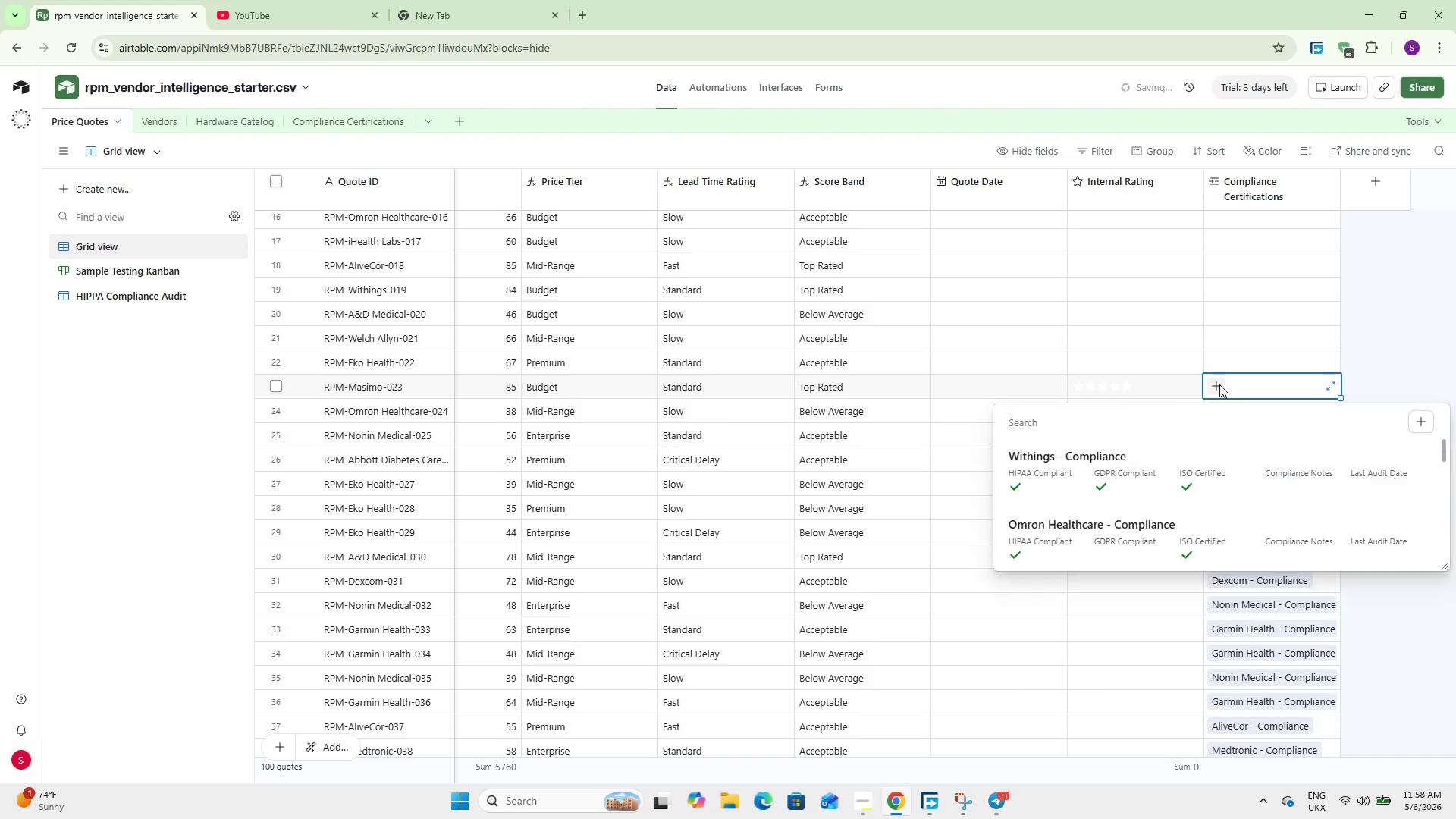 
key(M)
 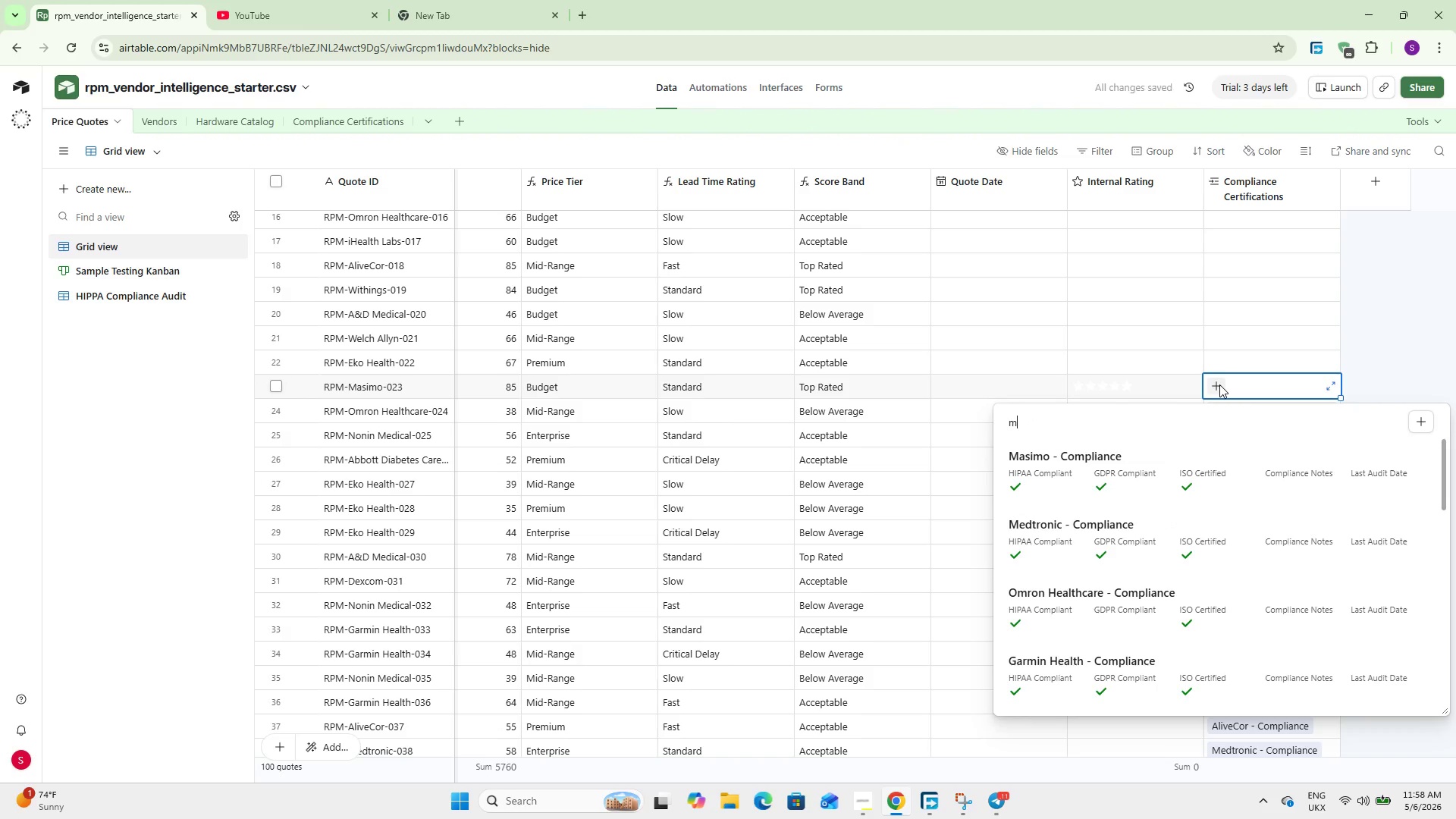 
type(as)
 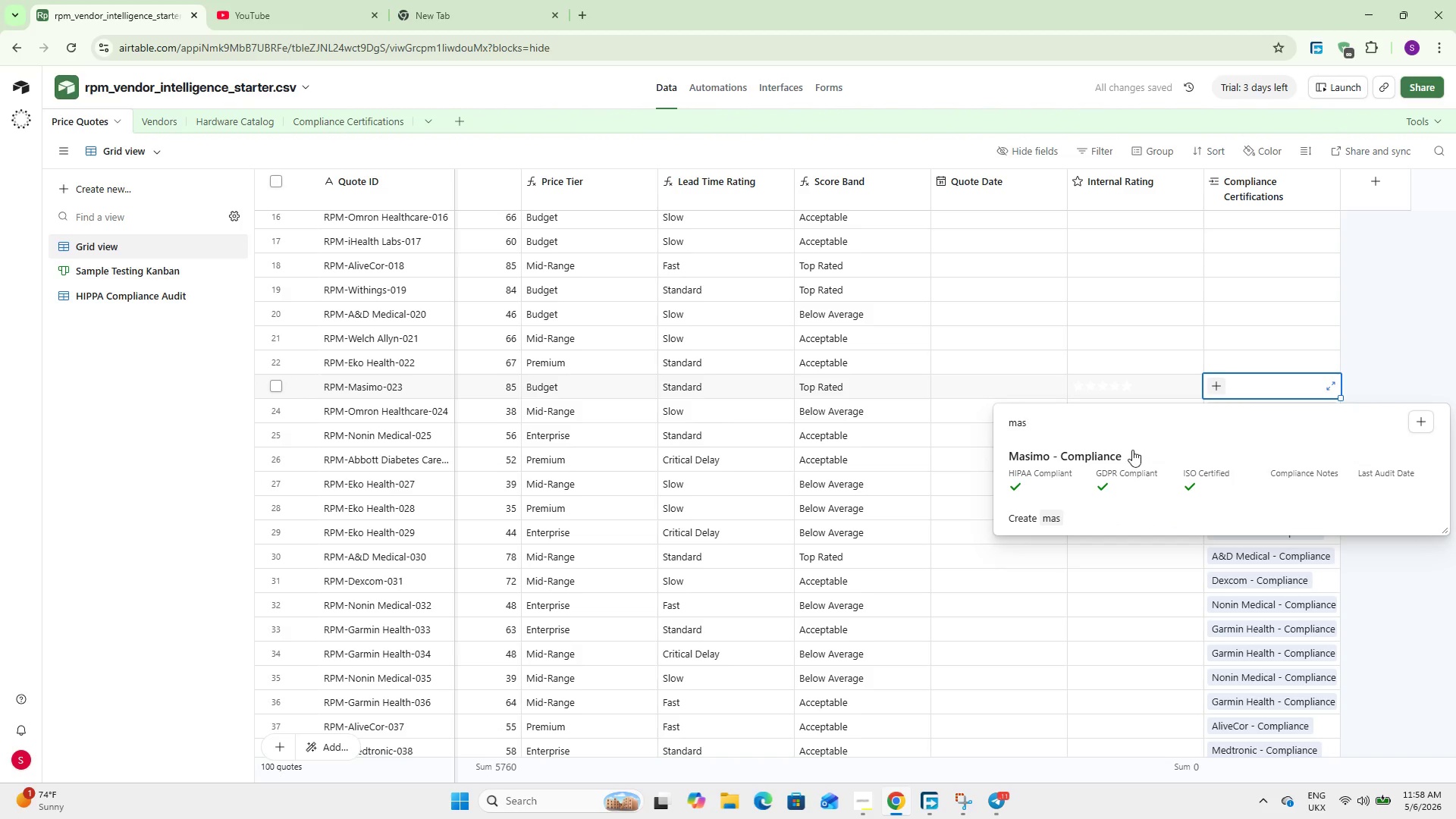 
left_click([1132, 450])
 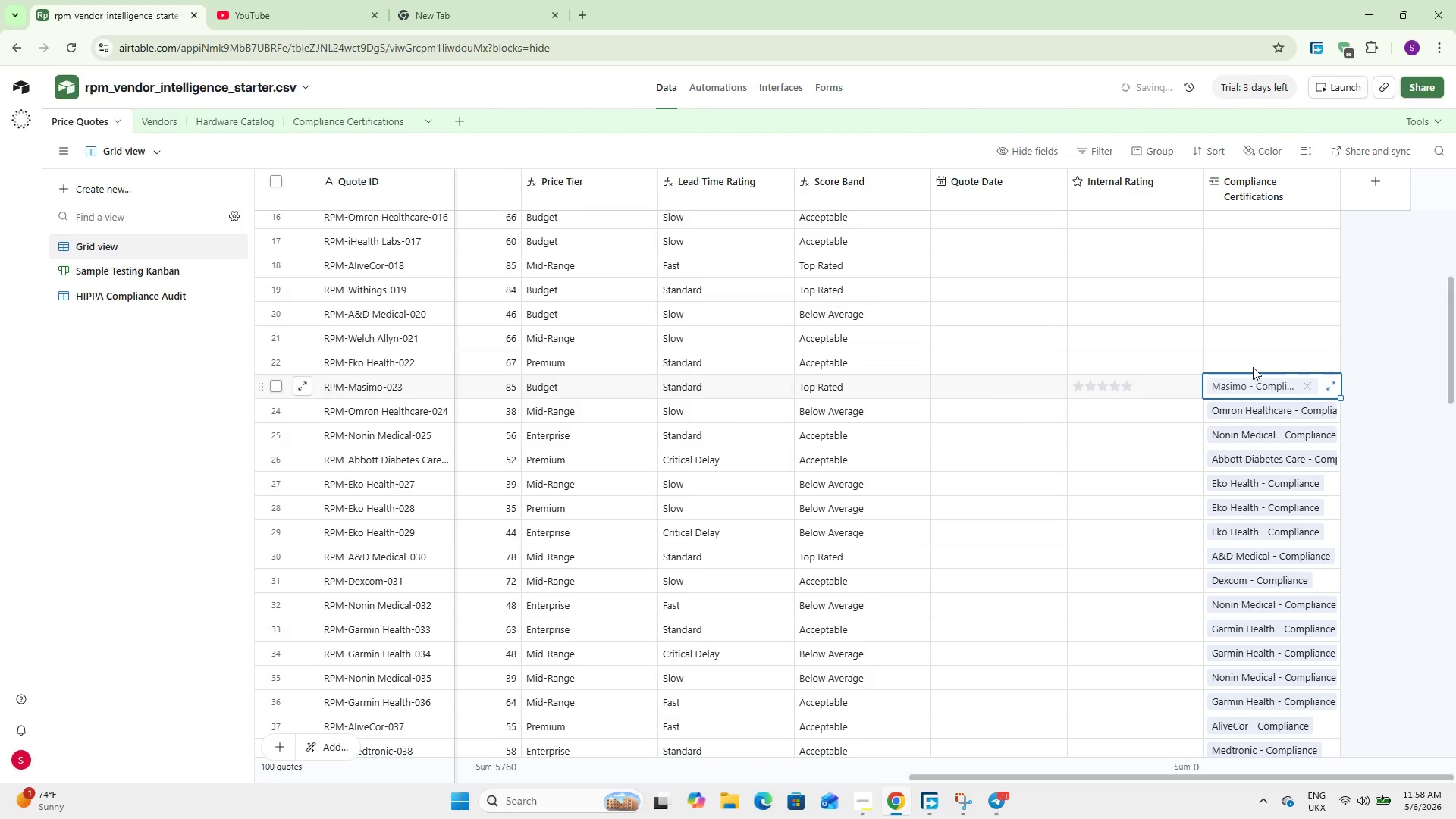 
left_click([1246, 356])
 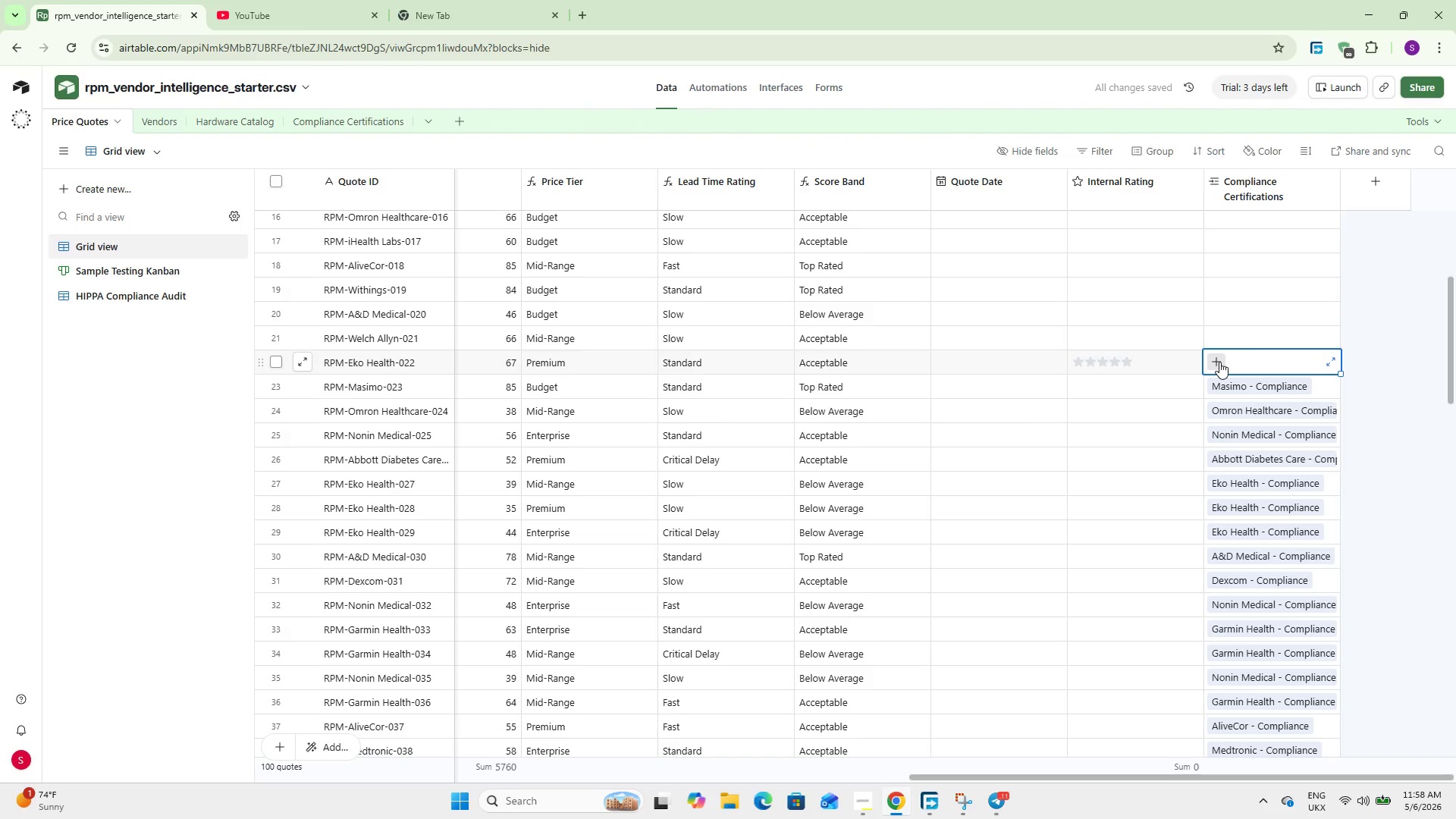 
left_click([1219, 362])
 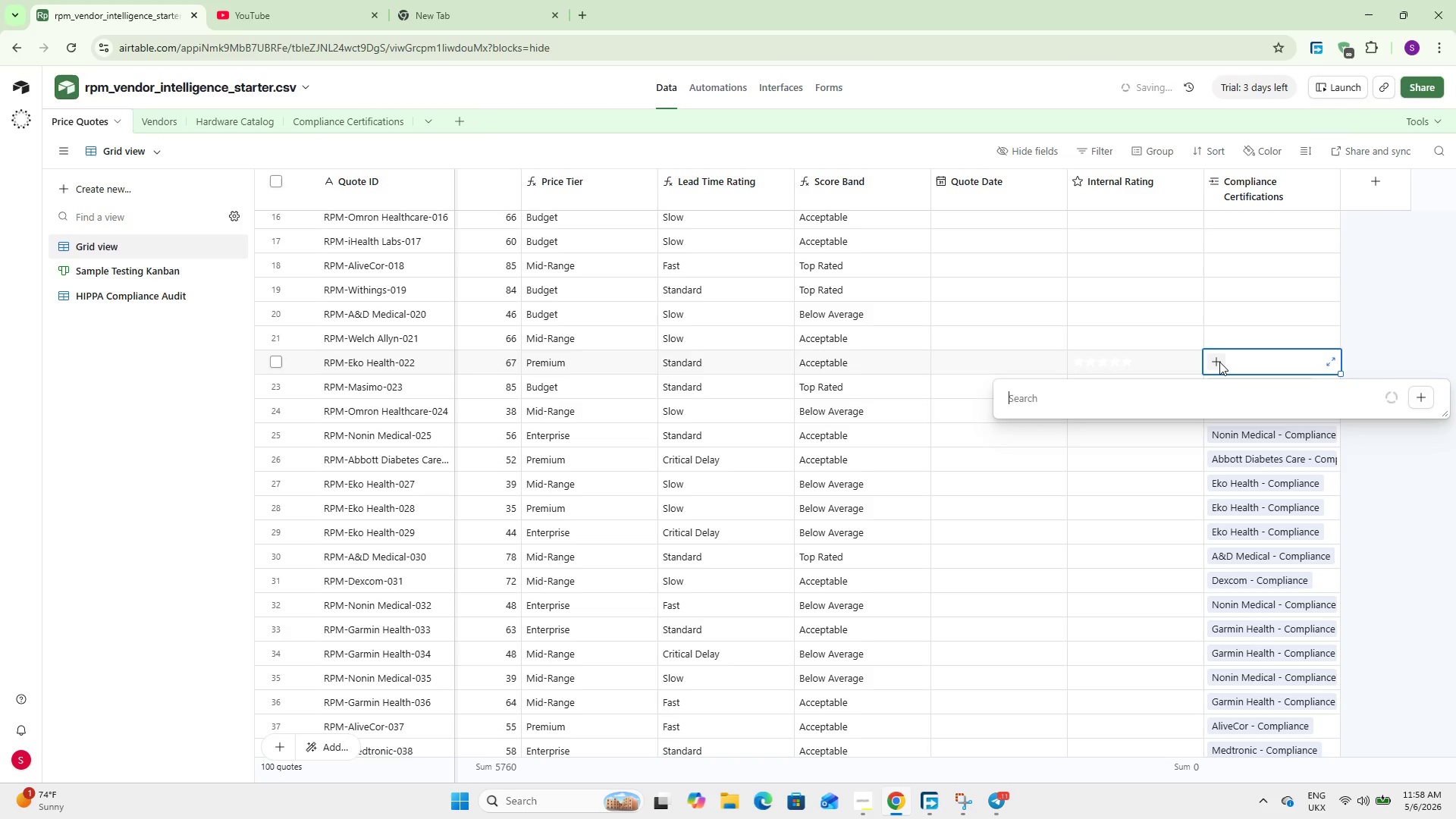 
key(E)
 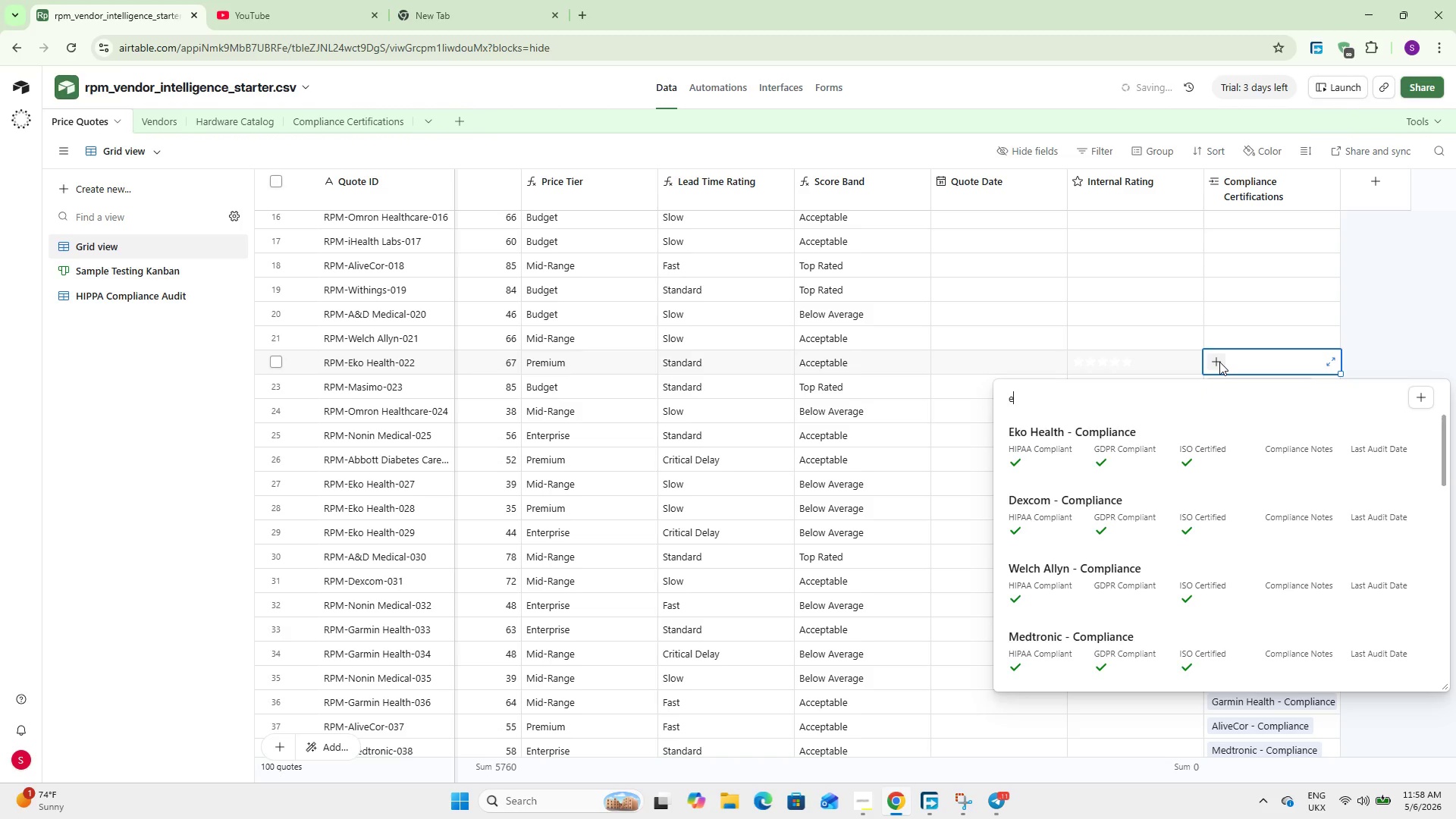 
type(ko)
 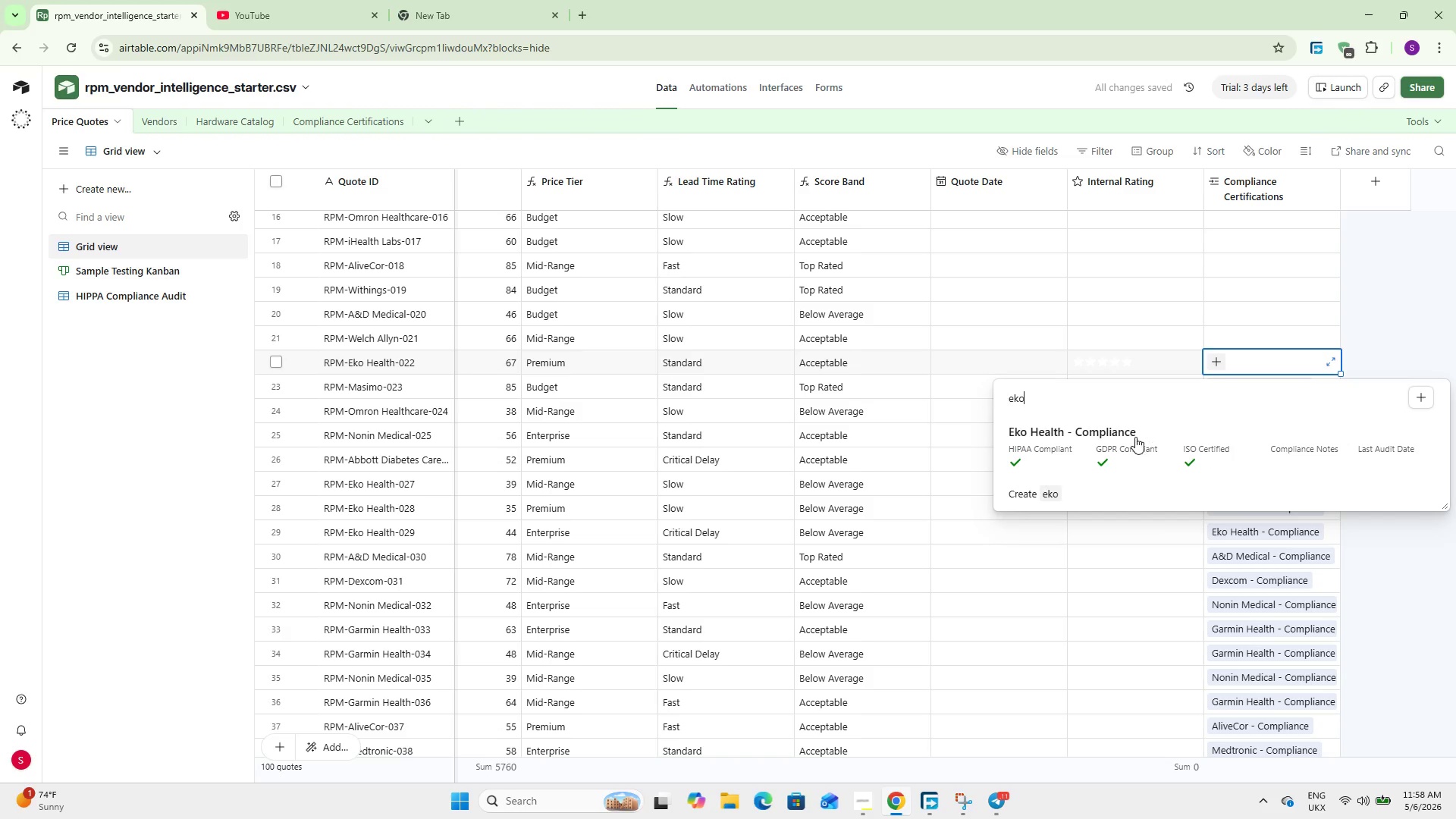 
left_click([1135, 437])
 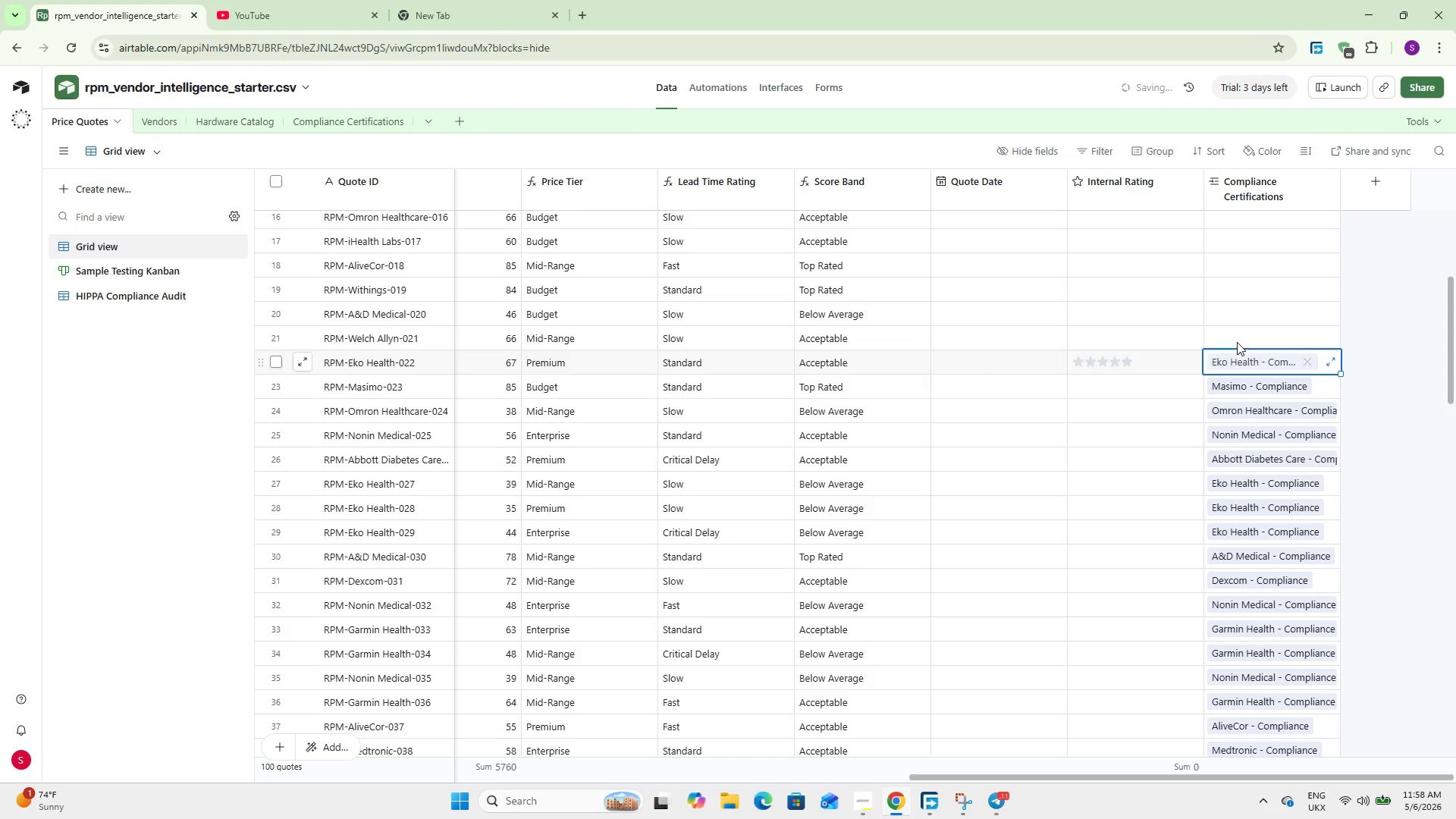 
left_click([1244, 336])
 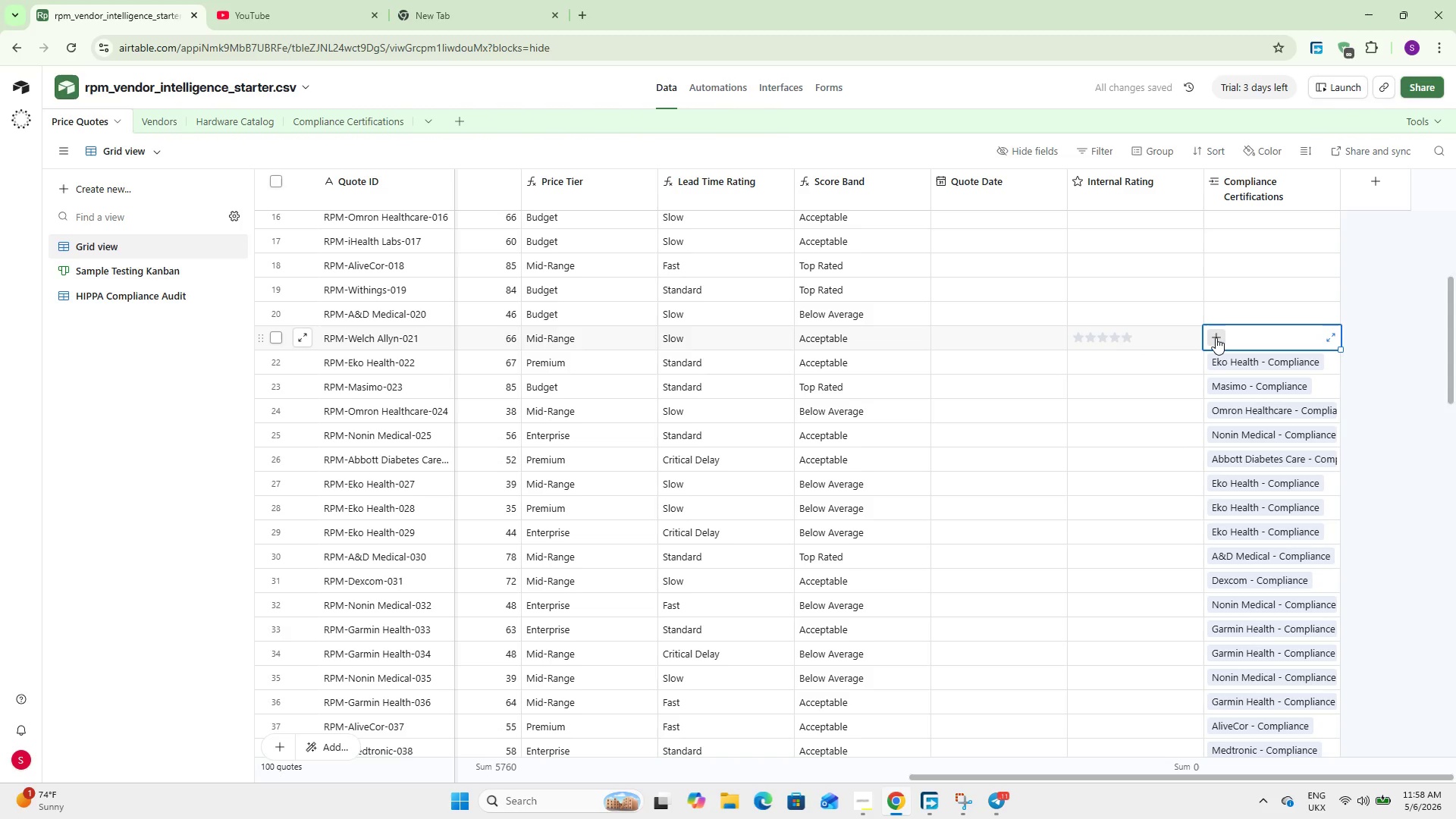 
left_click([1216, 337])
 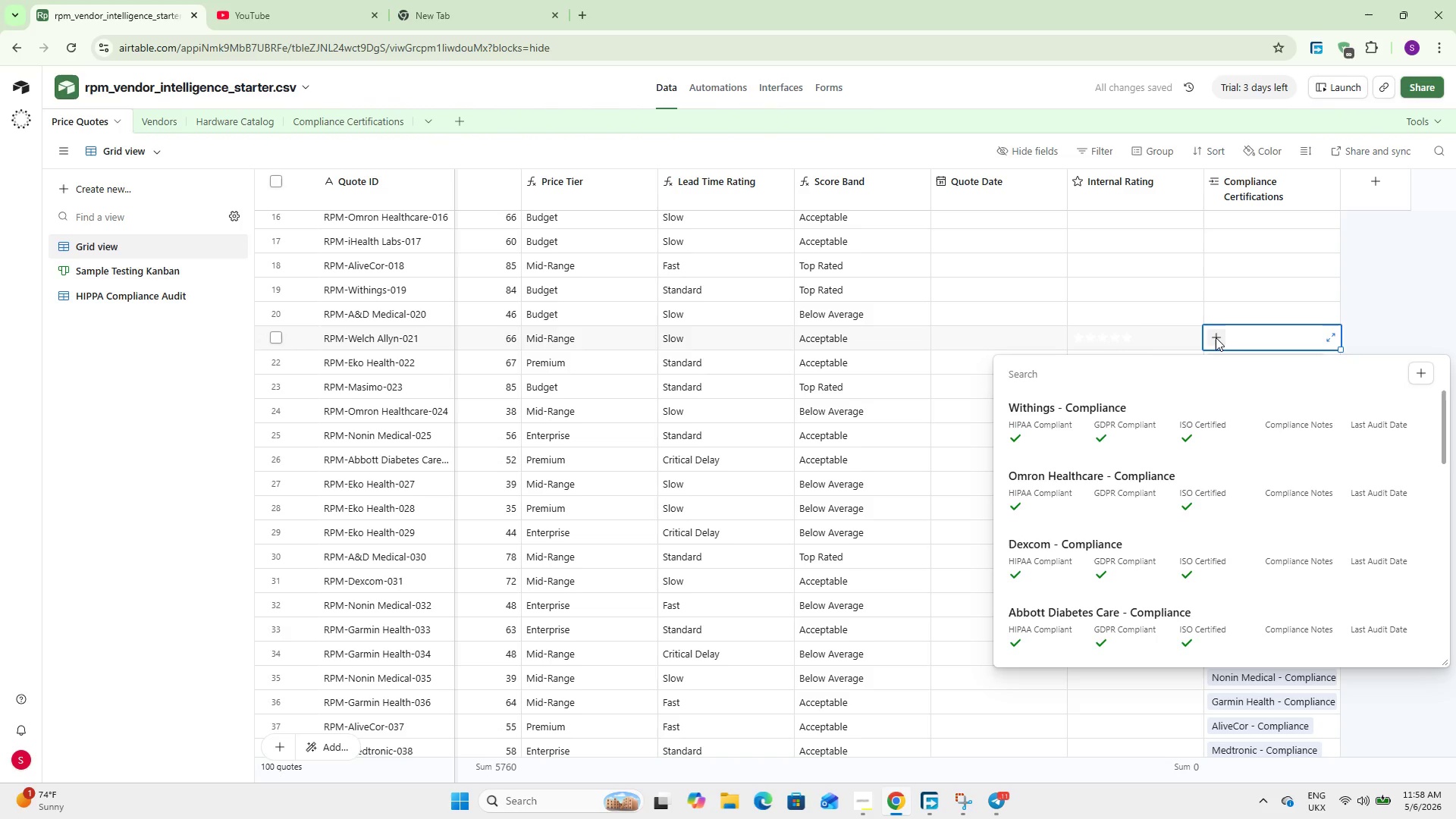 
key(W)
 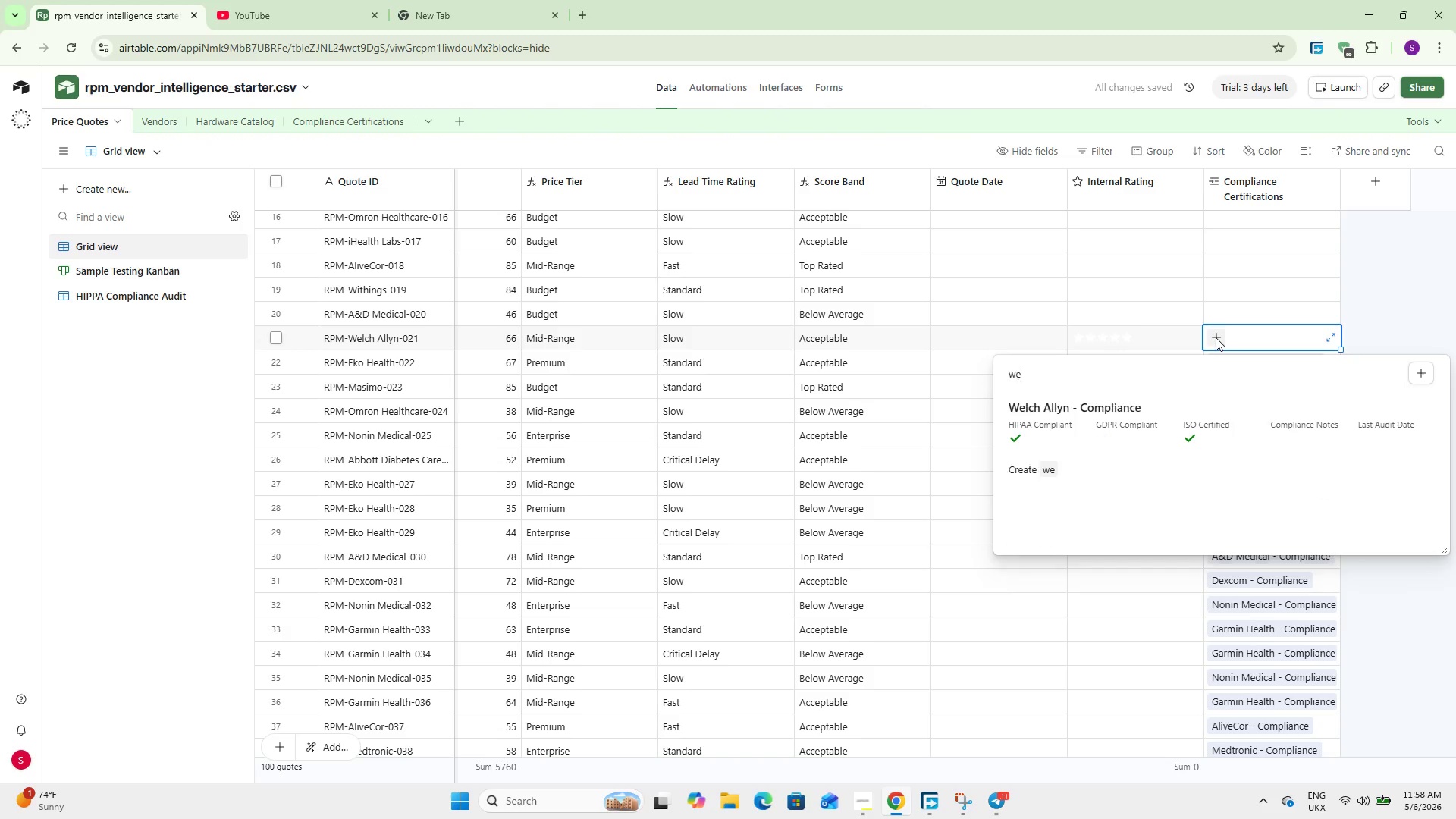 
type(el)
 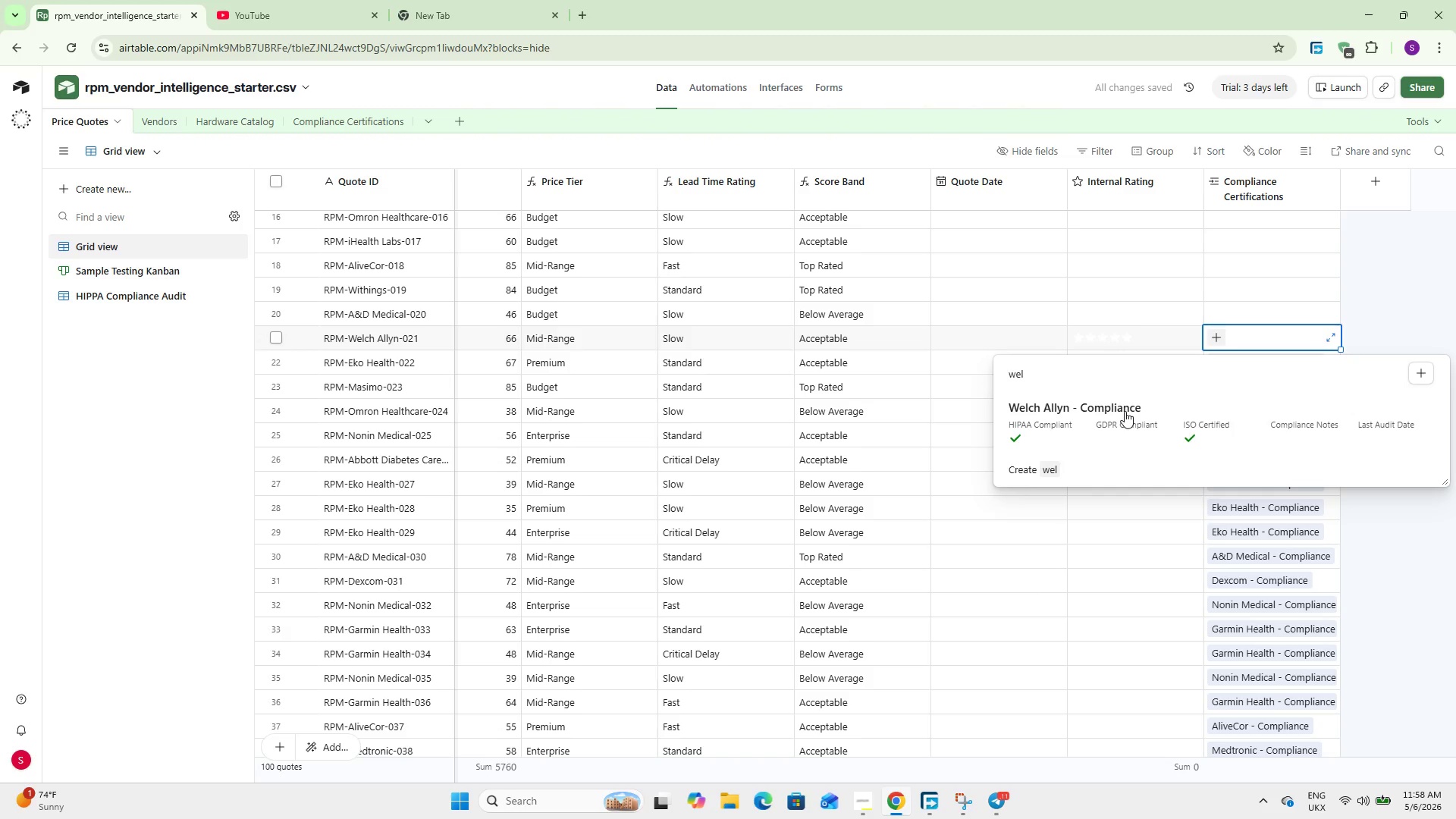 
left_click([1125, 411])
 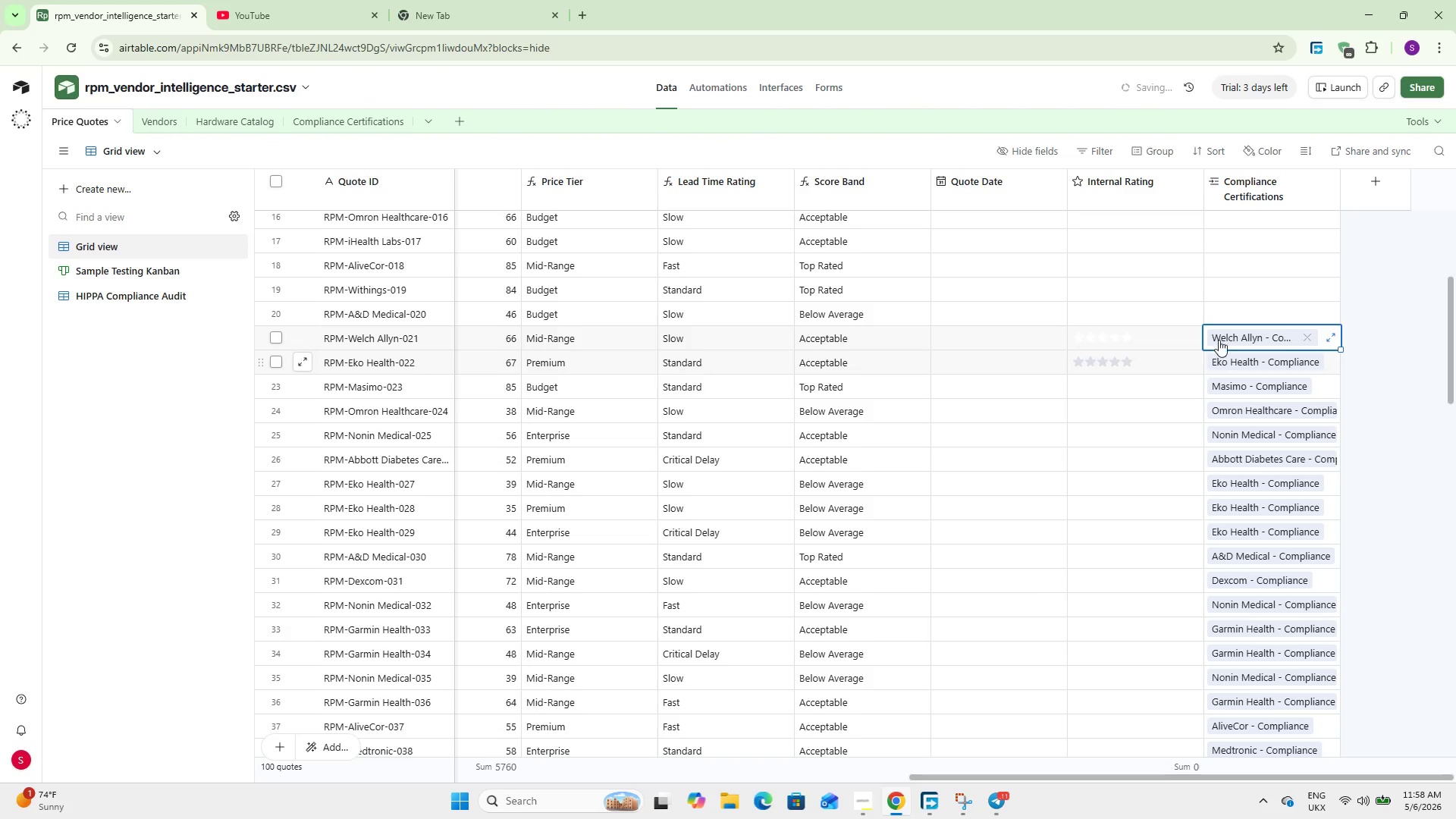 
left_click([1234, 319])
 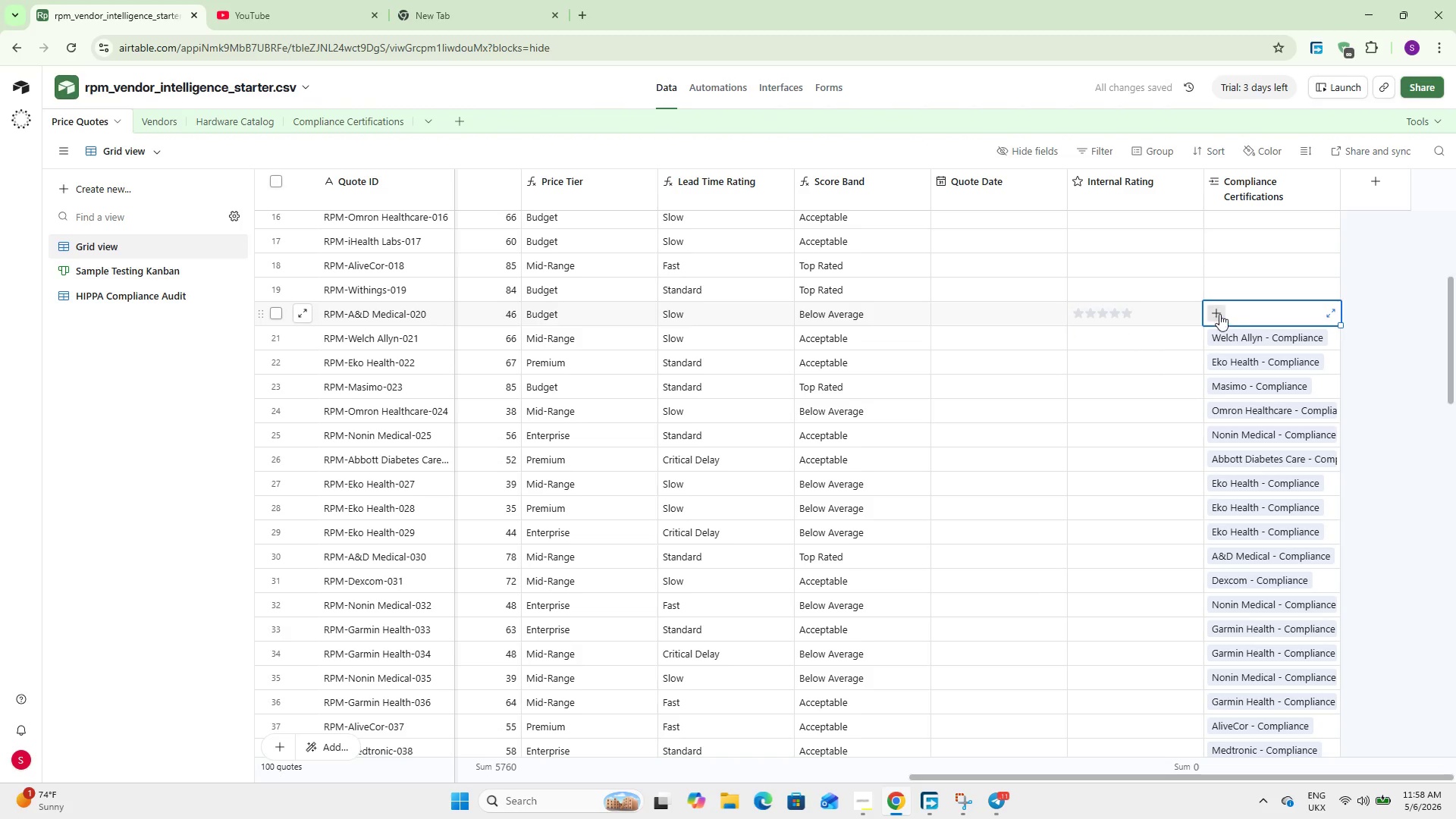 
left_click([1218, 312])
 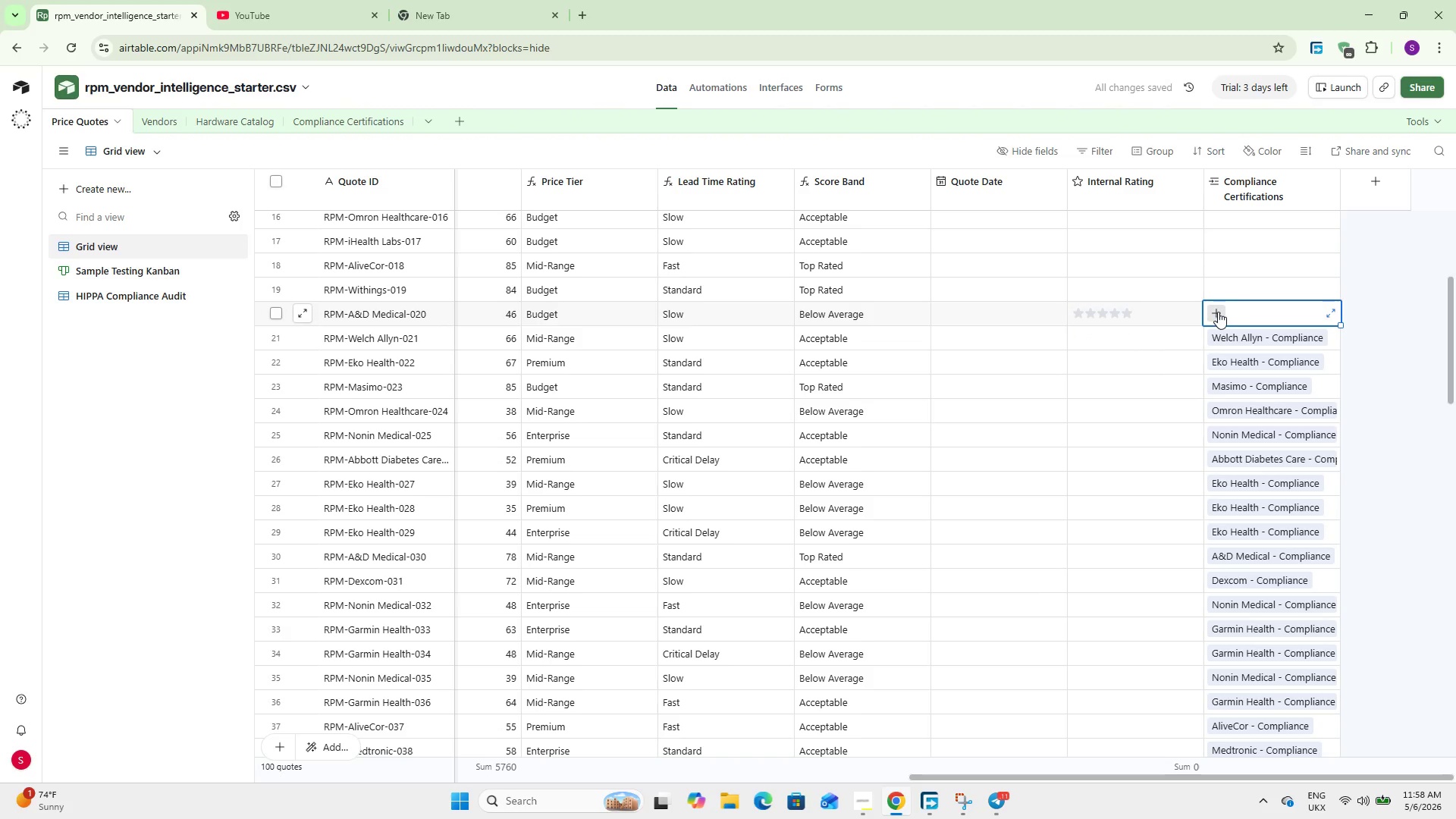 
mouse_move([1165, 343])
 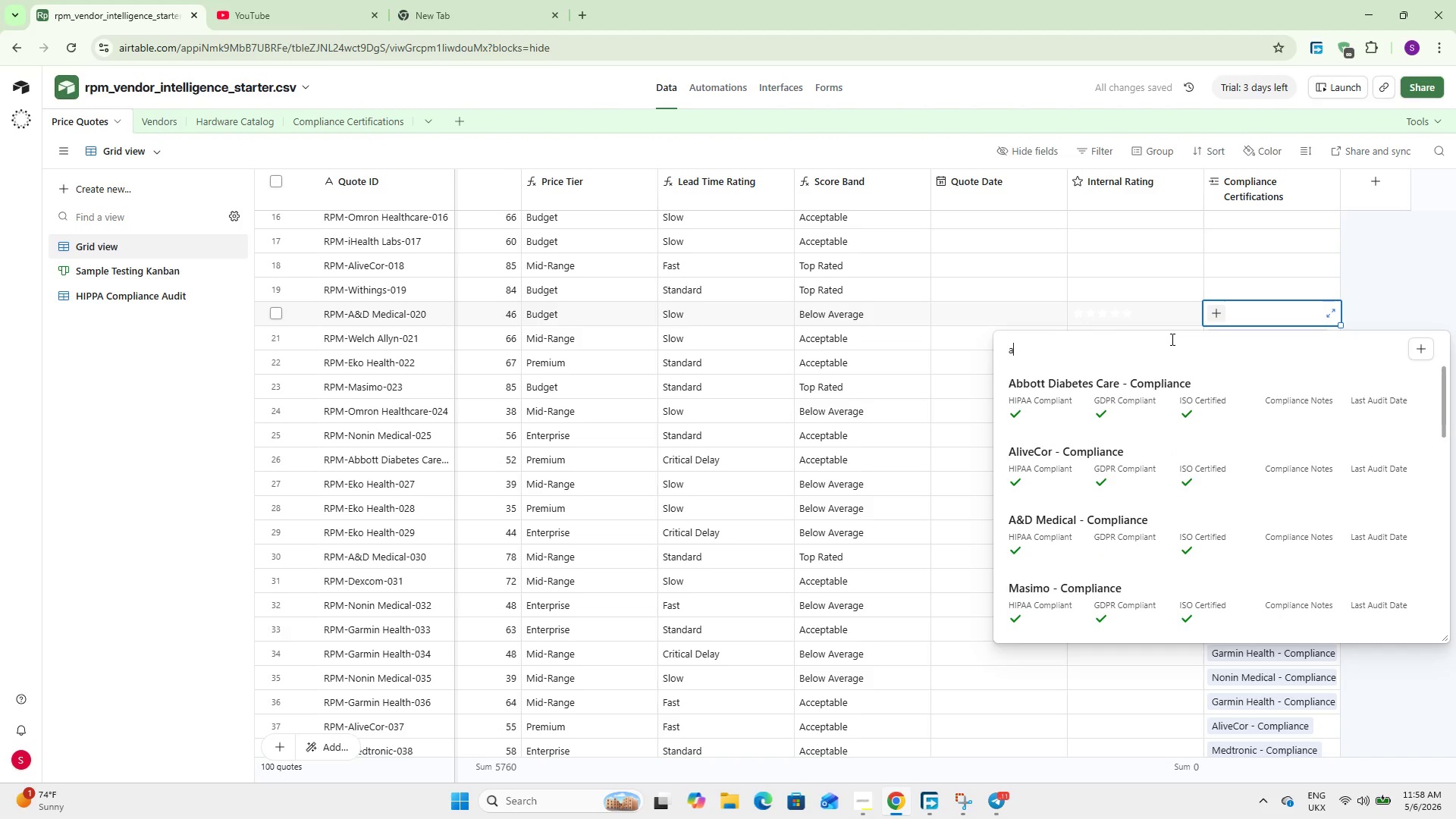 
key(A)
 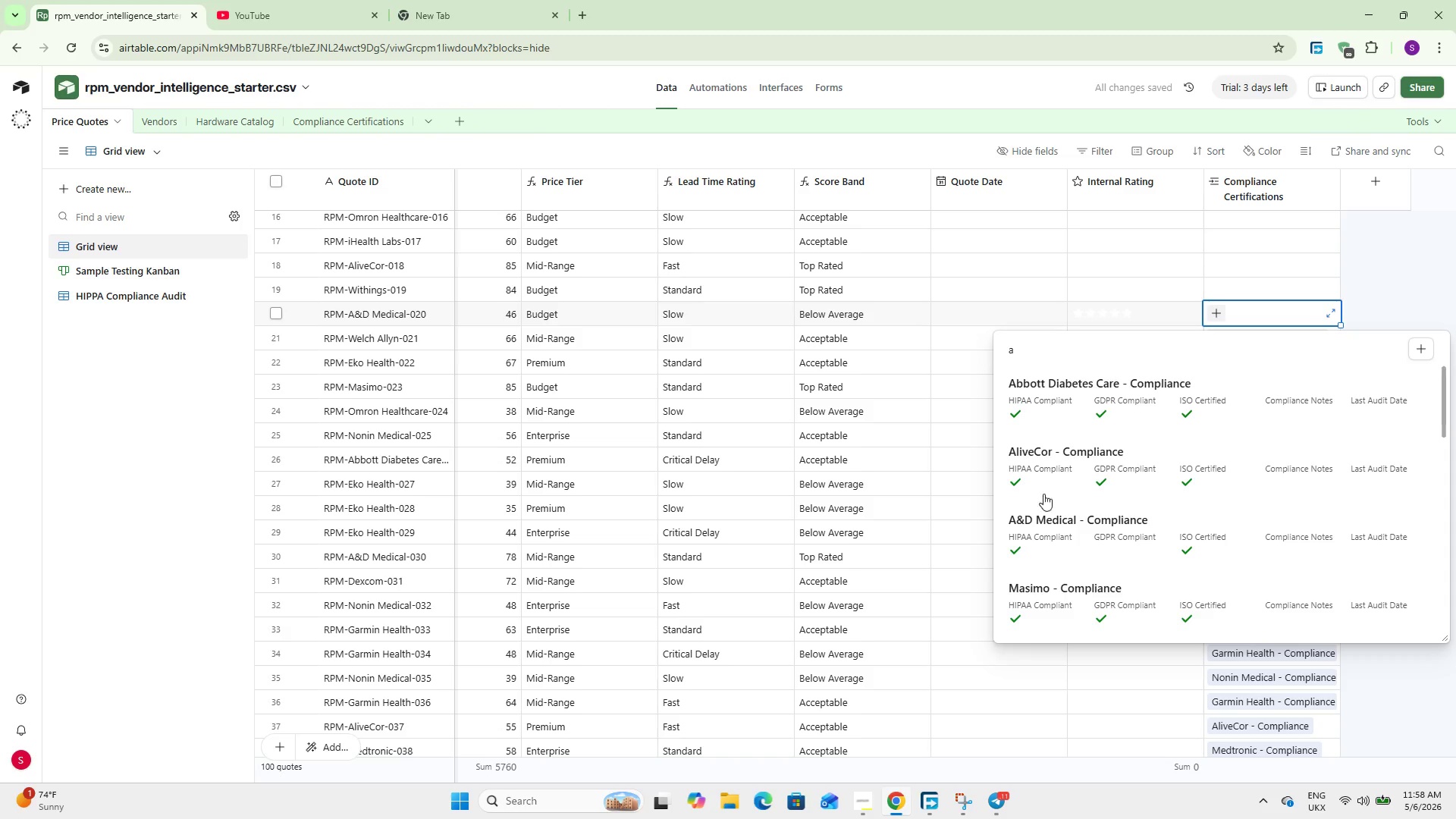 
left_click([1049, 519])
 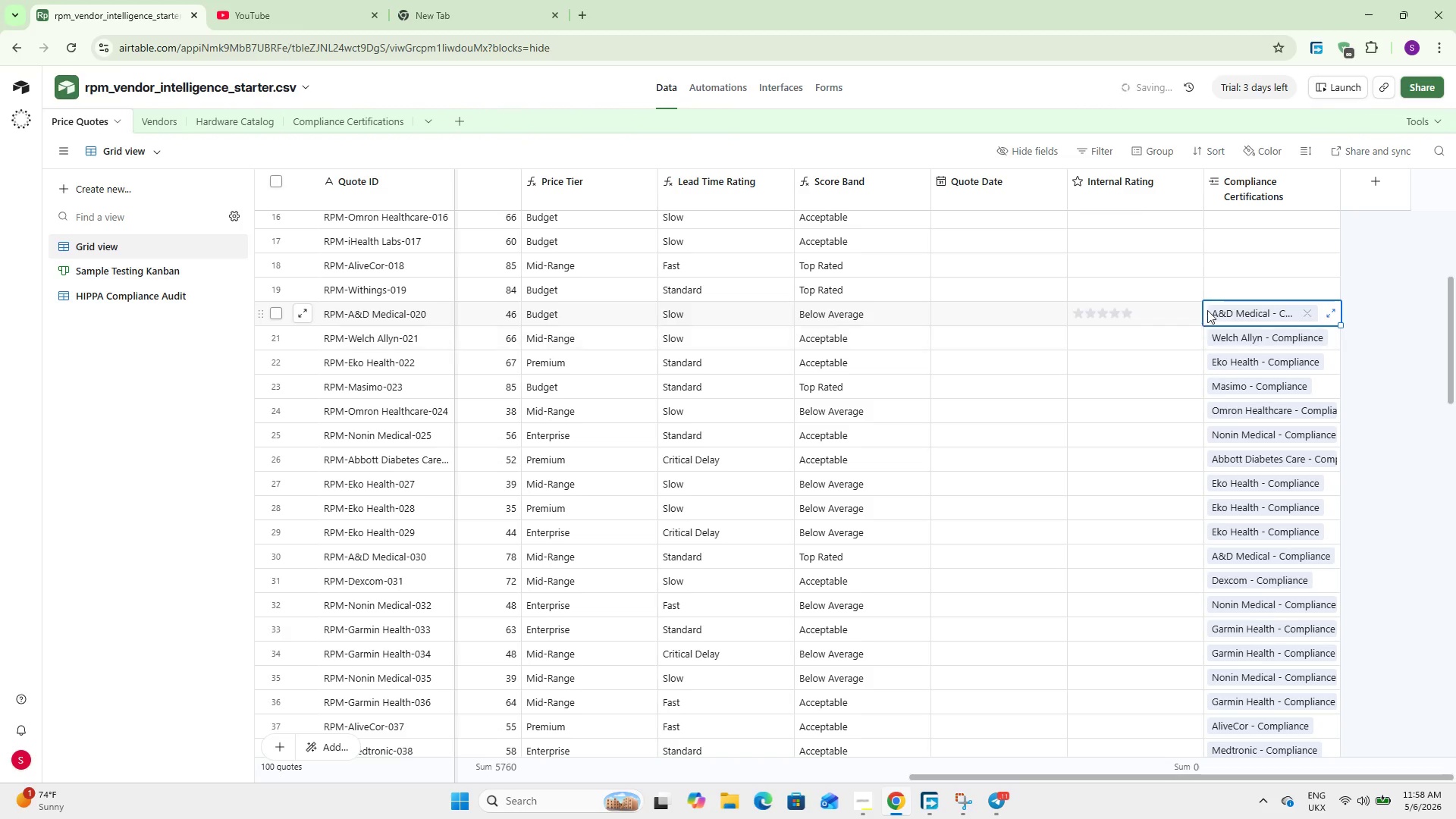 
left_click([1225, 295])
 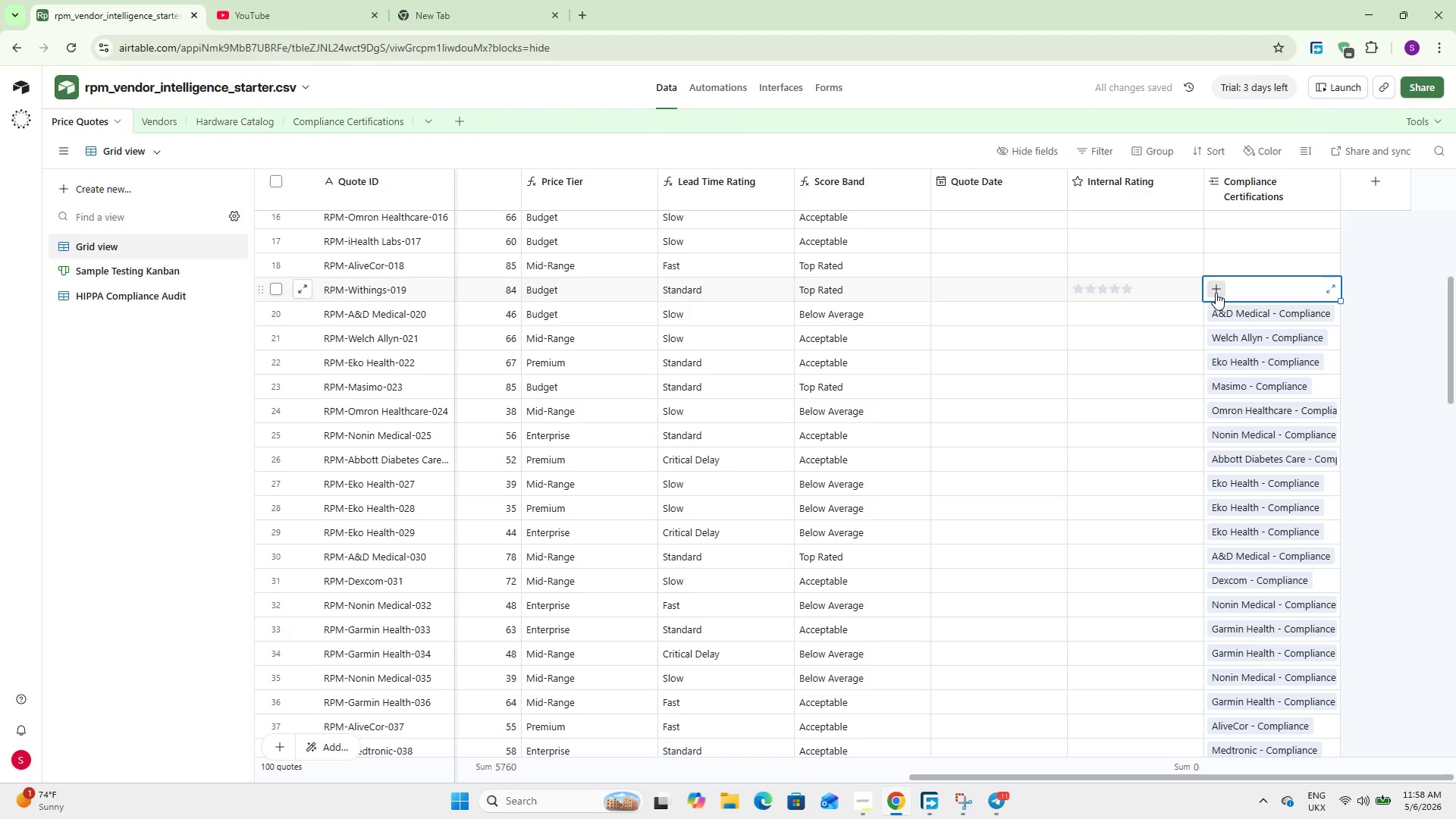 
left_click([1216, 288])
 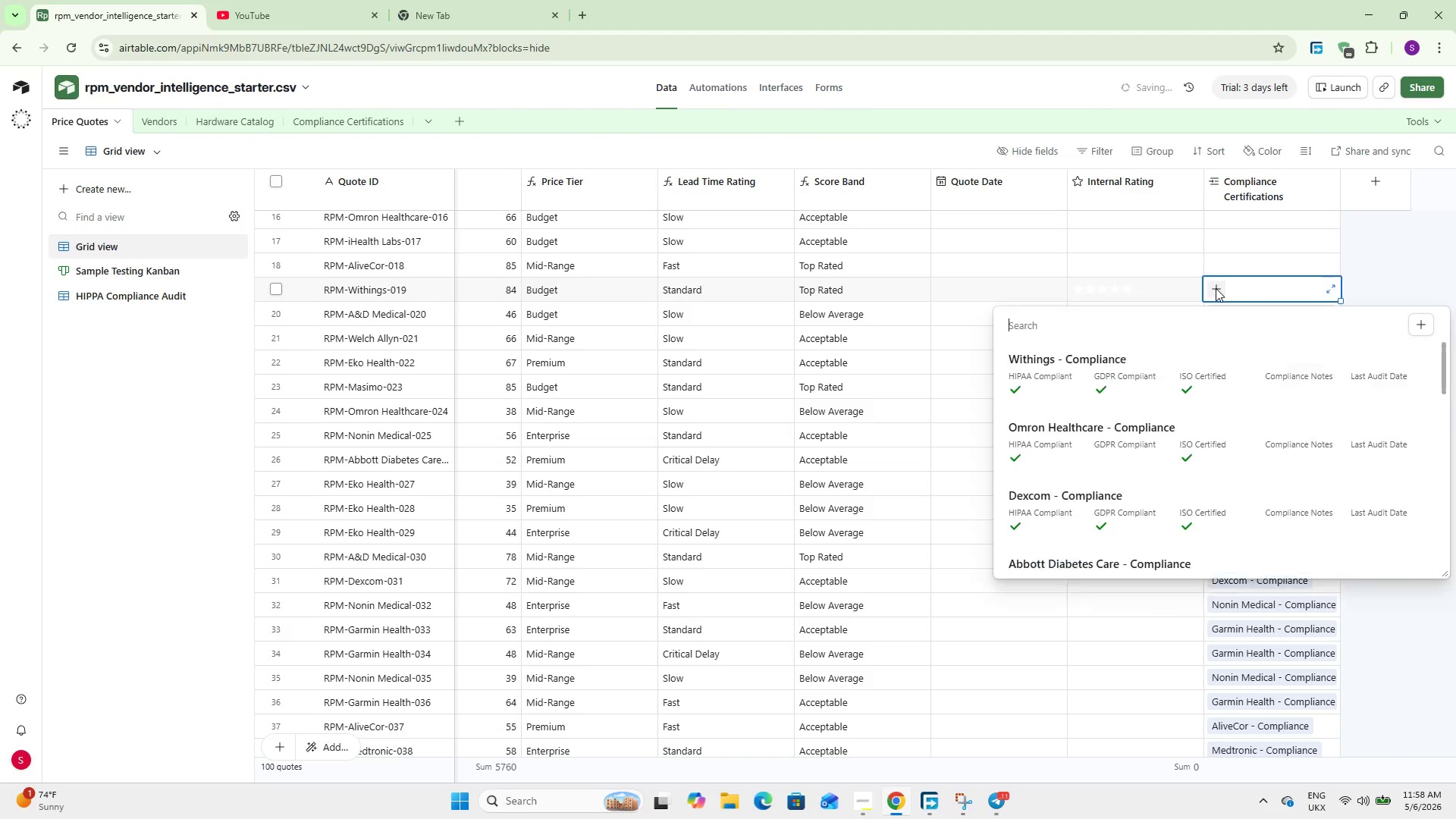 
key(W)
 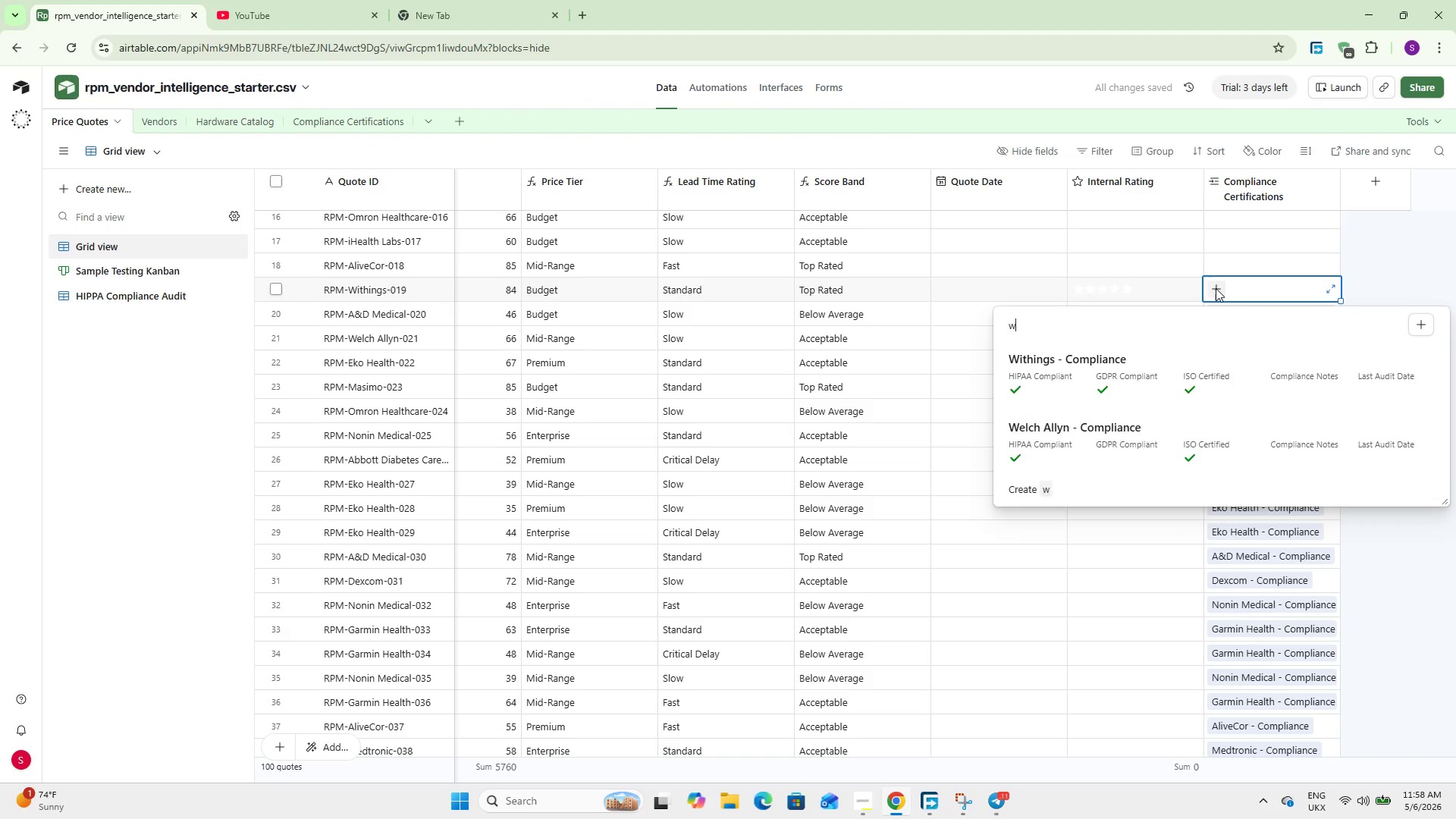 
key(I)
 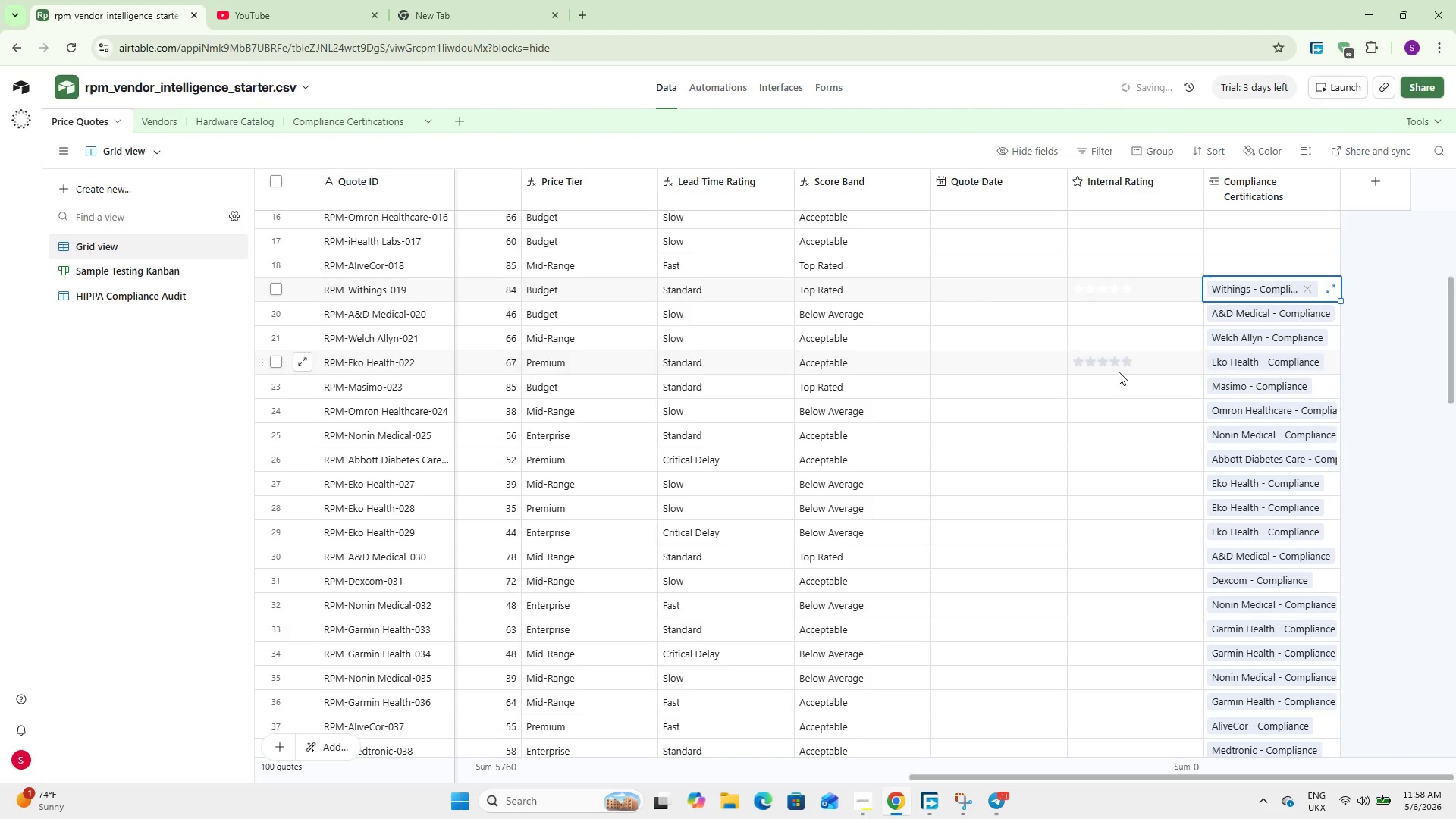 
left_click([1239, 266])
 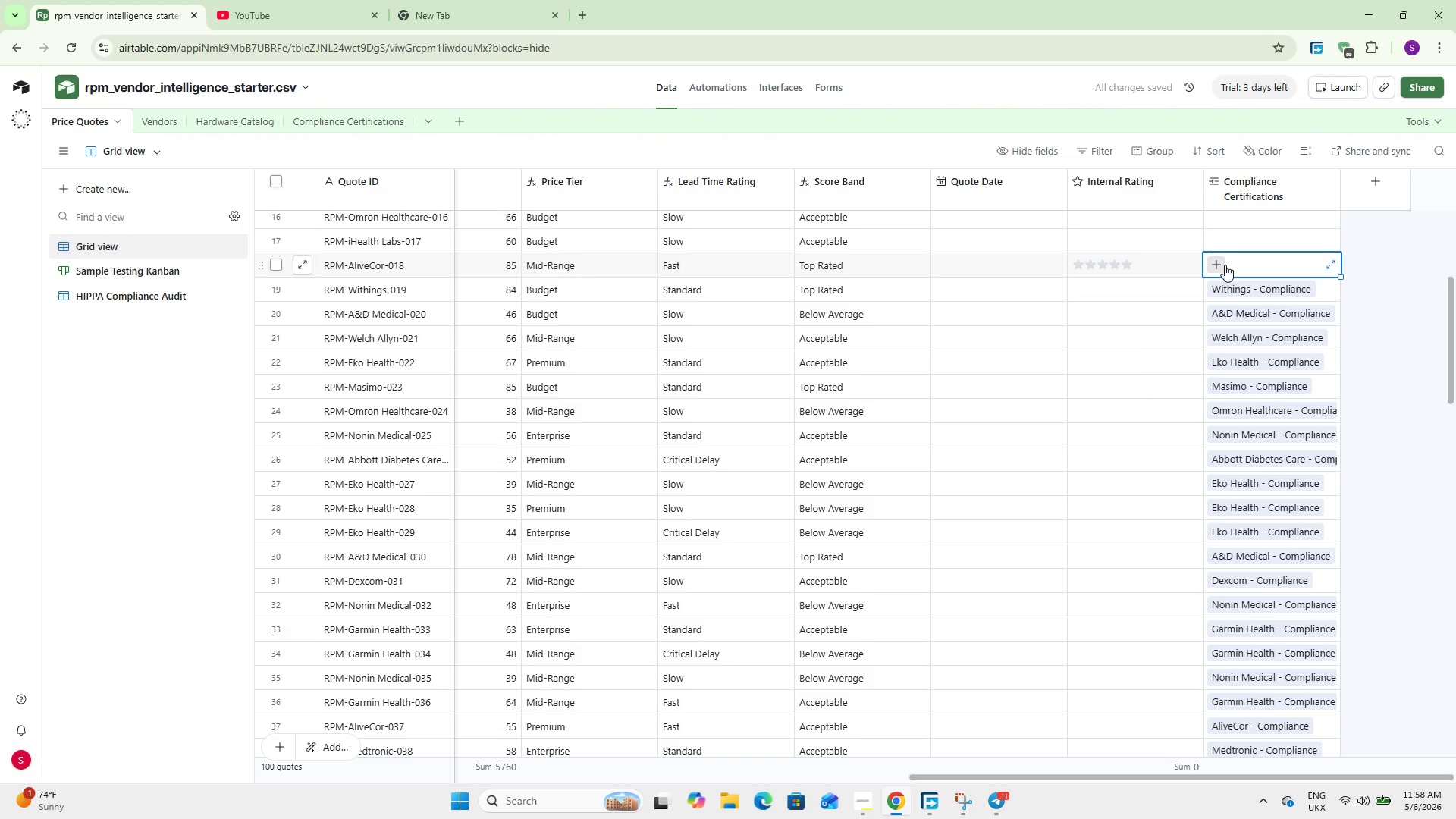 
left_click([1225, 265])
 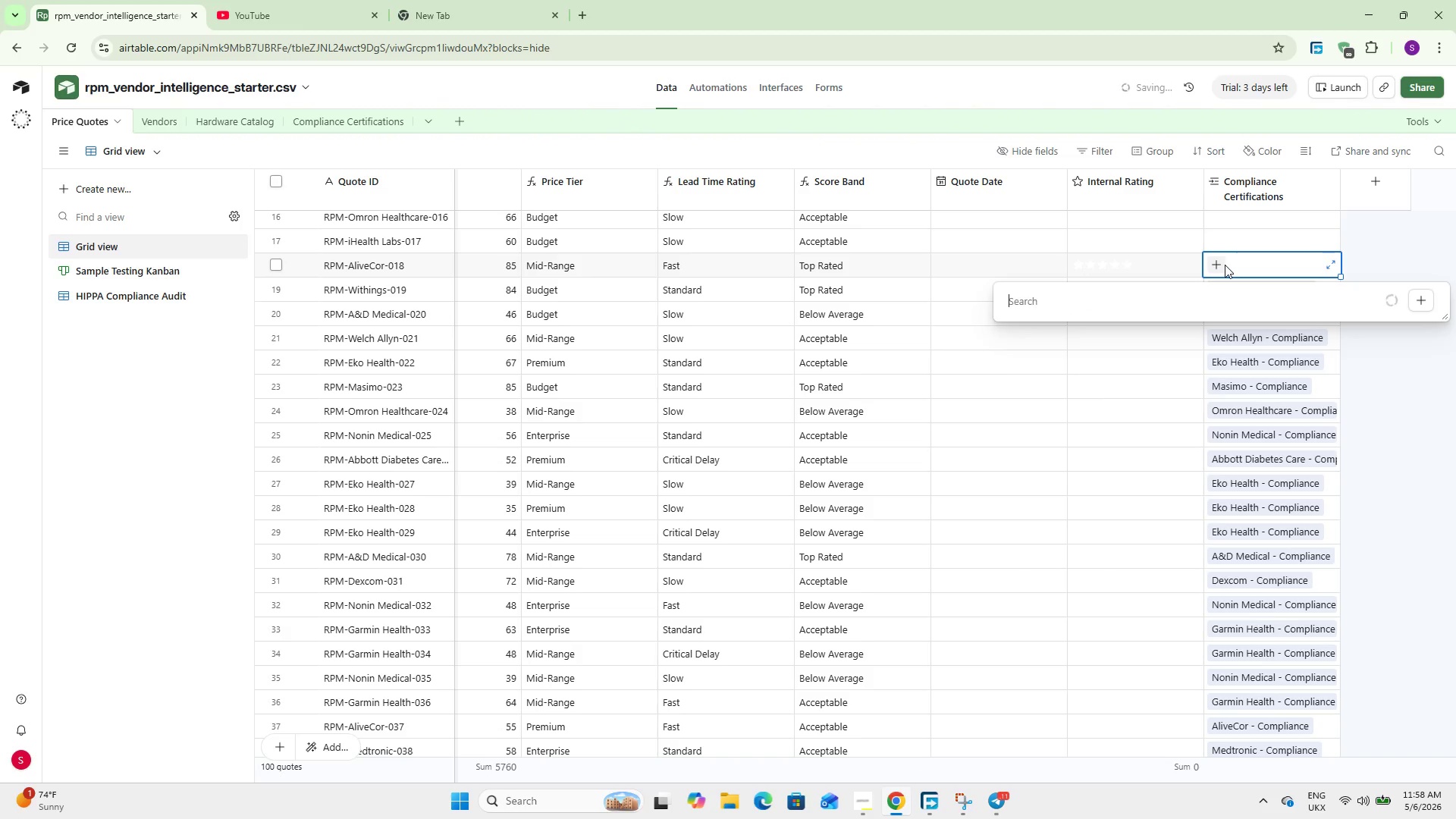 
key(Shift+A)
 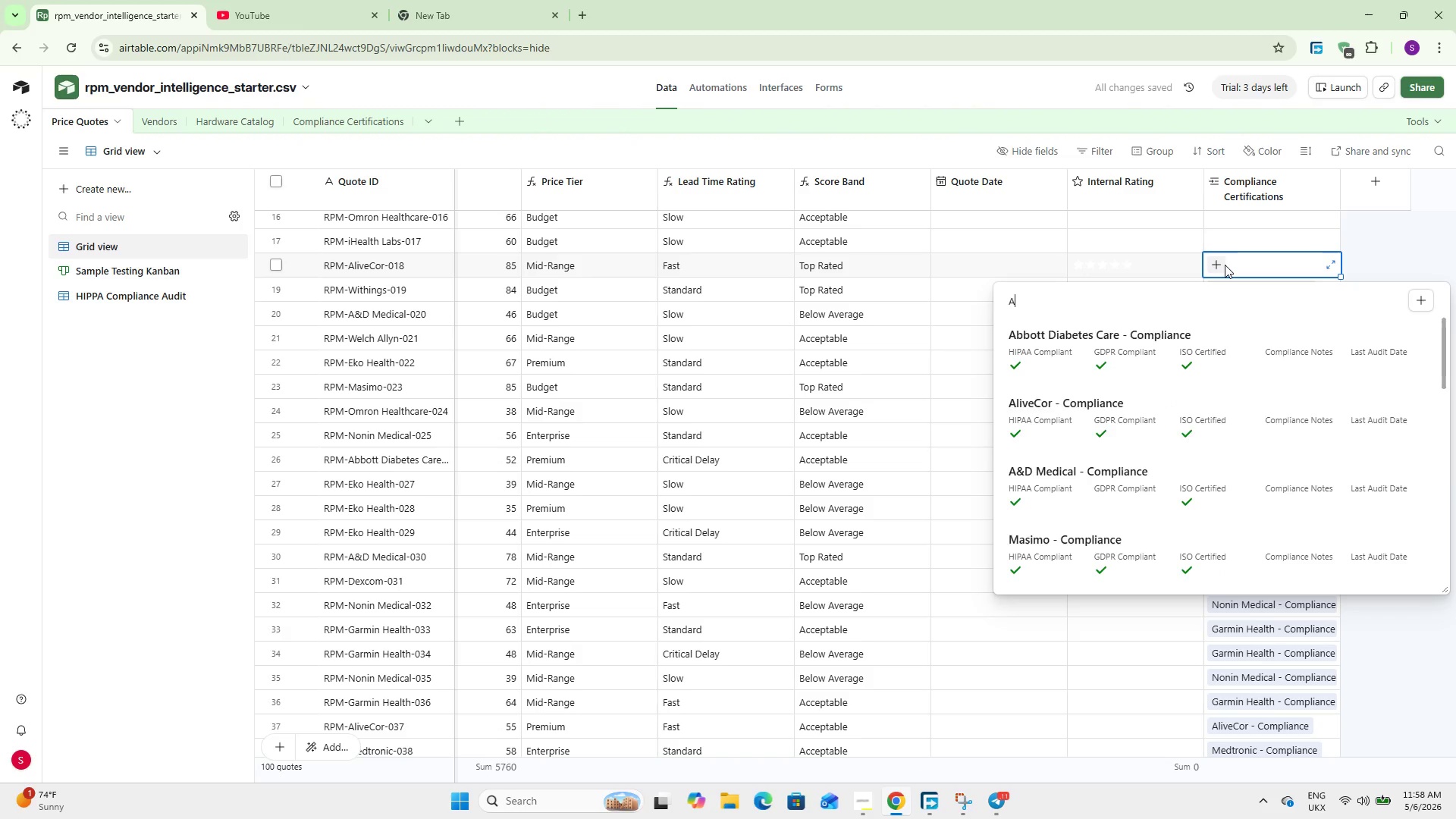 
type(li)
 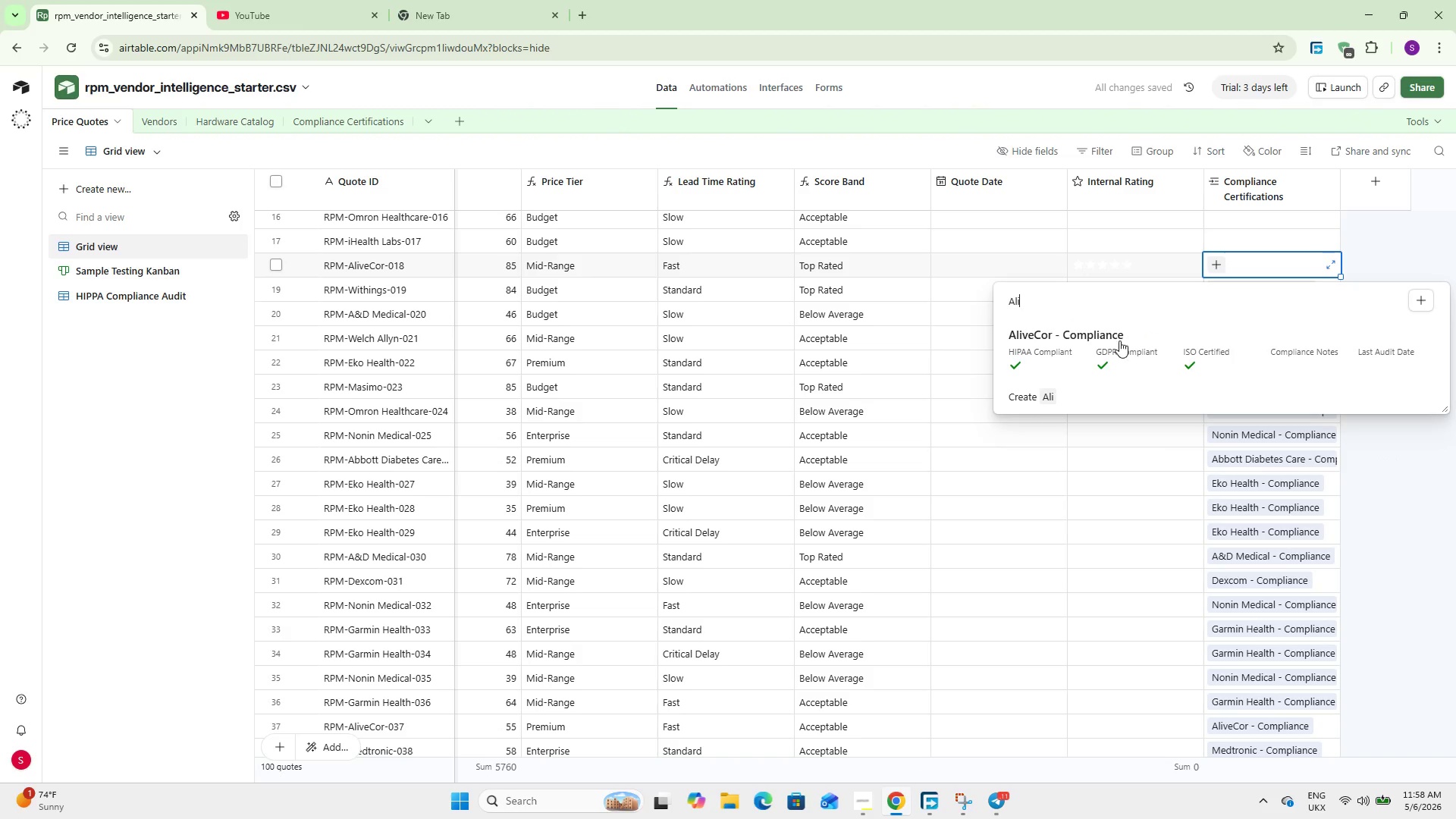 
left_click([1119, 340])
 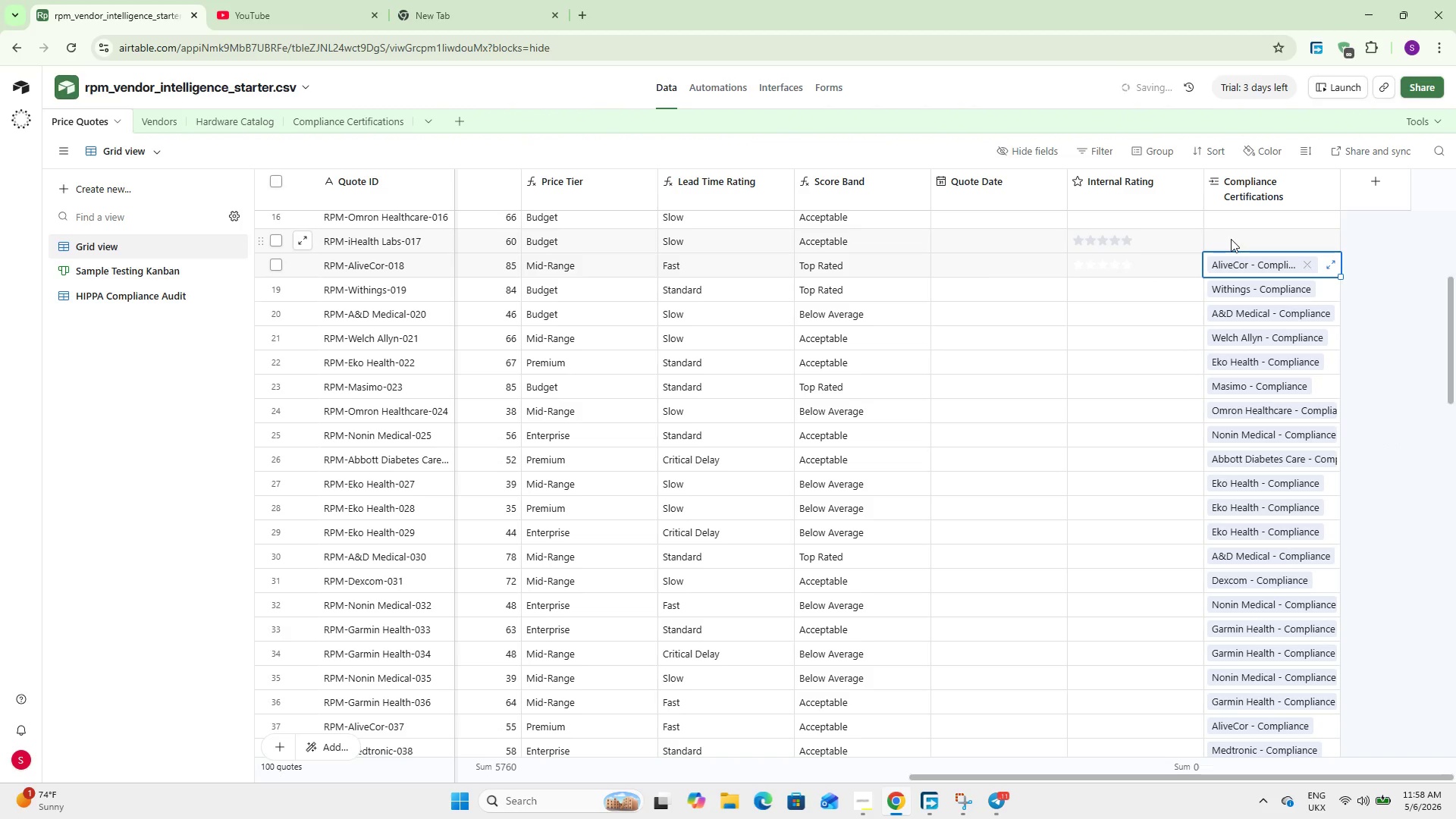 
left_click([1231, 239])
 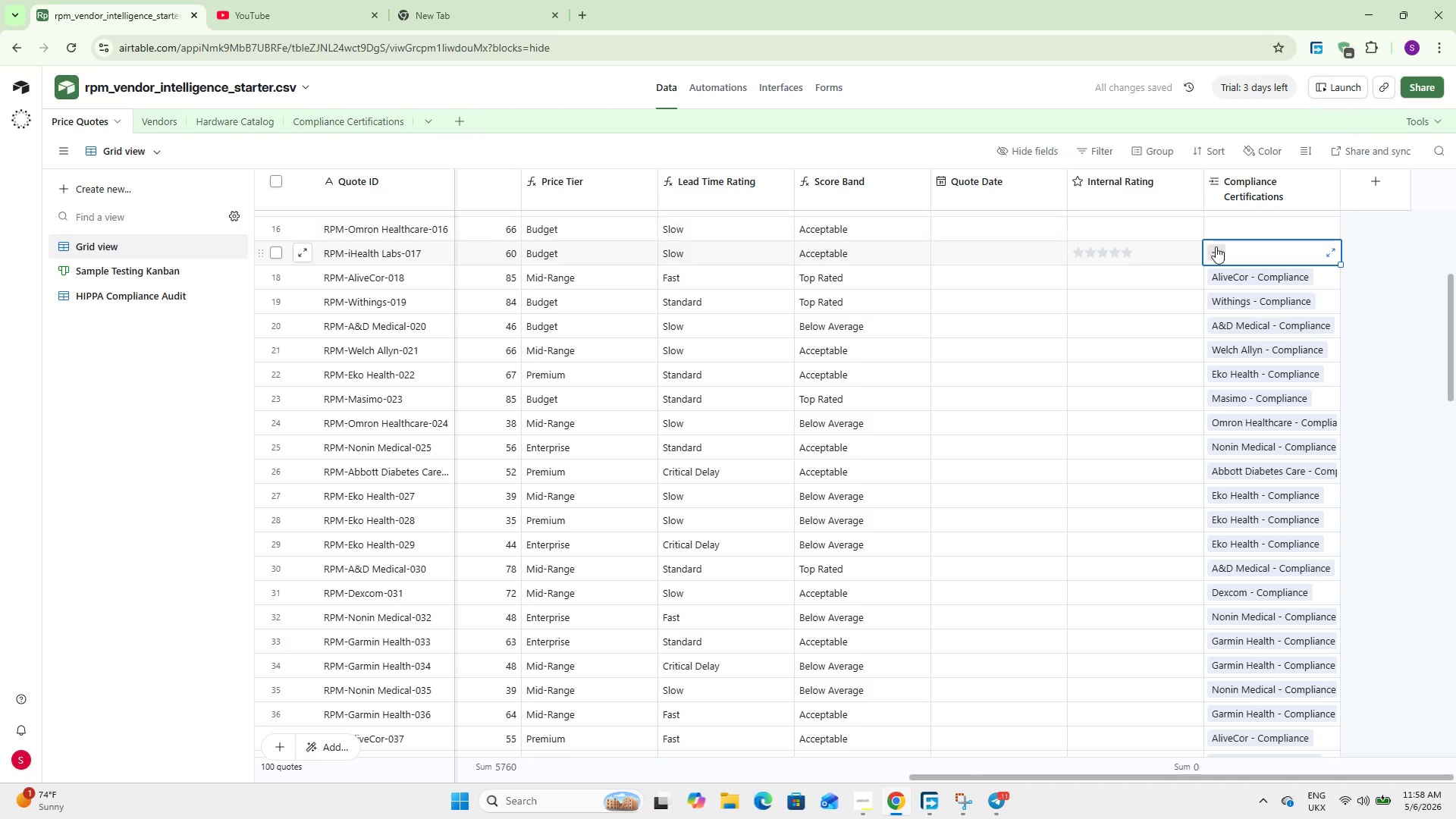 
left_click([1216, 246])
 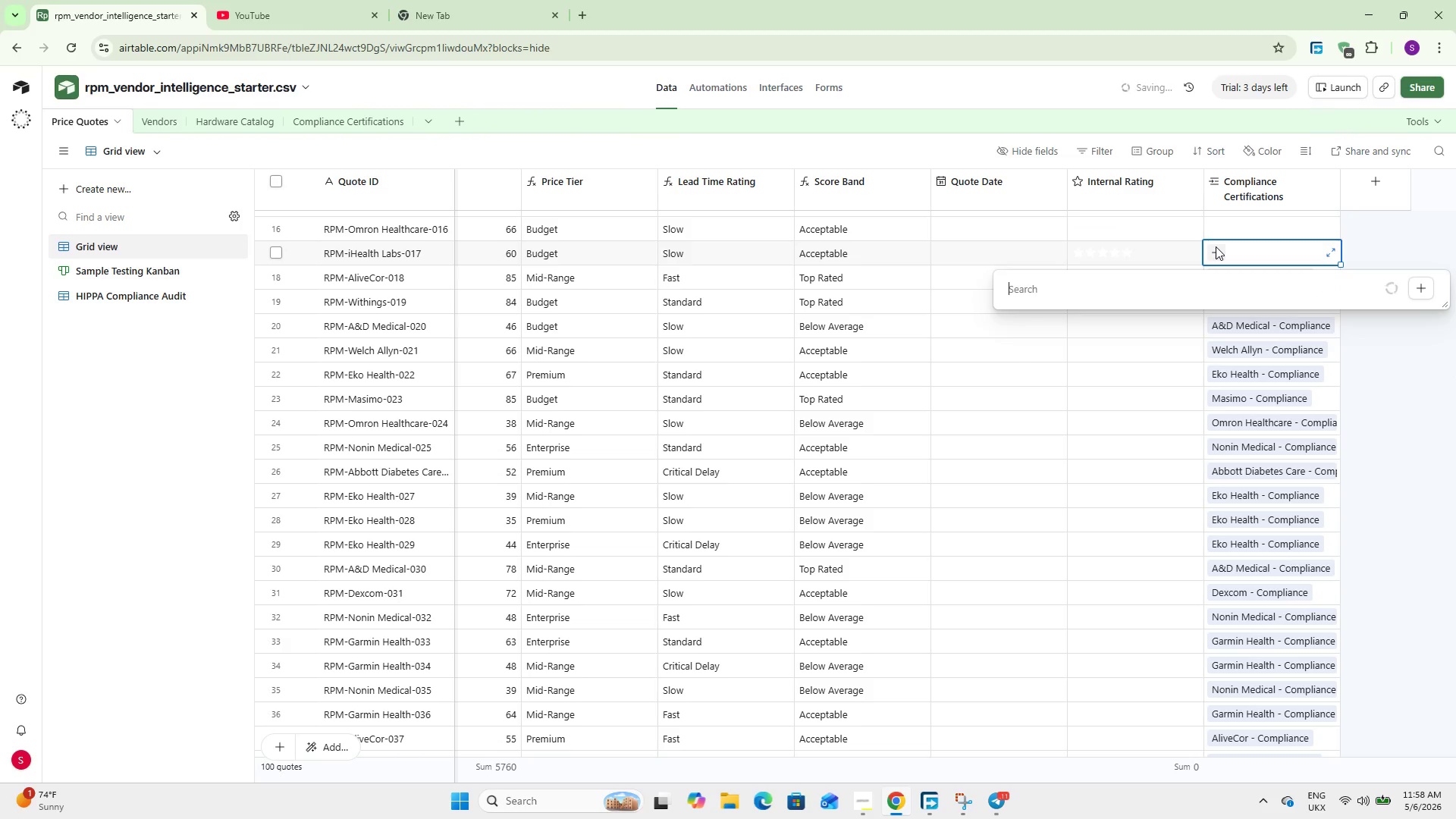 
key(I)
 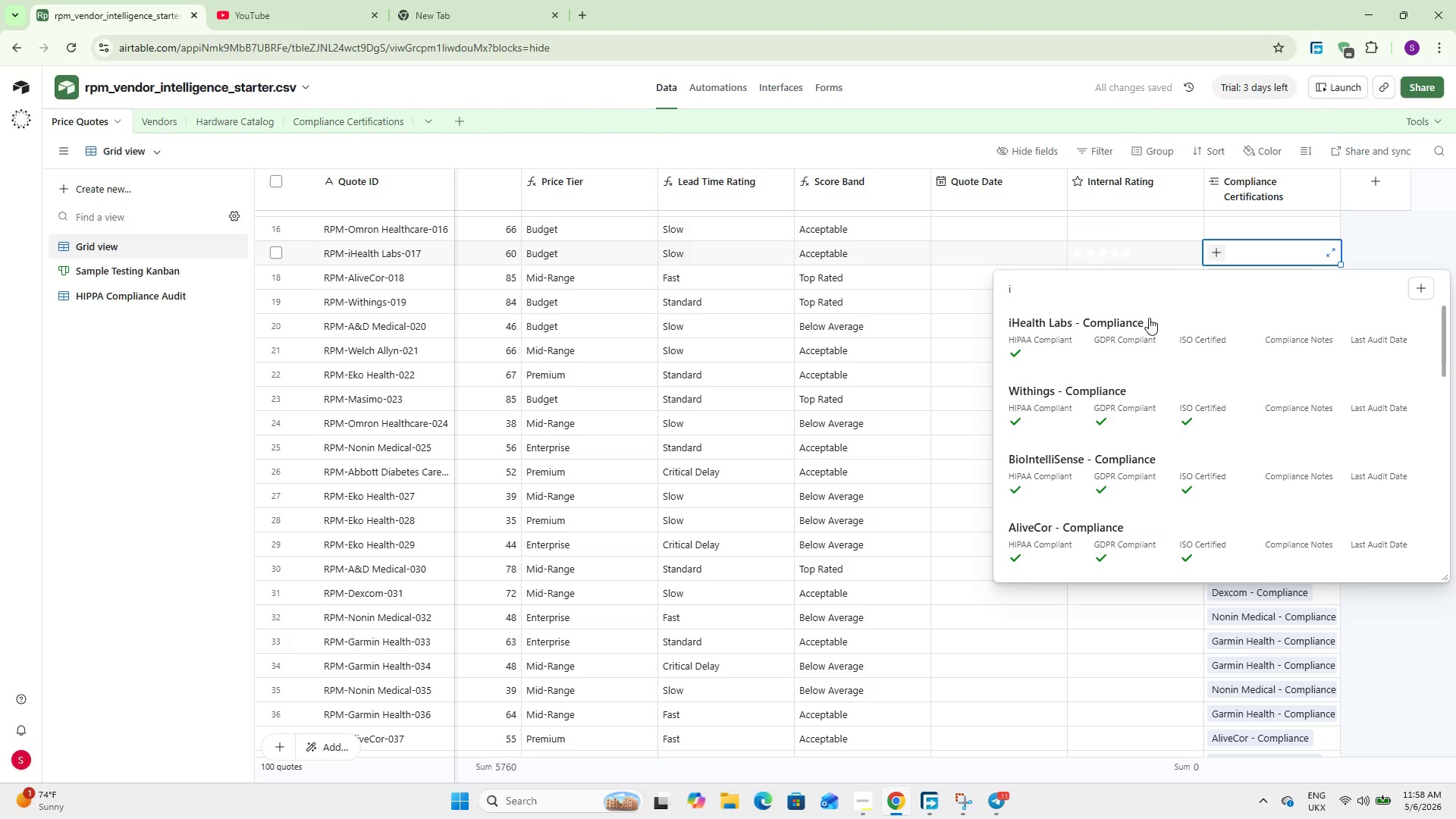 
left_click([1107, 340])
 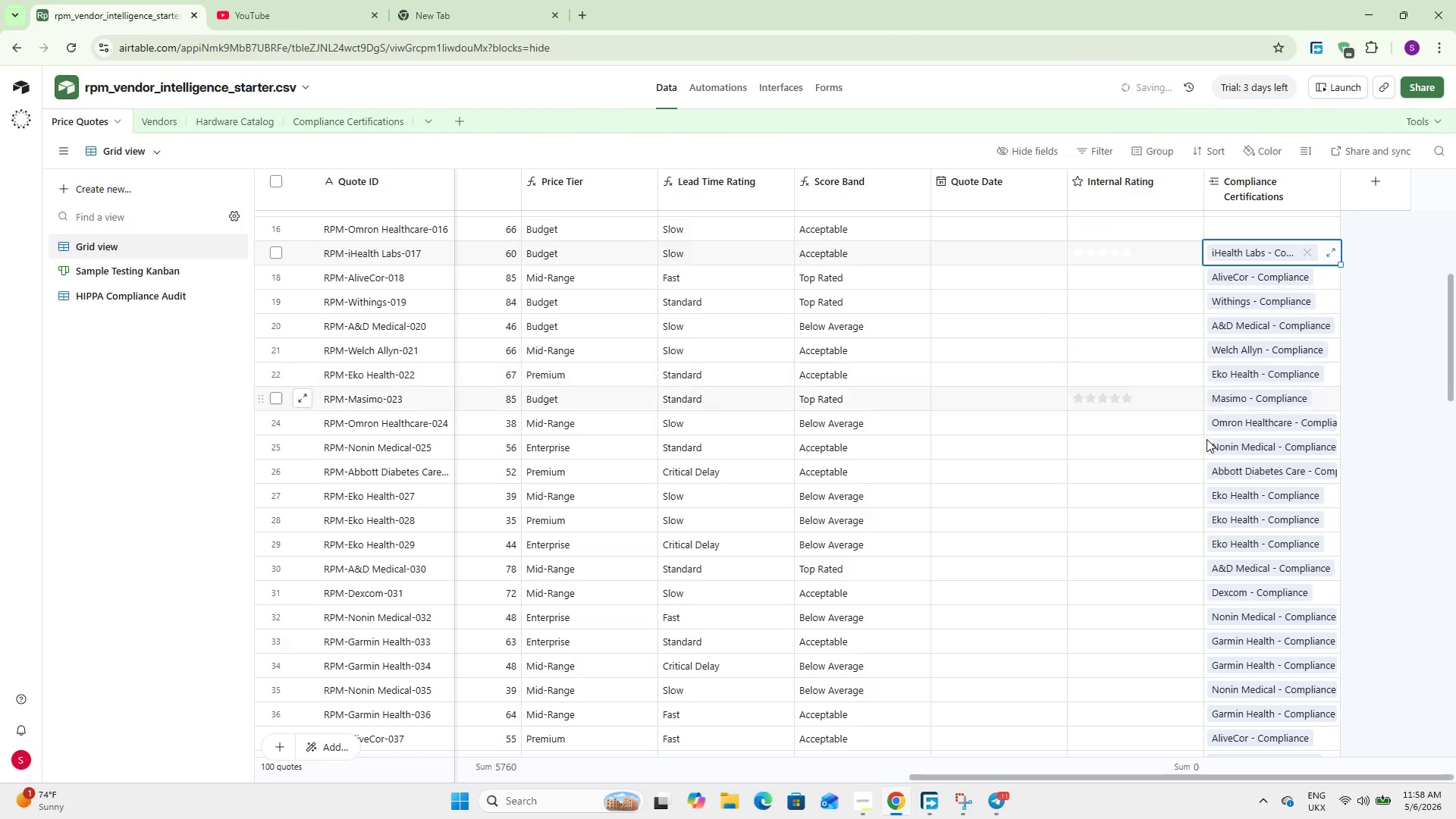 
scroll: coordinate [1207, 444], scroll_direction: up, amount: 4.0
 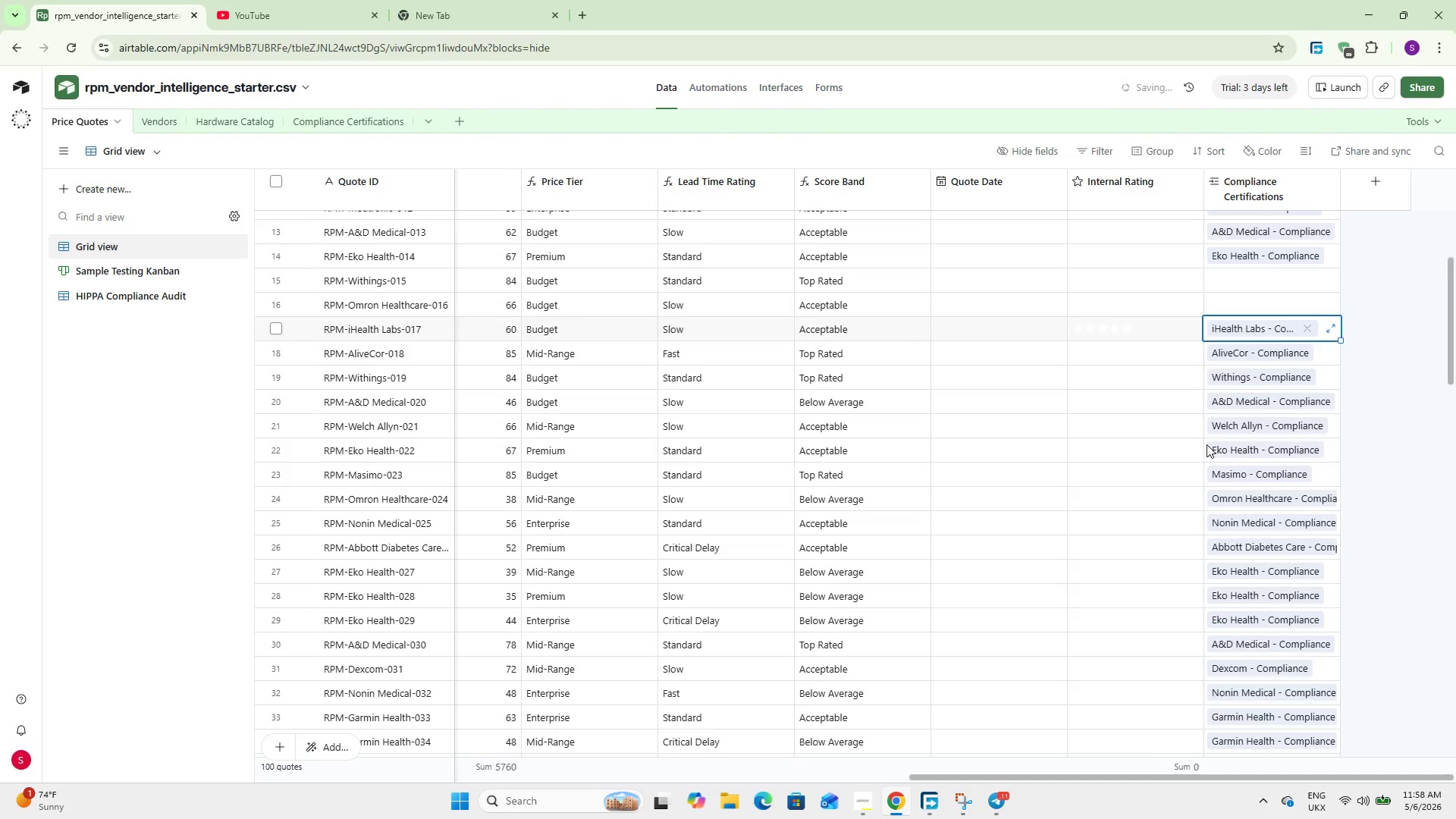 
mouse_move([1235, 528])
 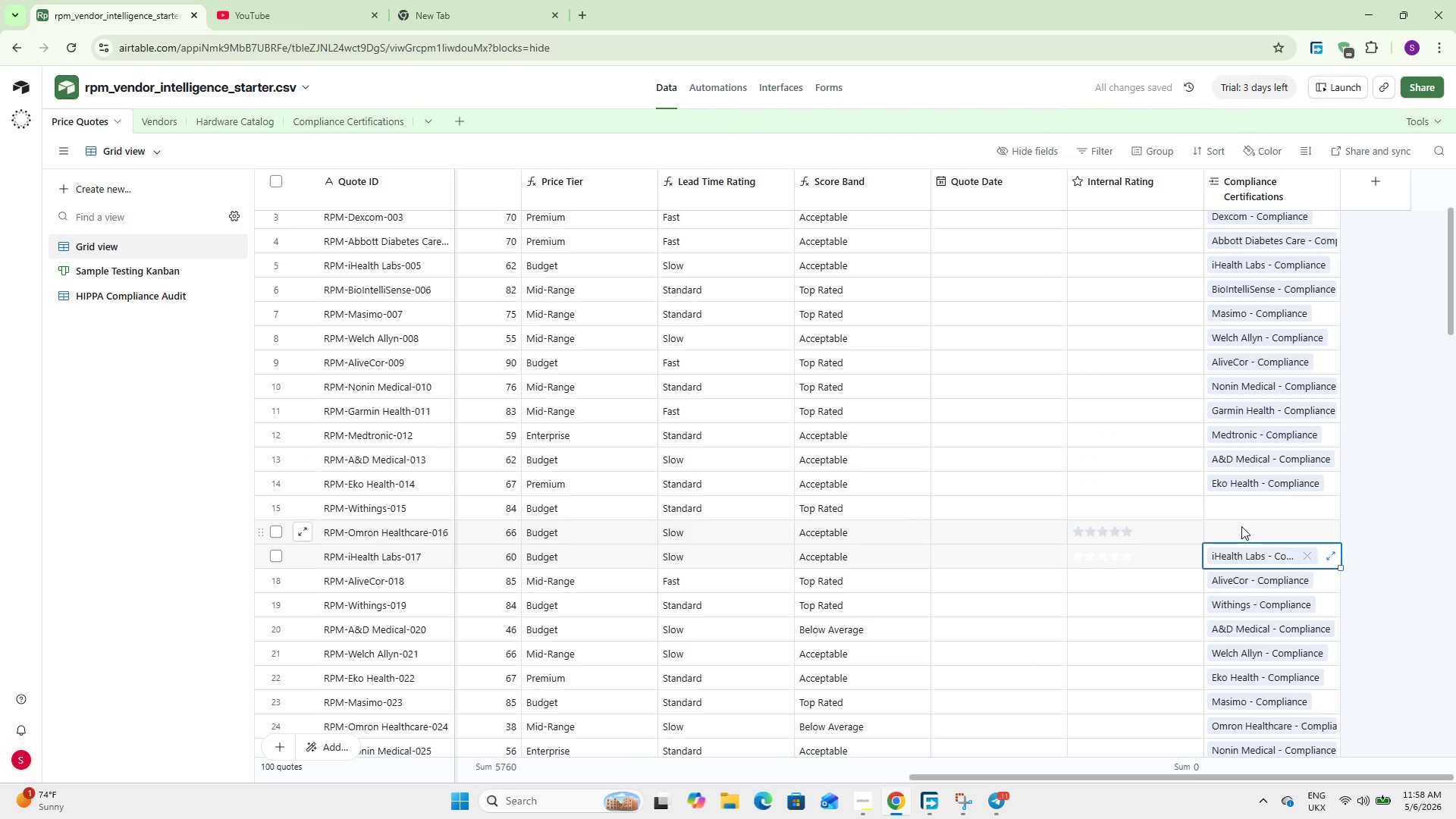 
left_click([1241, 526])
 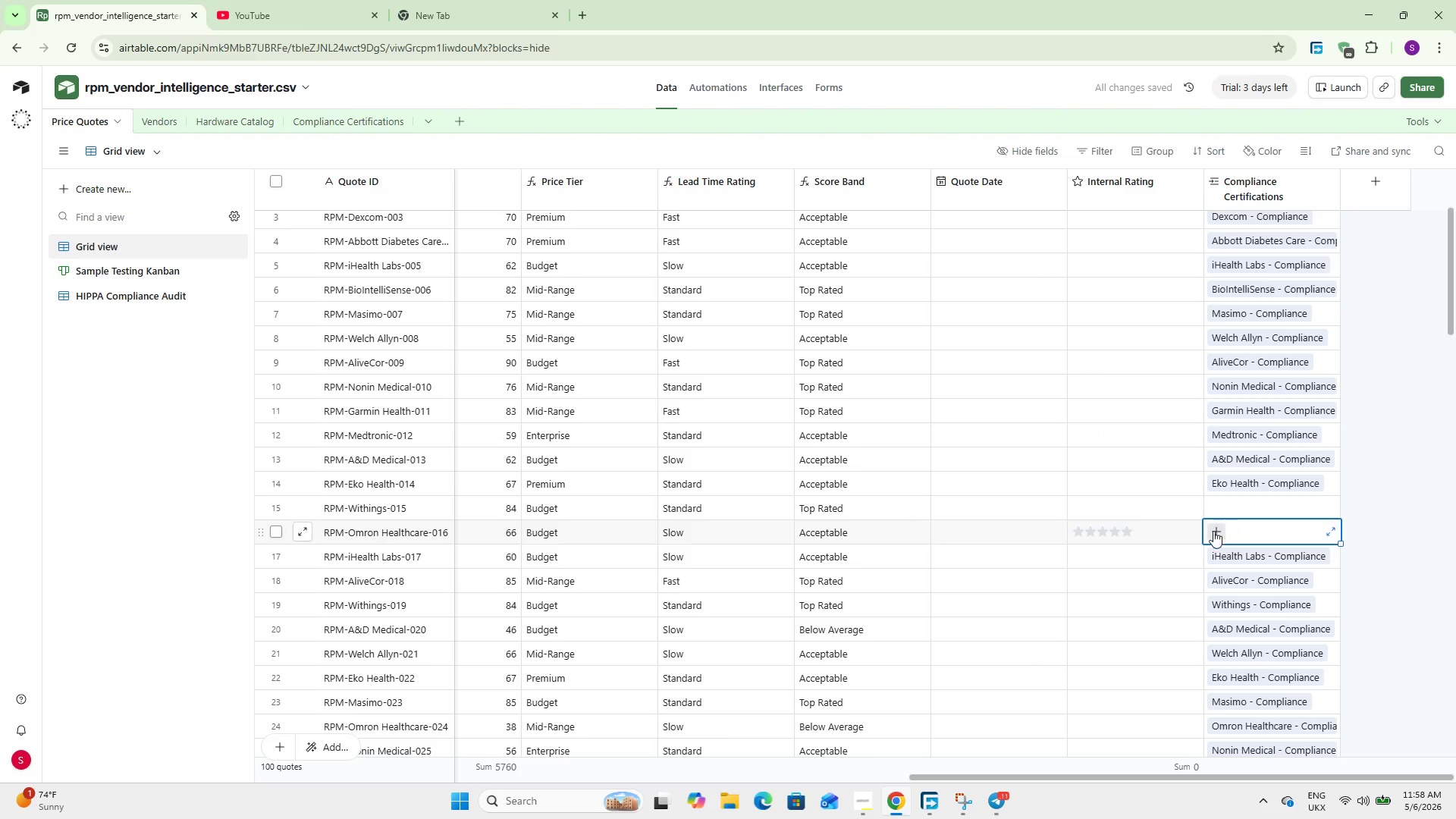 
left_click([1211, 531])
 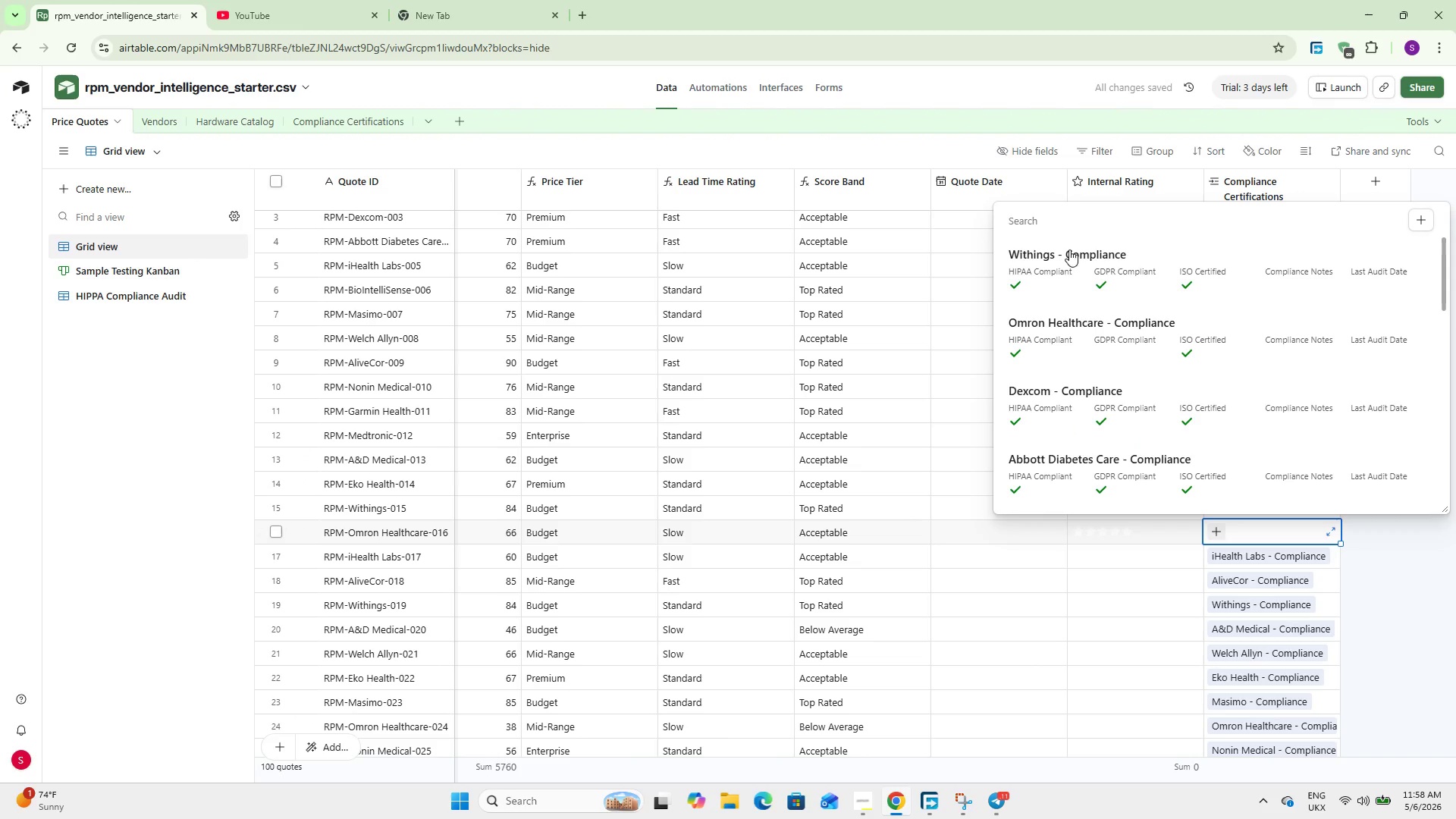 
left_click([1065, 265])
 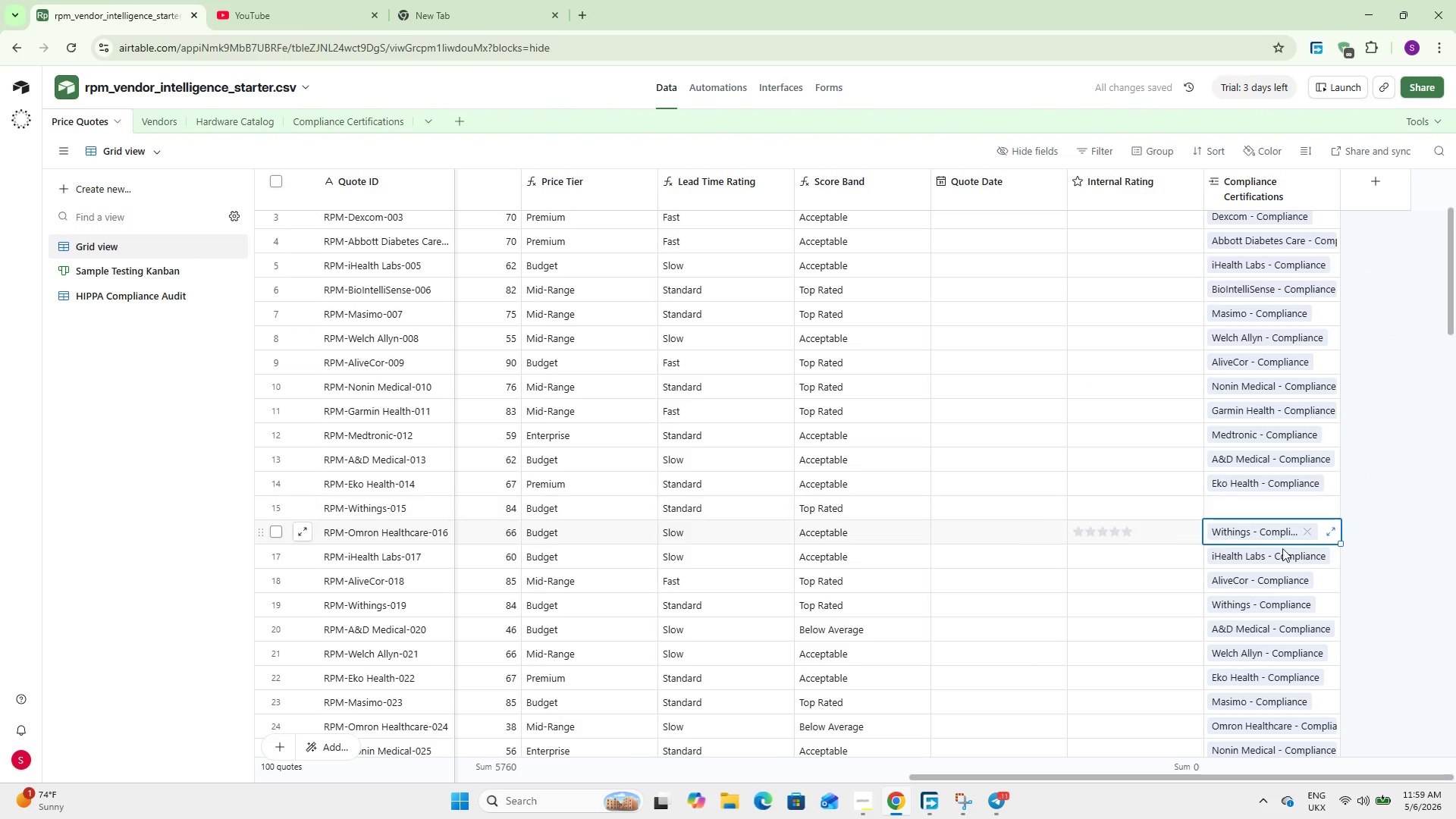 
left_click([1311, 531])
 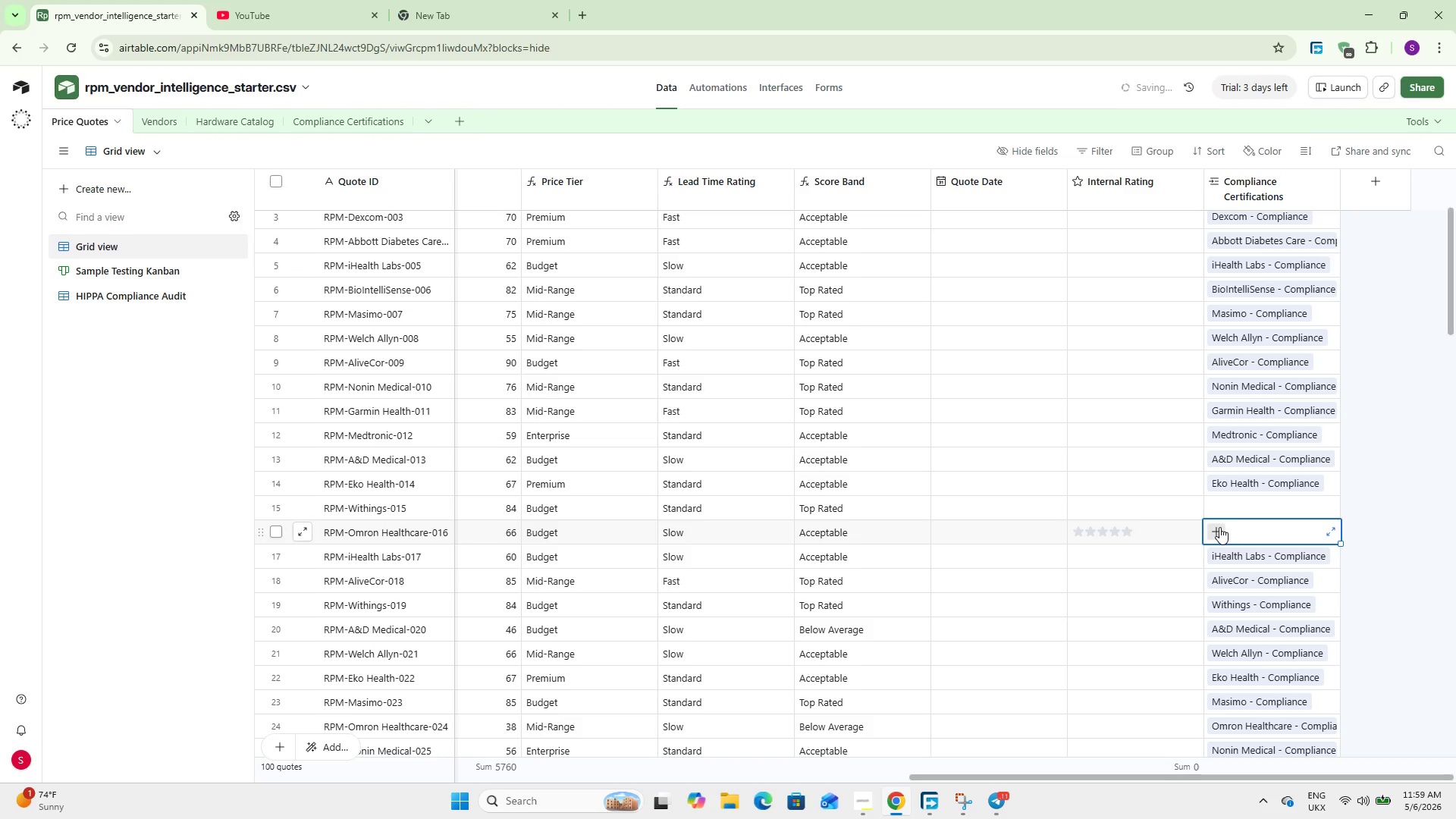 
left_click([1219, 527])
 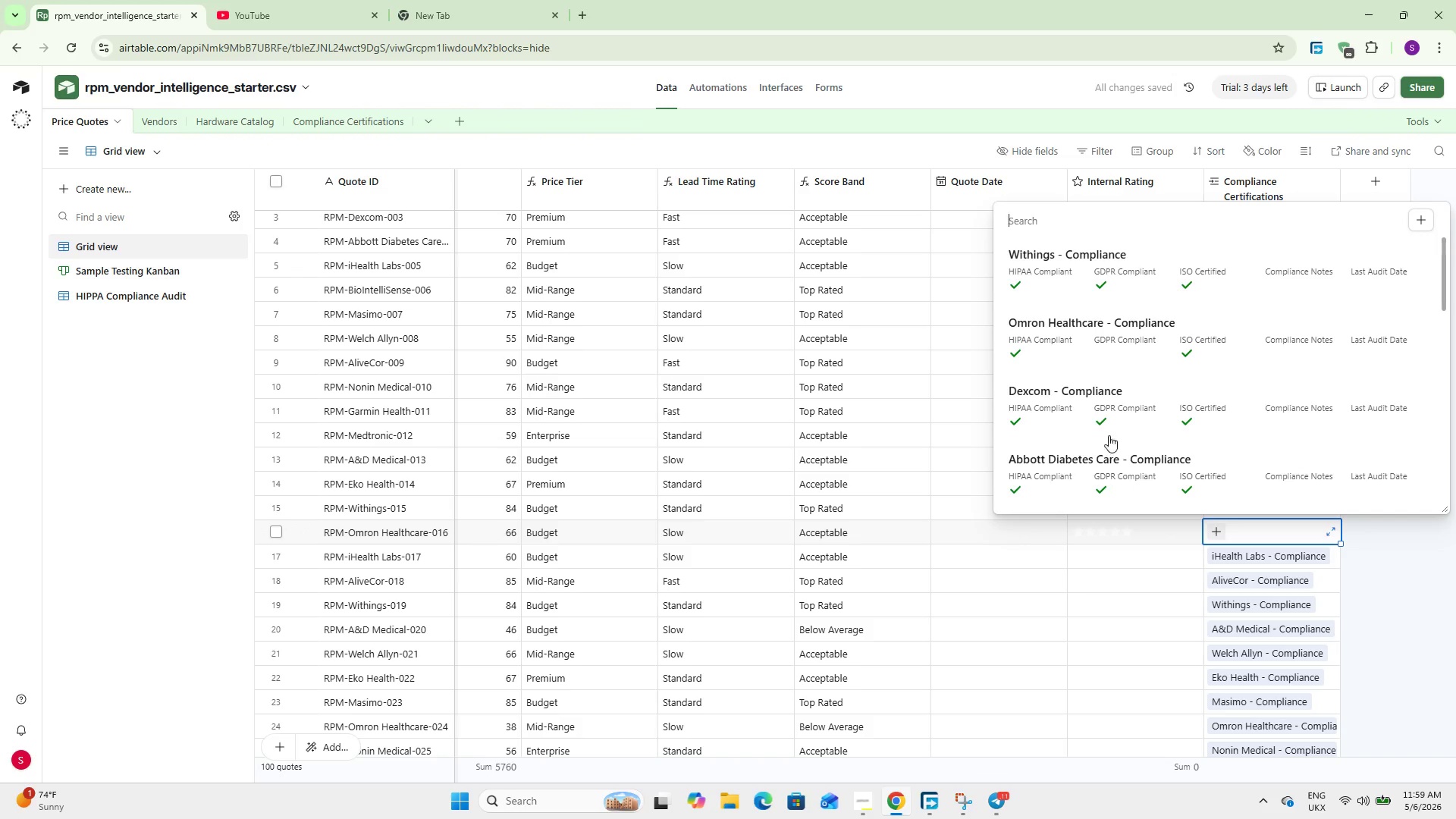 
left_click([1082, 340])
 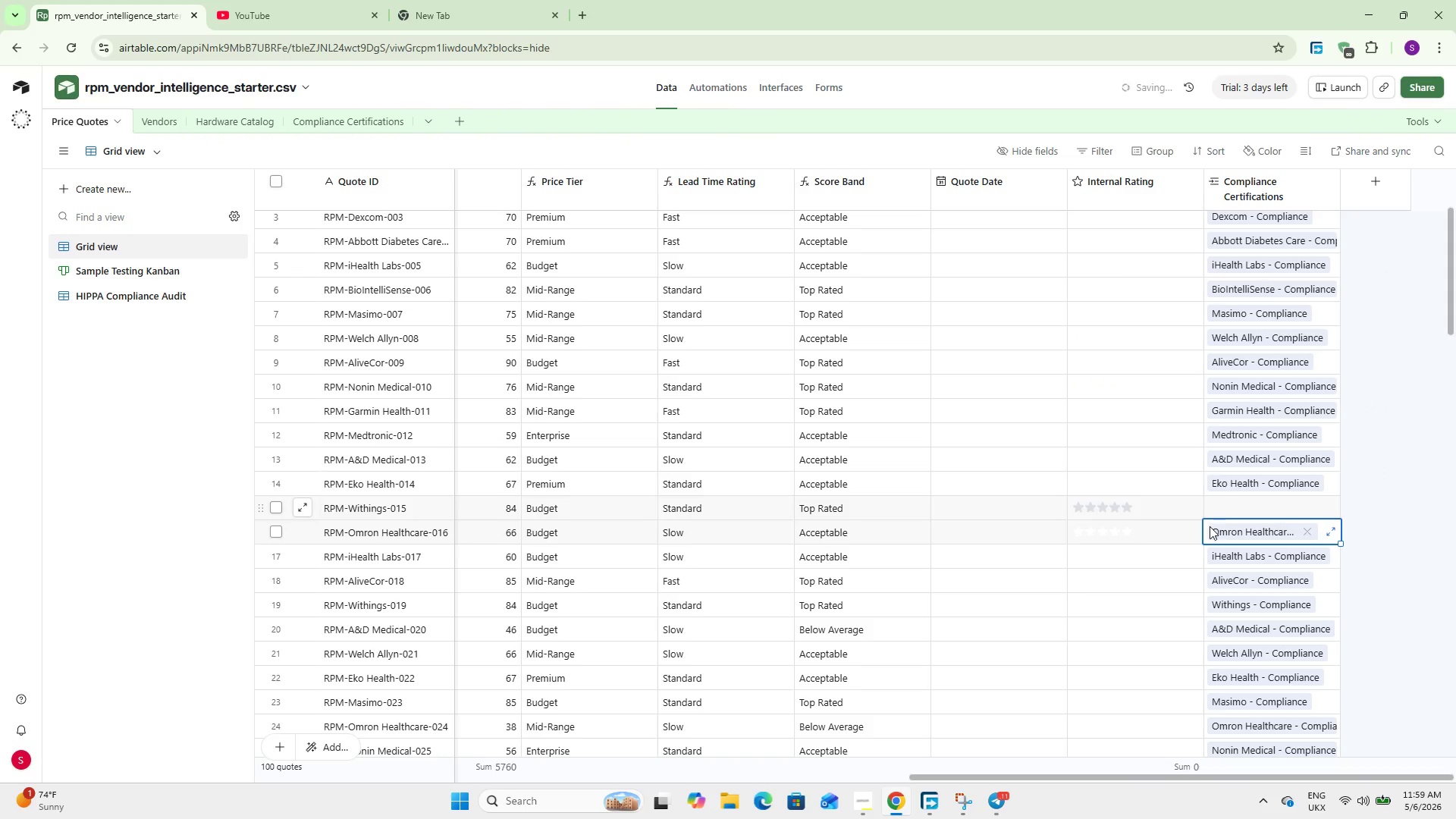 
left_click([1217, 511])
 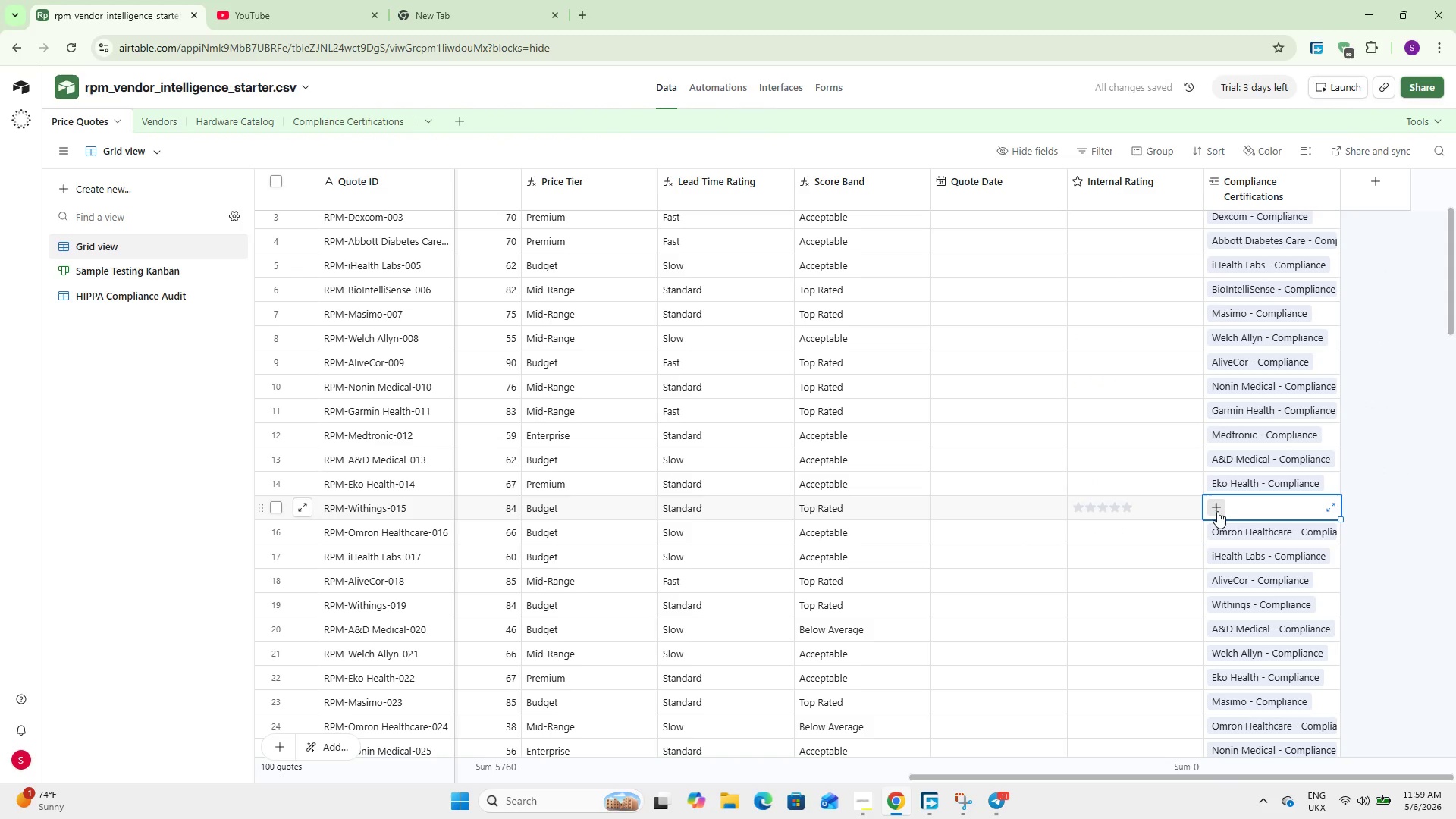 
left_click([1217, 511])
 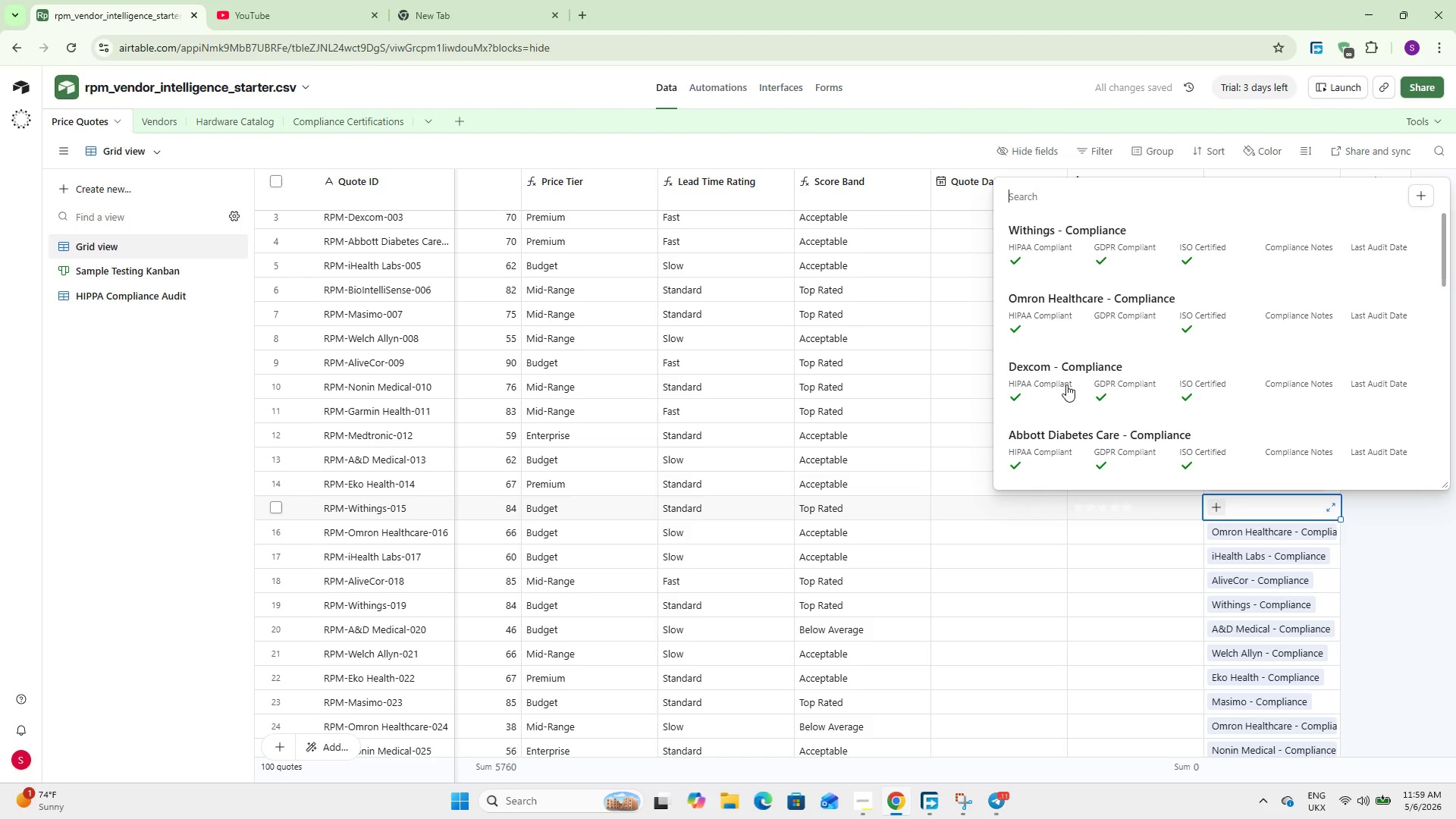 
left_click([1074, 241])
 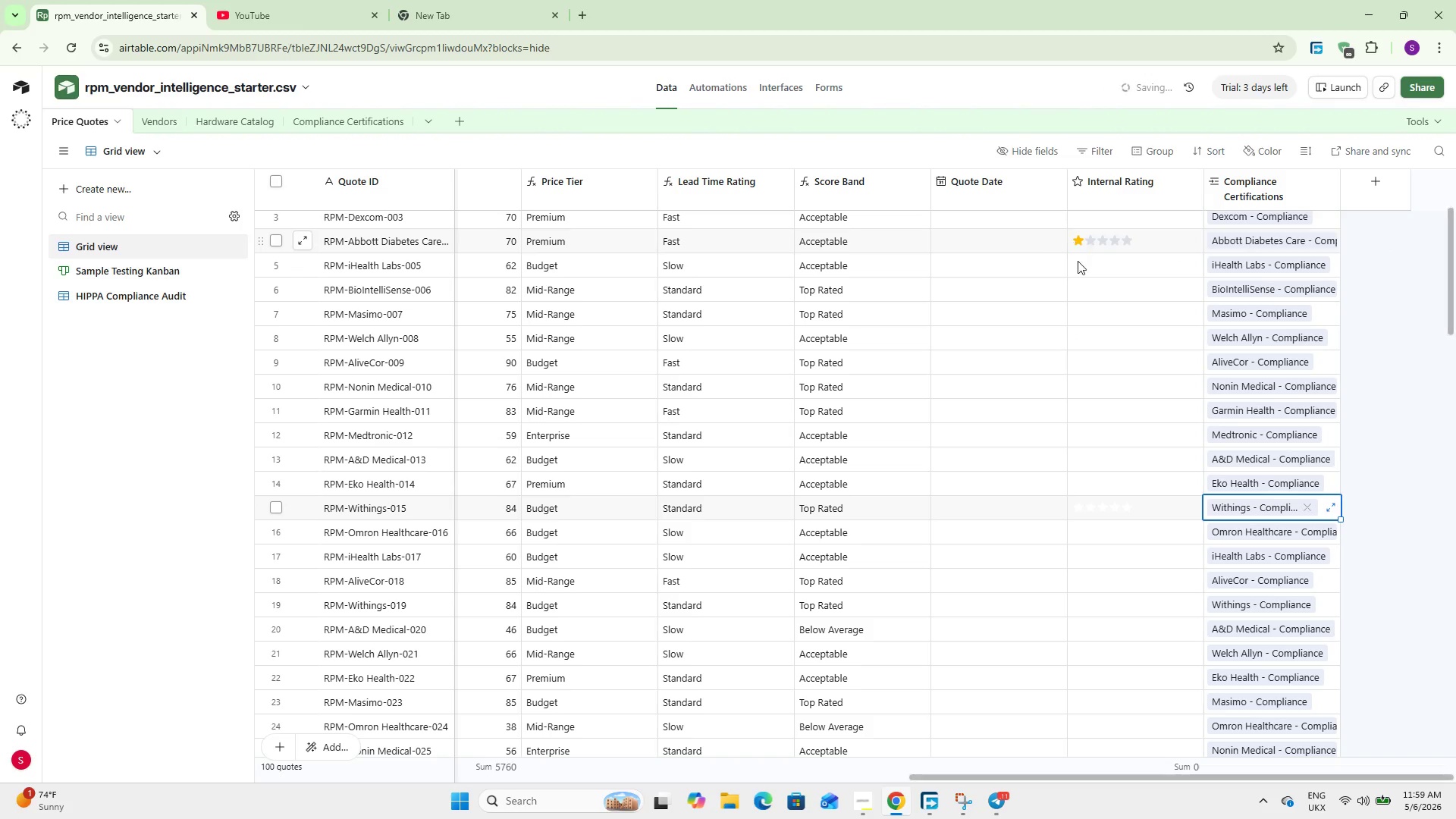 
scroll: coordinate [713, 592], scroll_direction: up, amount: 35.0
 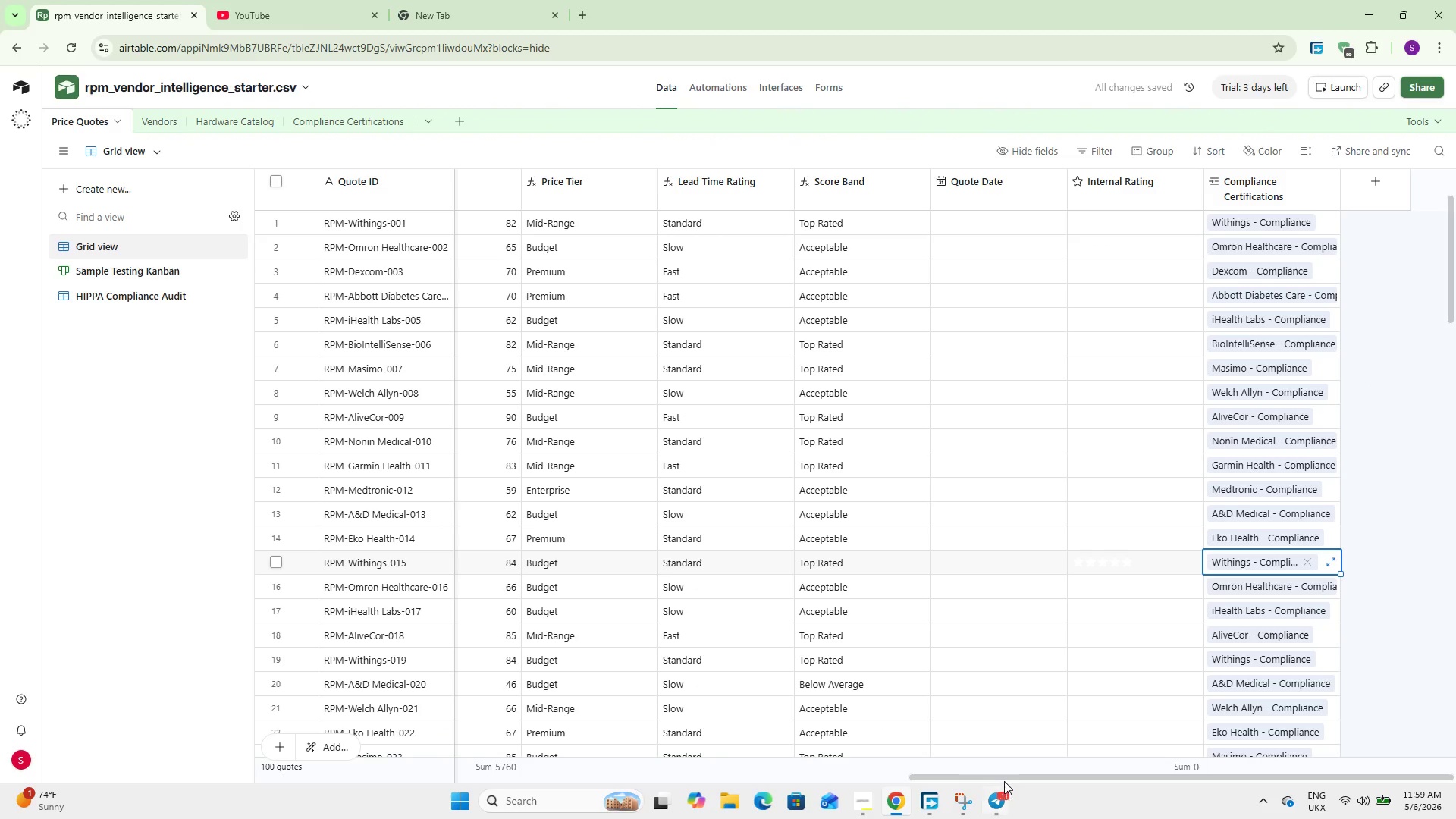 
left_click_drag(start_coordinate=[1005, 779], to_coordinate=[558, 792])
 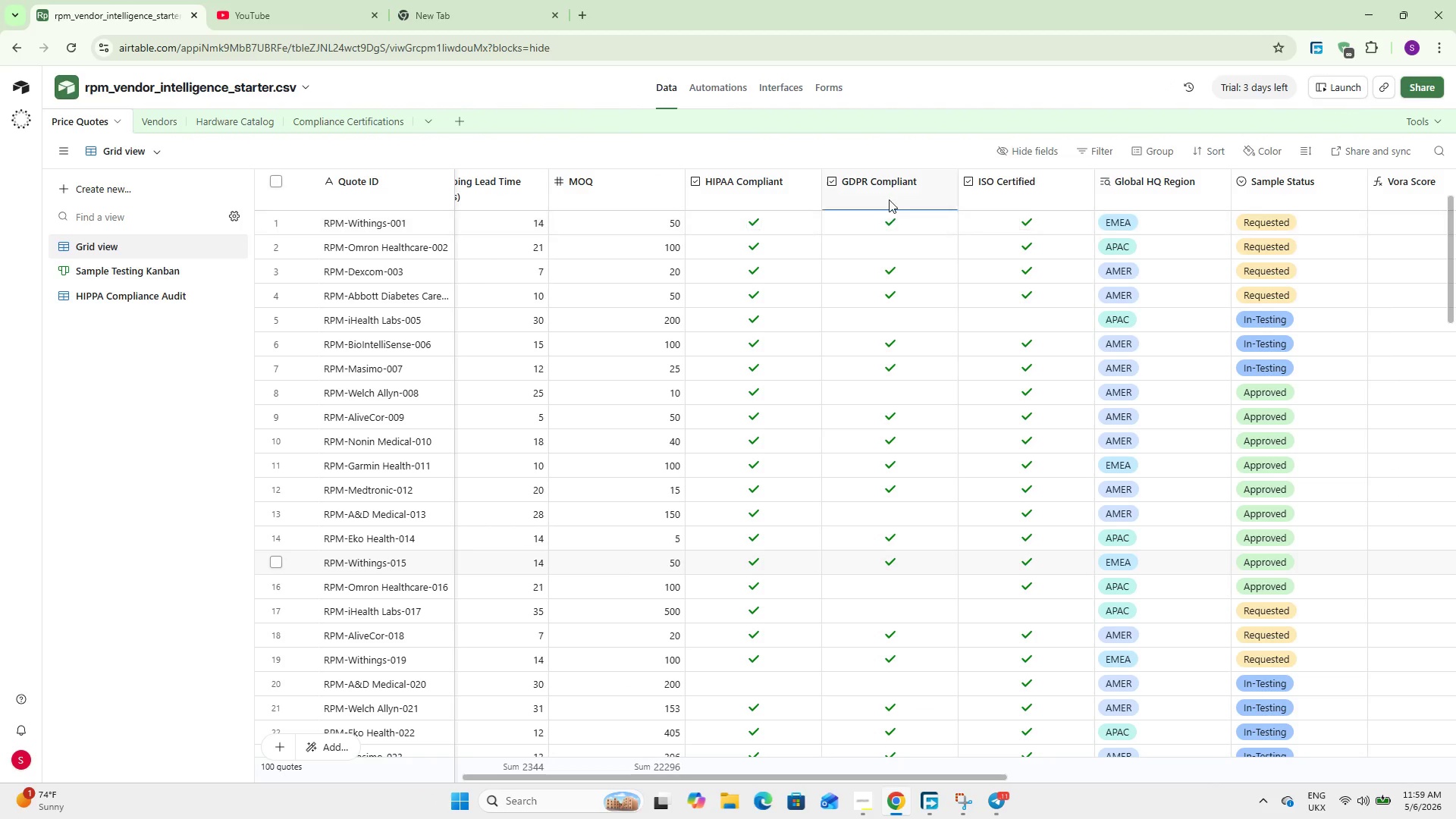 
double_click([886, 189])
 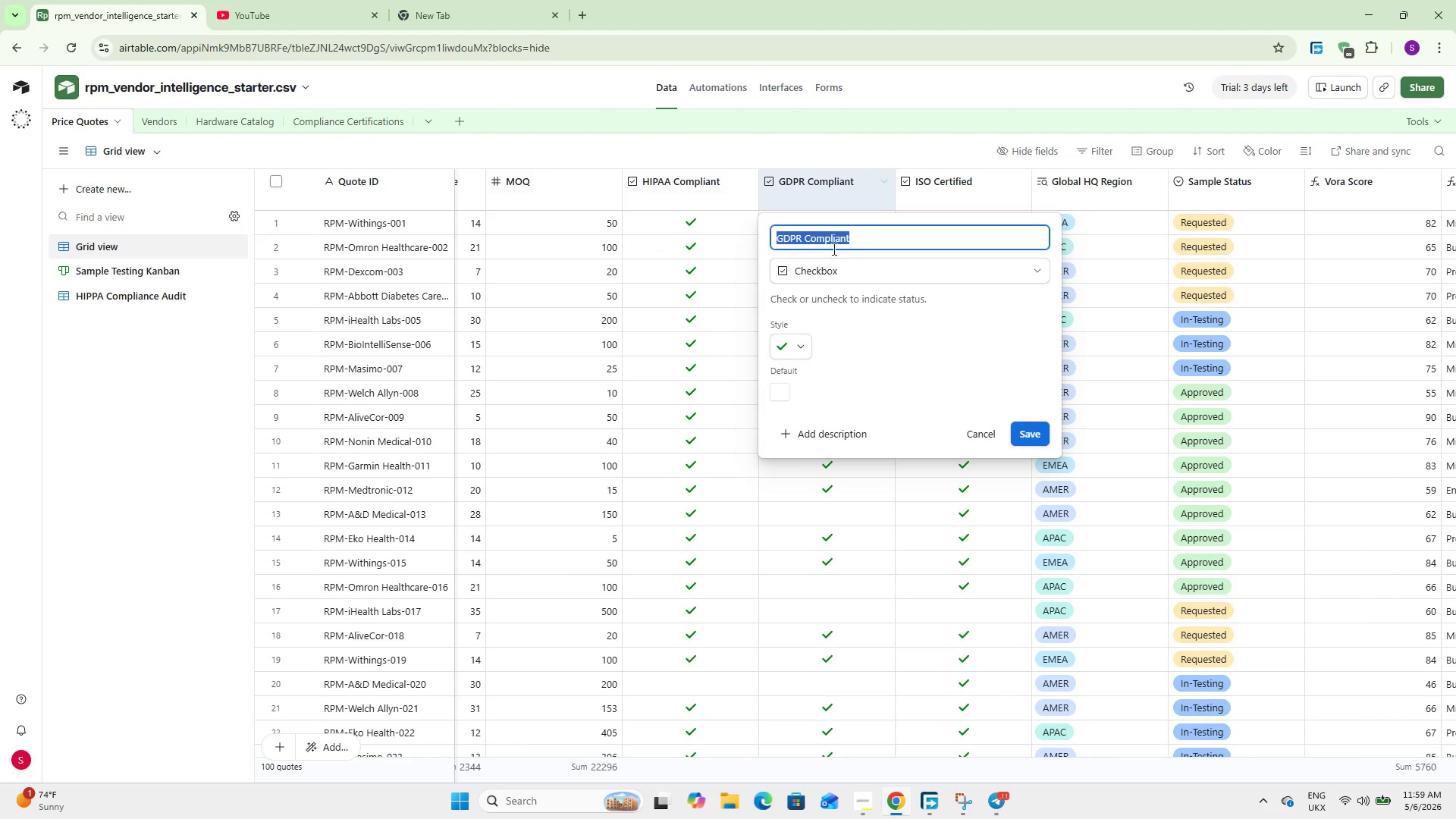 
left_click([814, 271])
 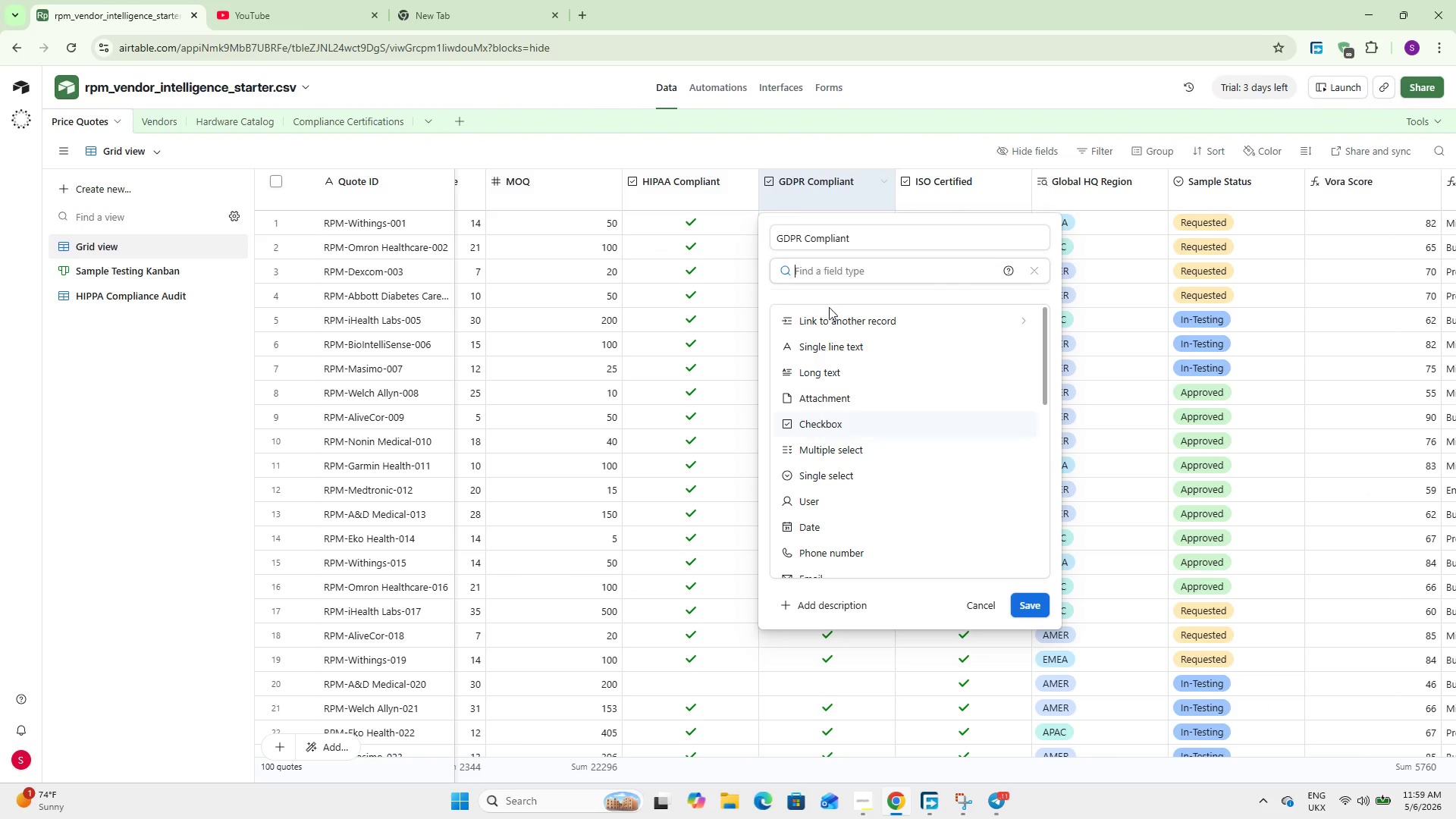 
left_click([829, 309])
 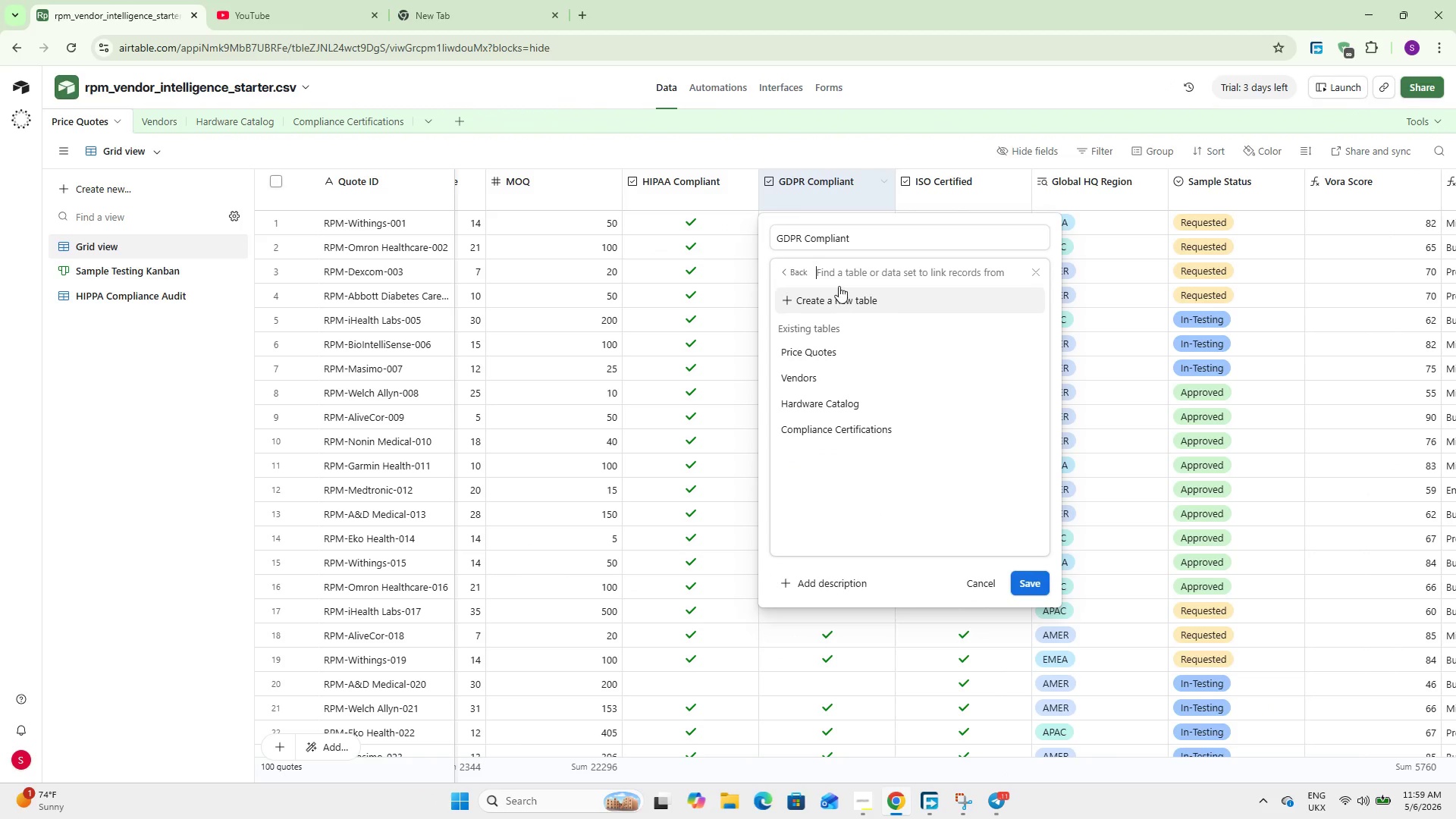 
left_click([804, 272])
 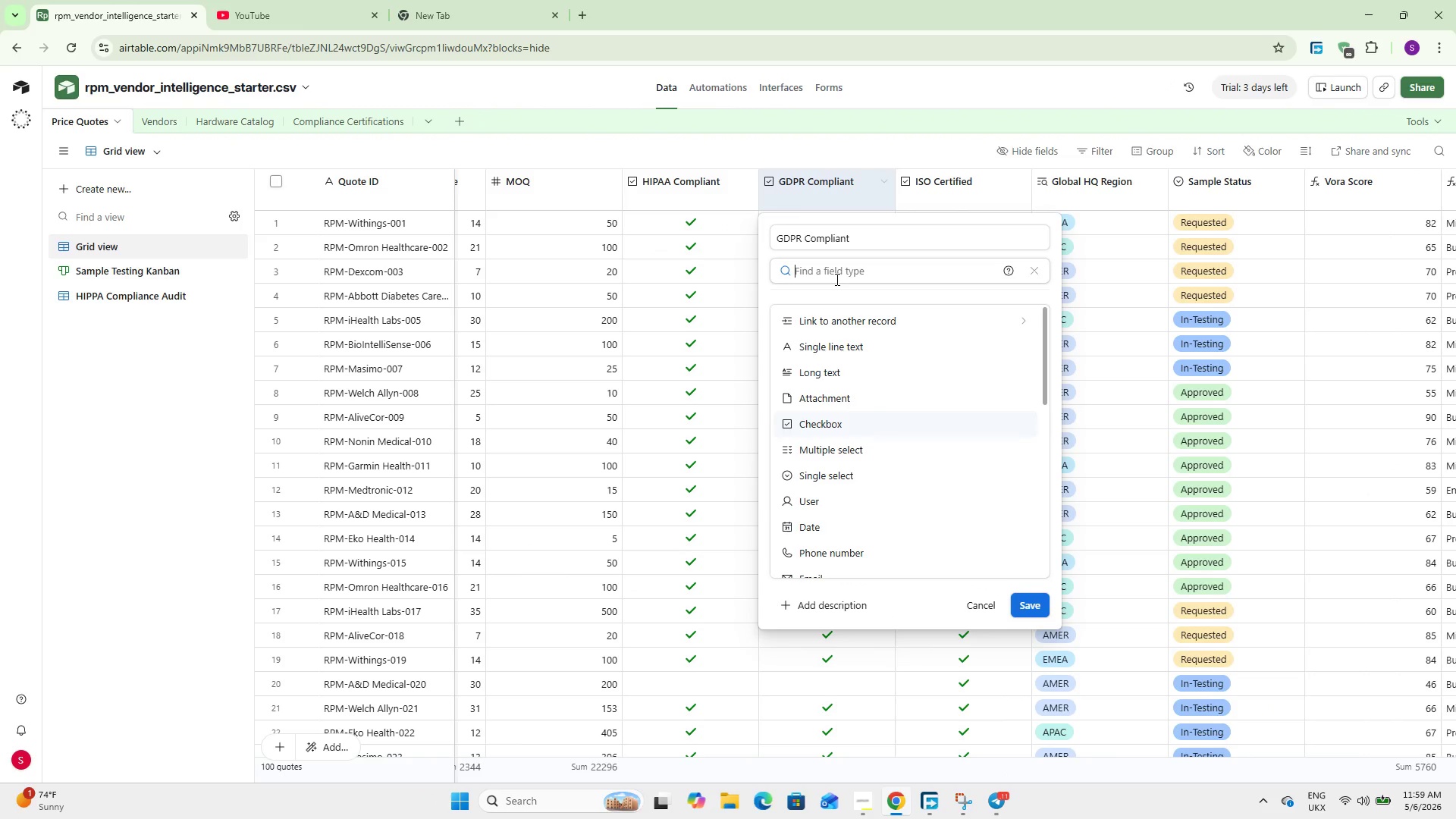 
type(look)
 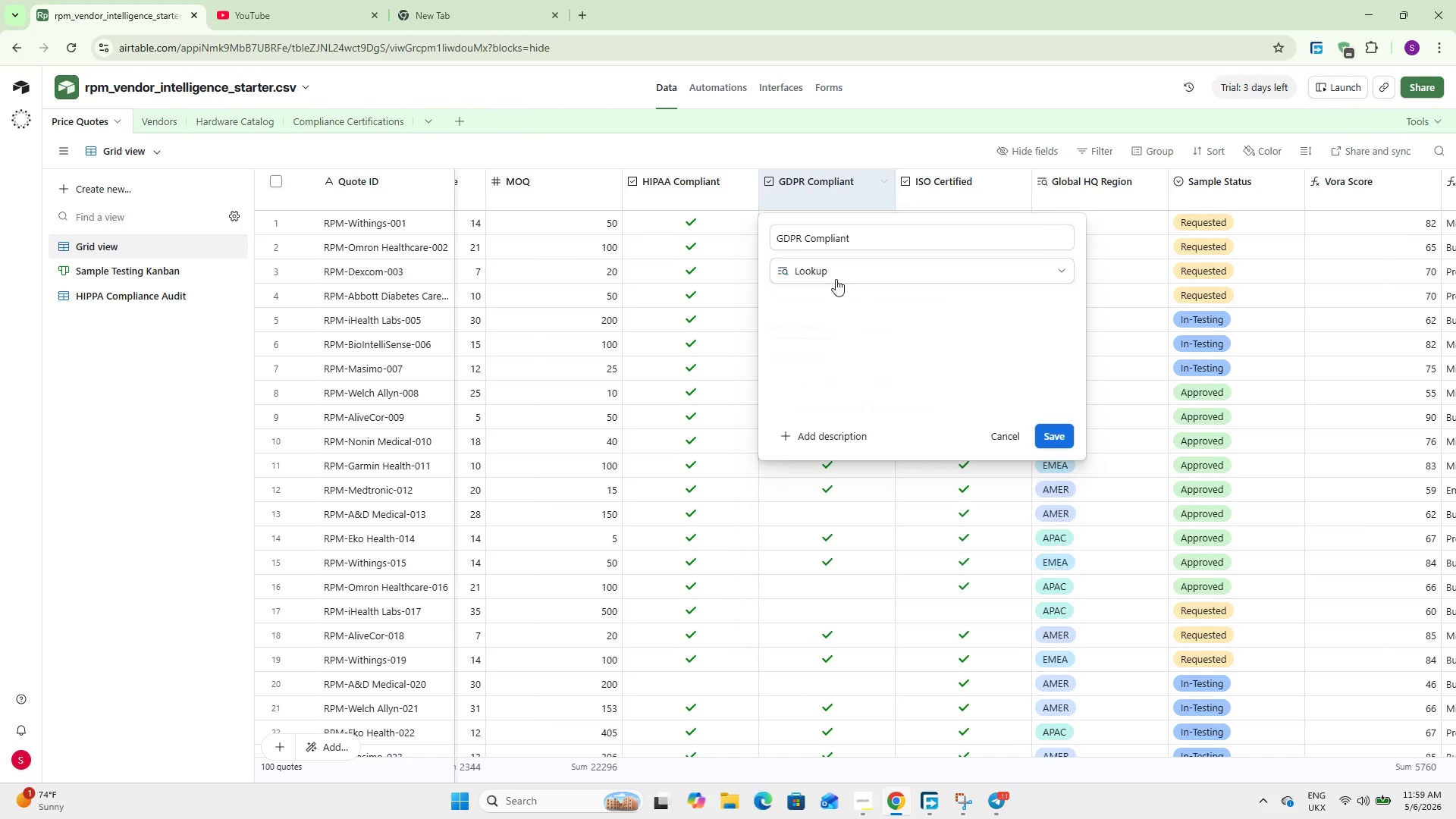 
key(Enter)
 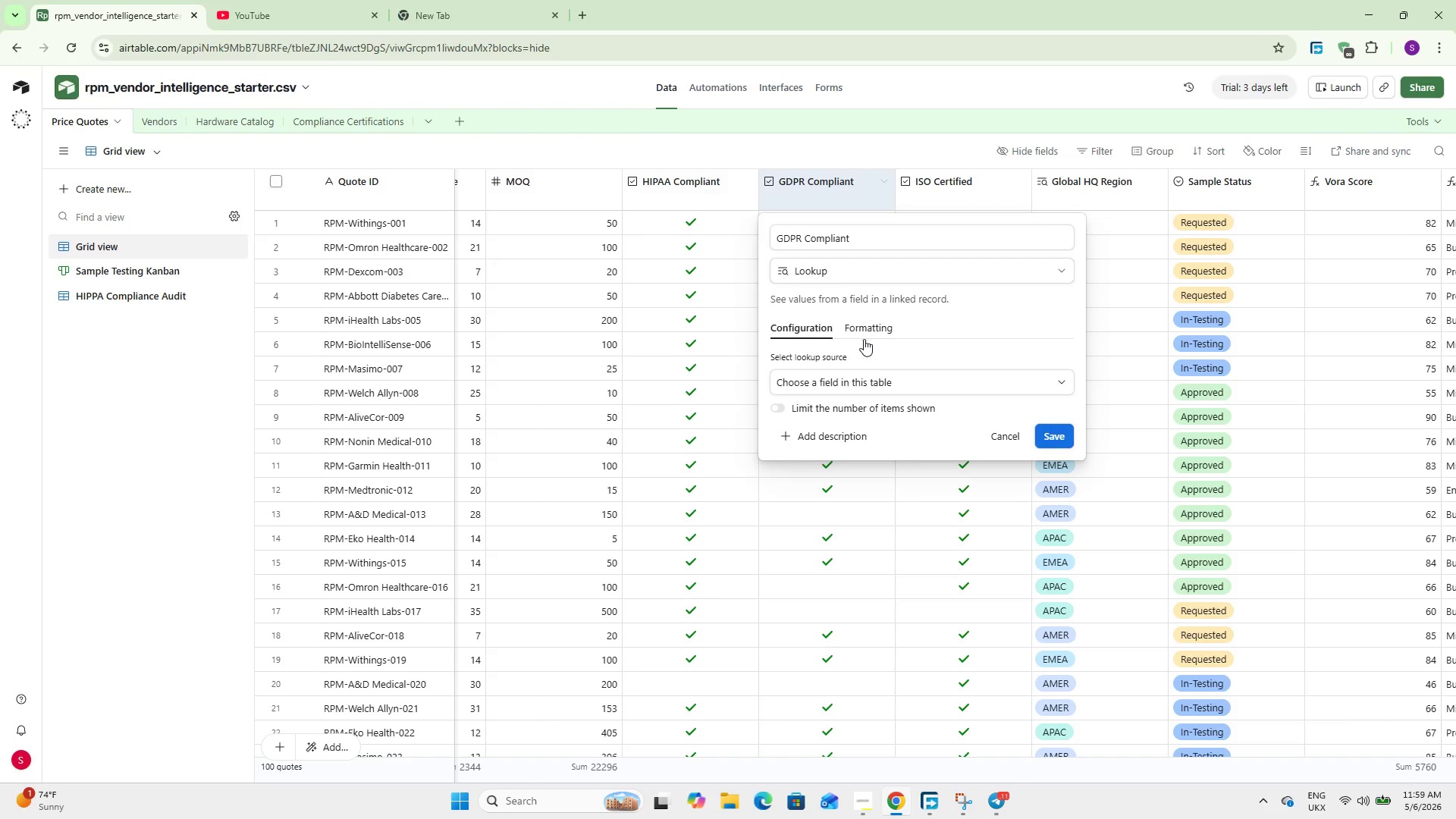 
left_click([862, 373])
 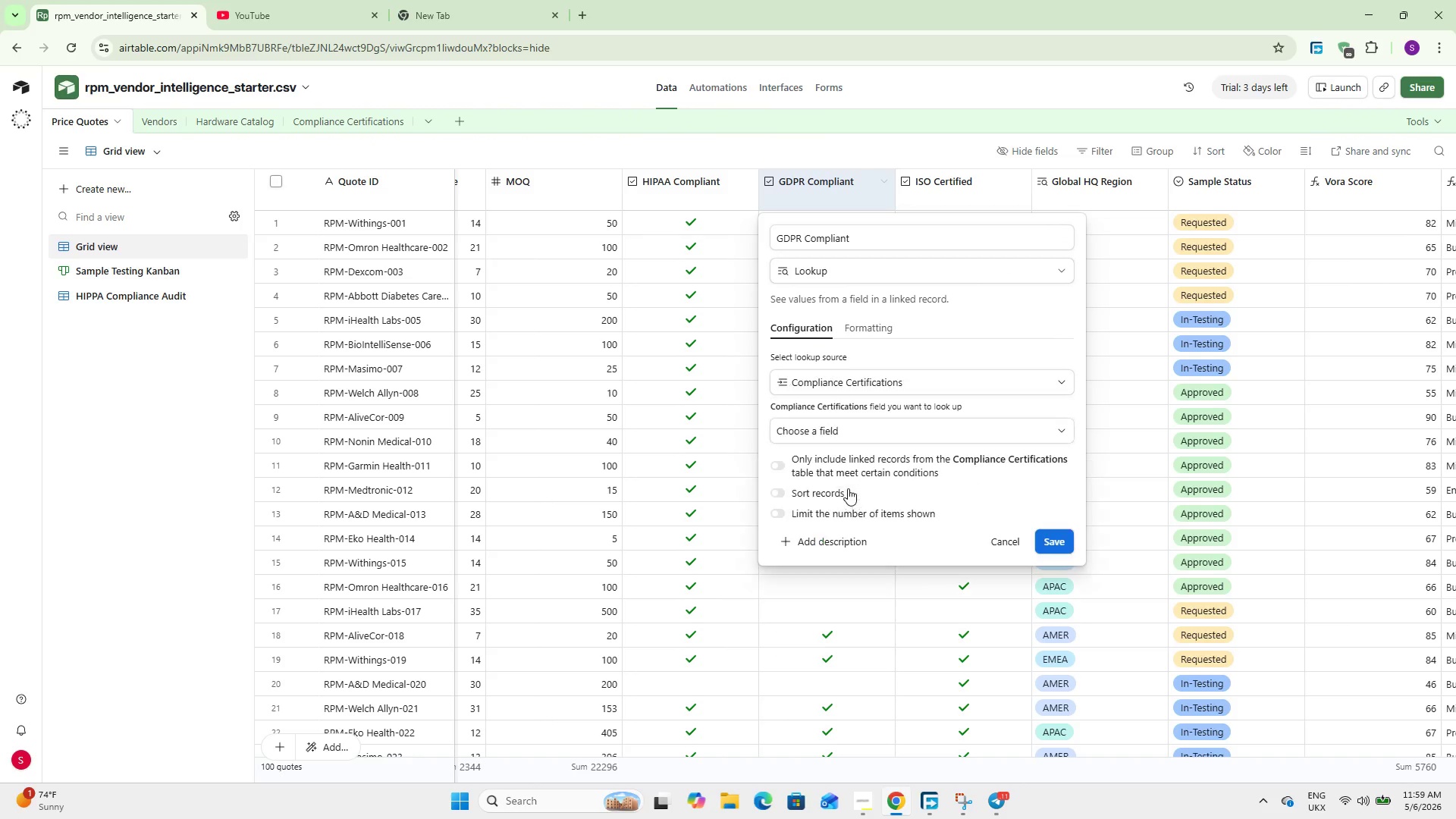 
mouse_move([855, 547])
 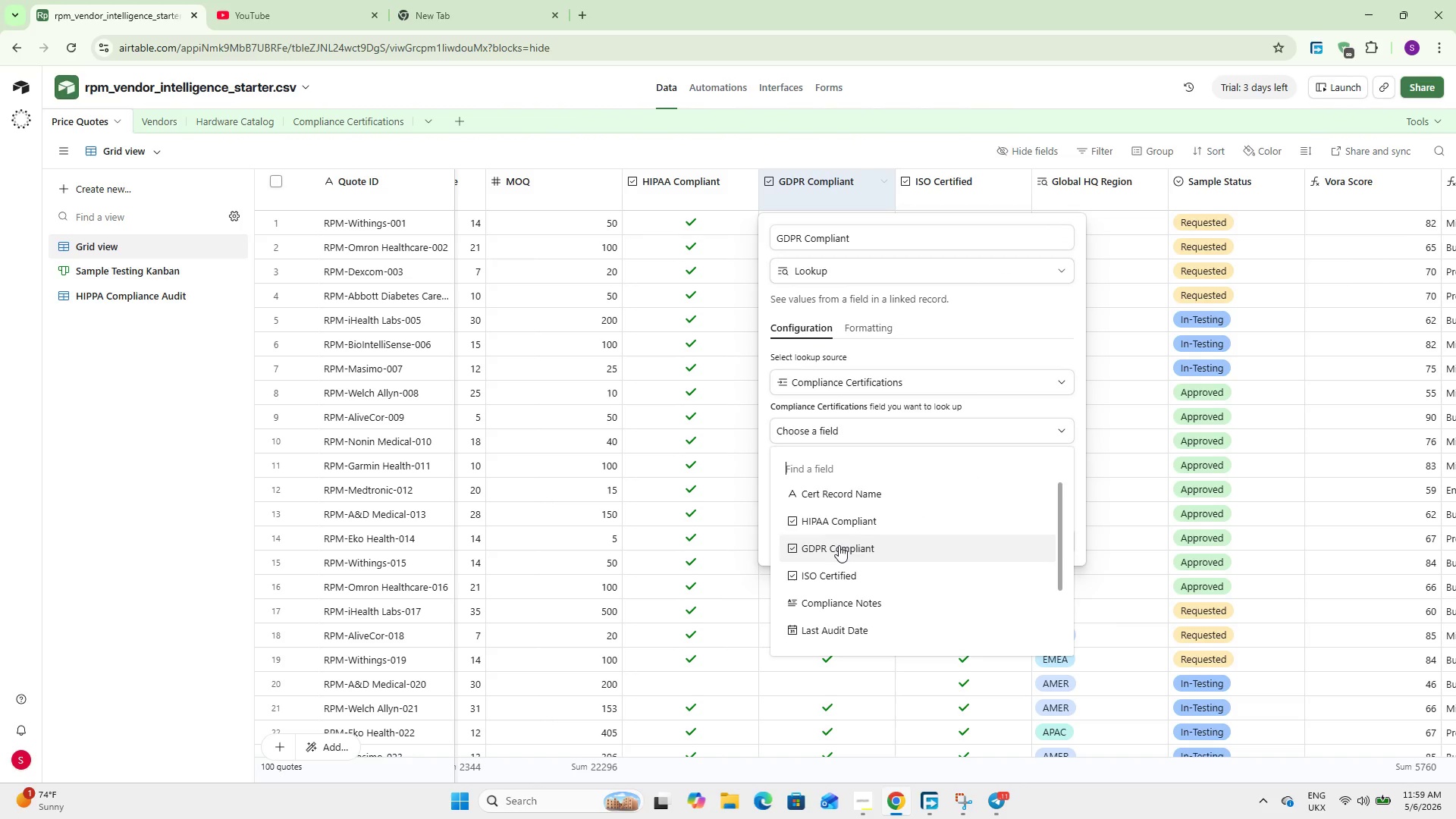 
left_click([839, 545])
 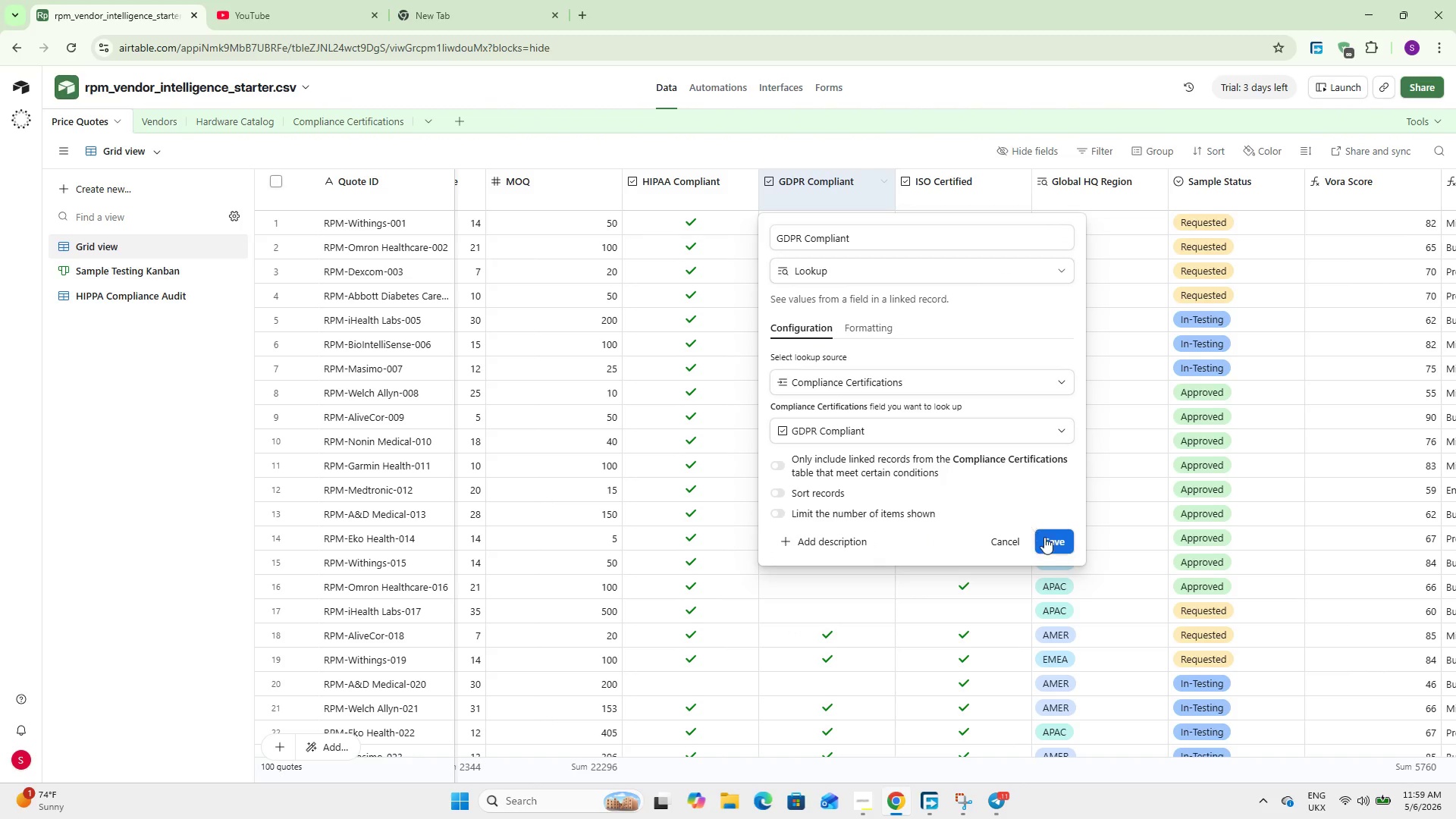 
left_click([1047, 541])
 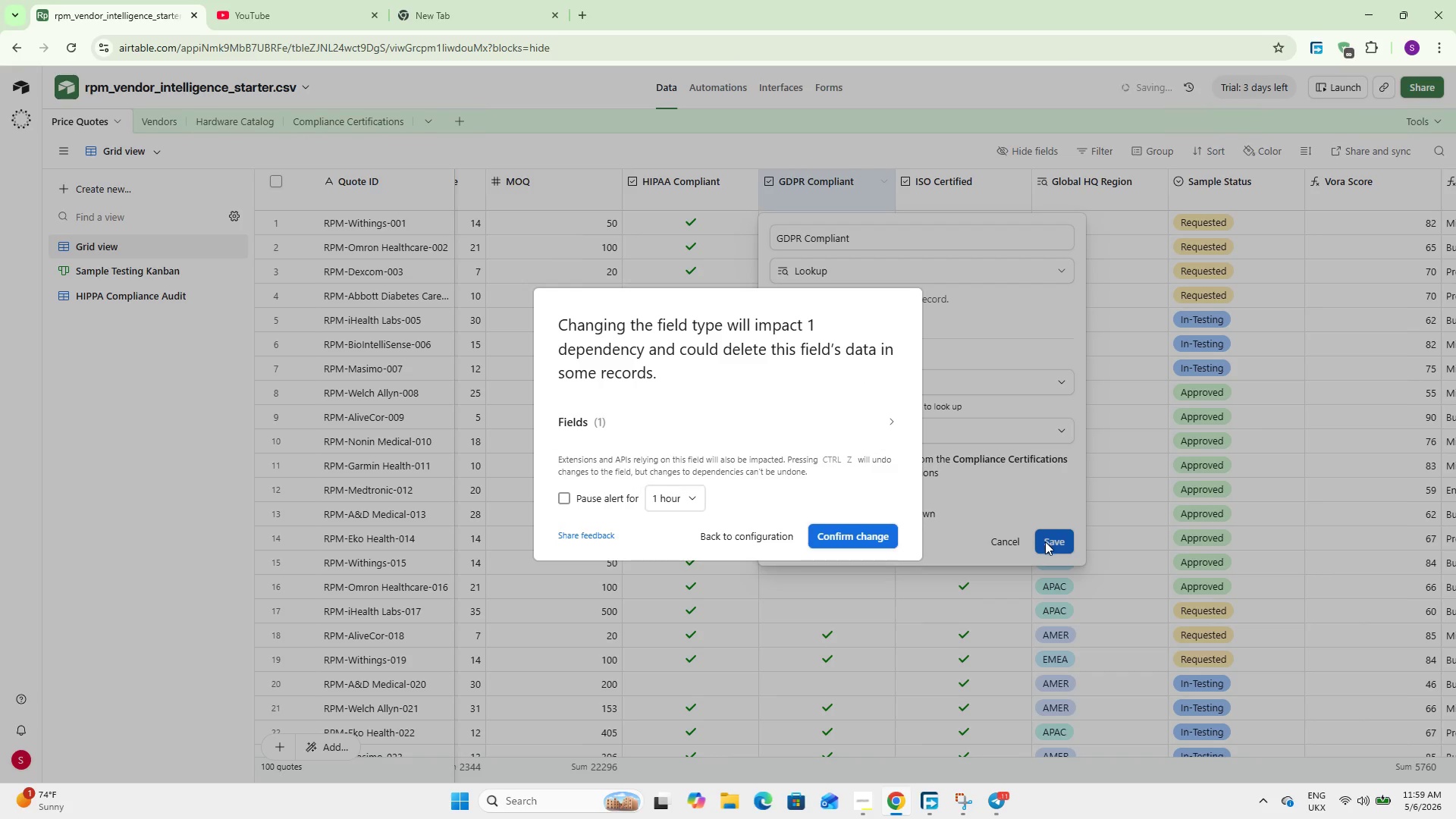 
left_click([870, 538])
 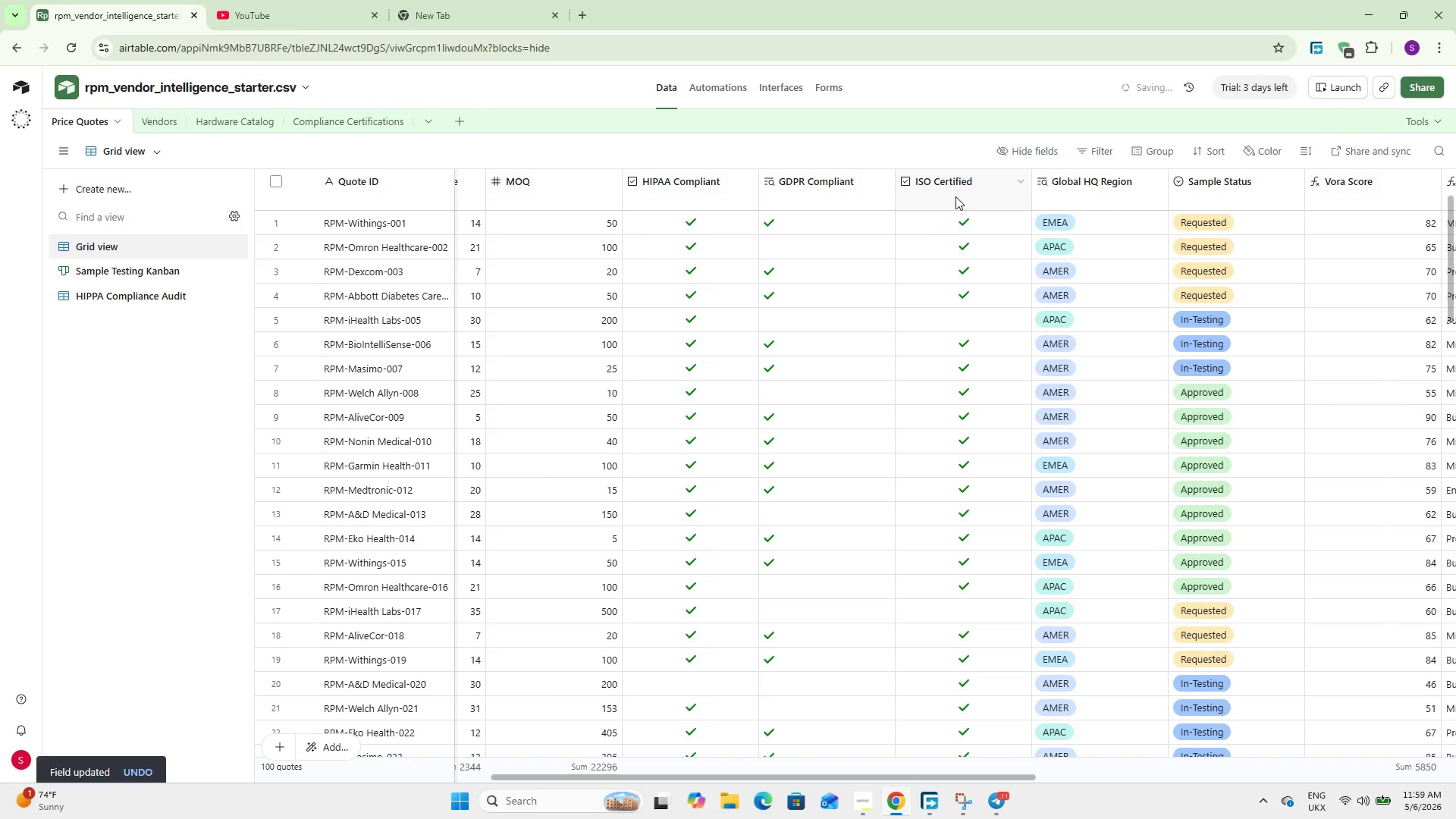 
double_click([956, 196])
 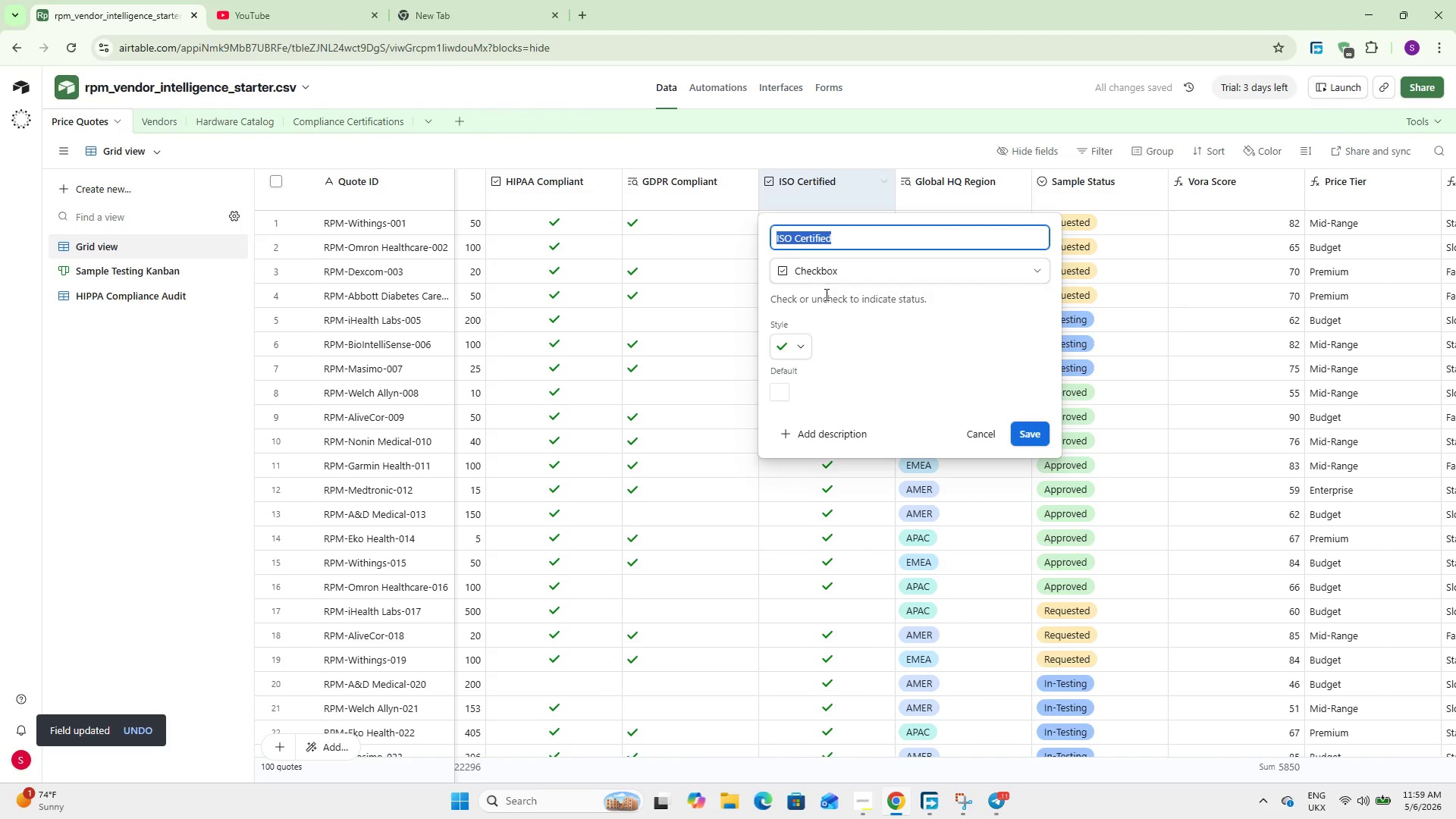 
left_click([825, 271])
 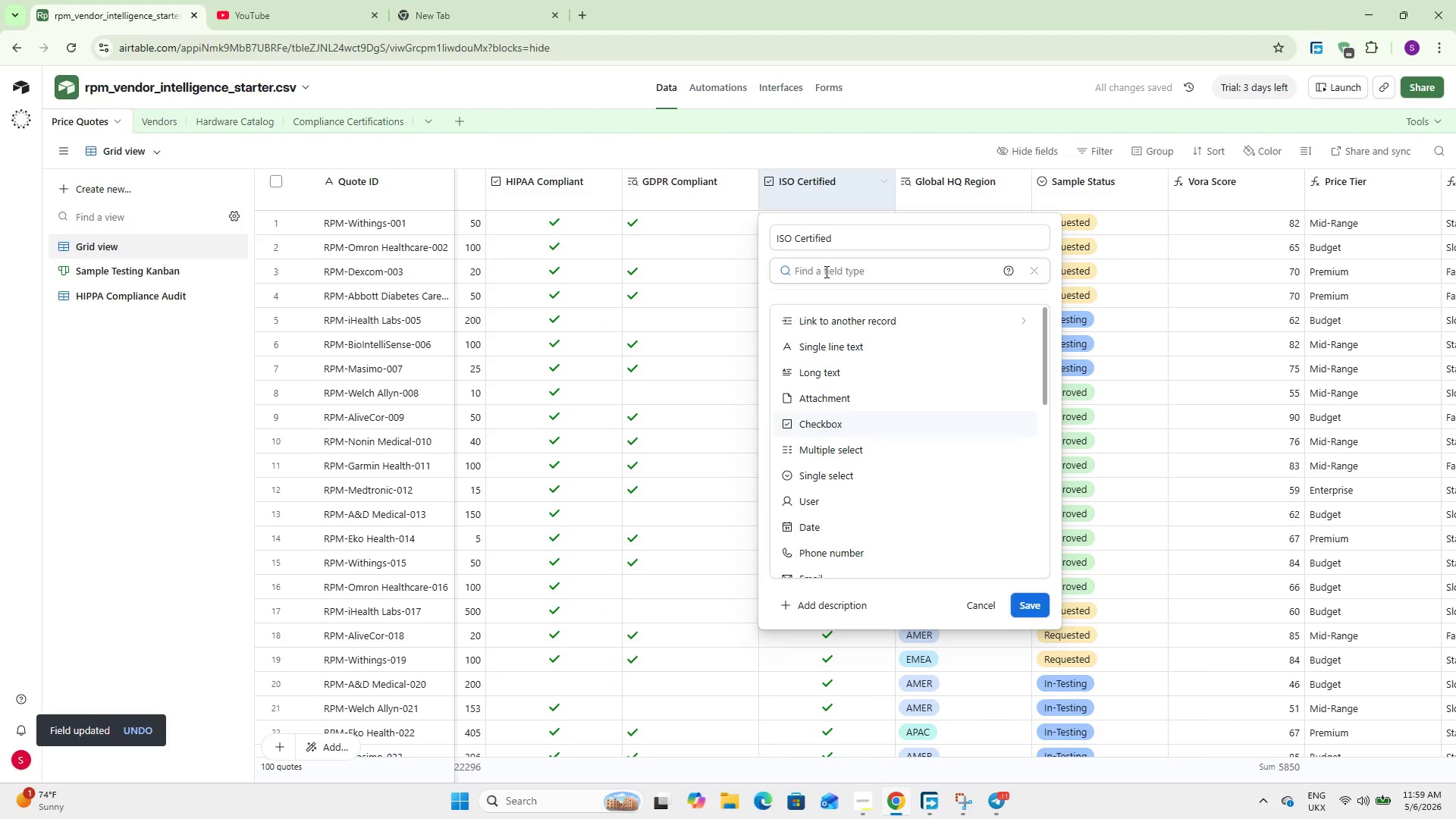 
type(loo)
 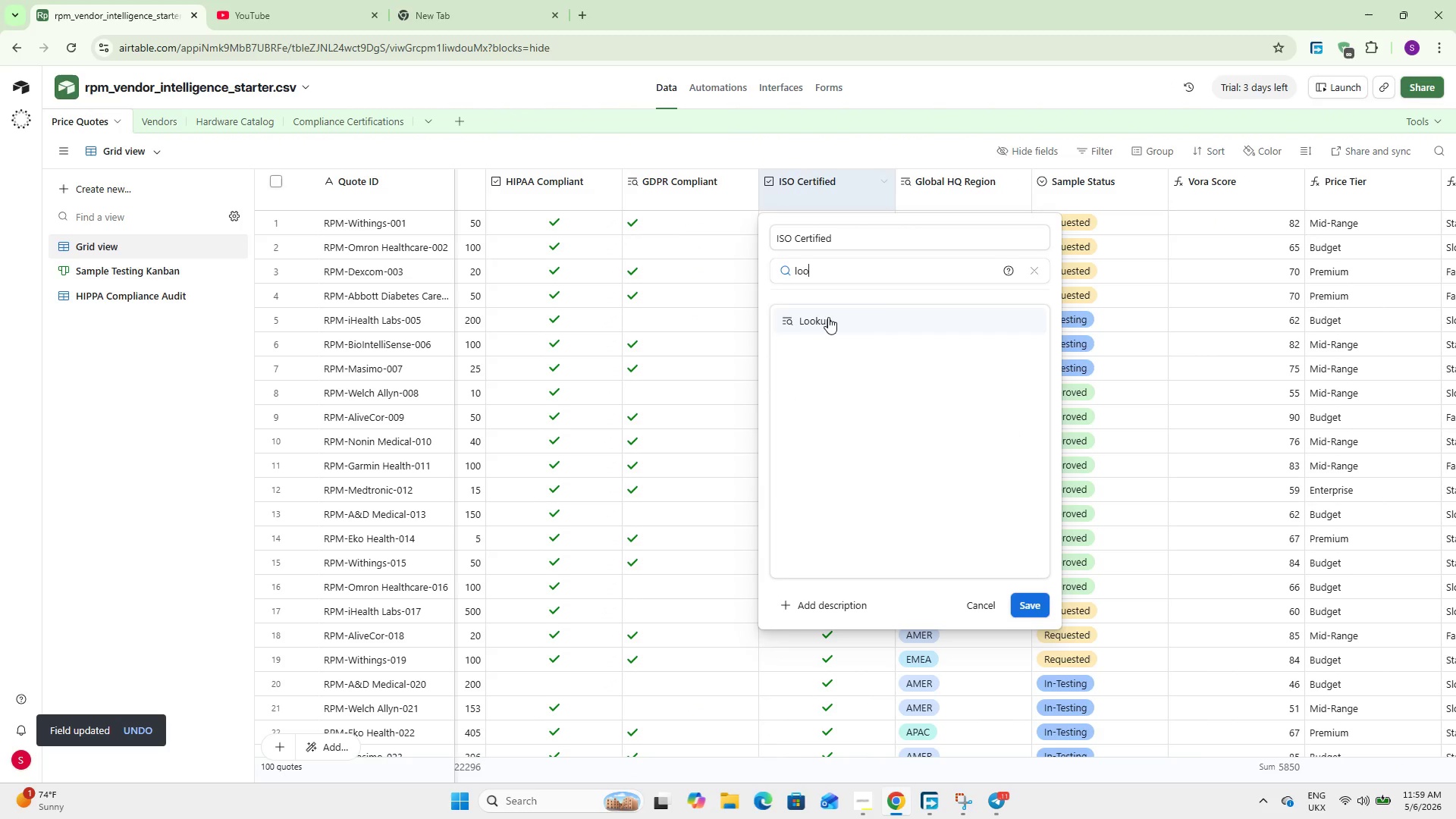 
left_click([828, 317])
 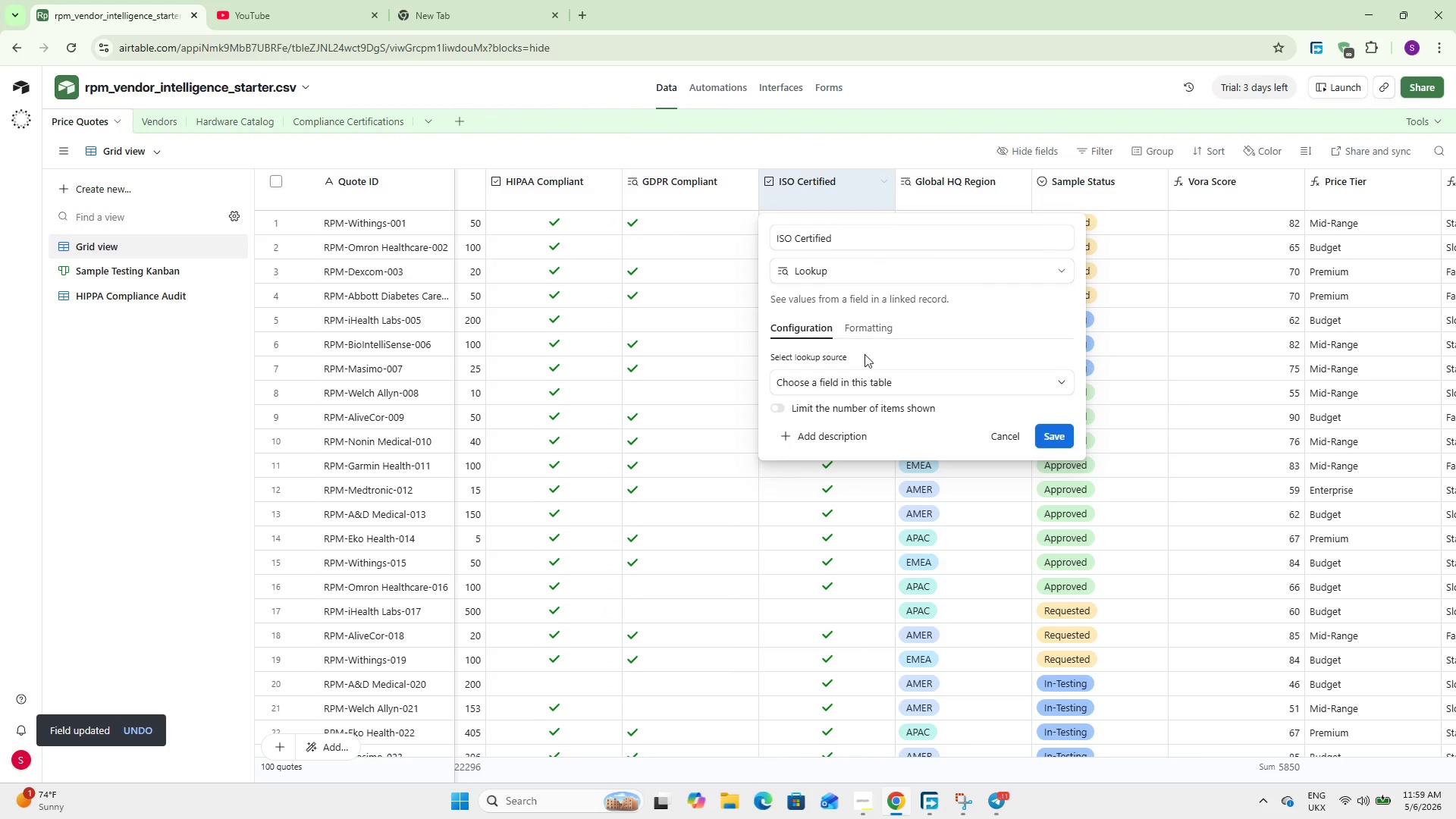 
left_click([861, 378])
 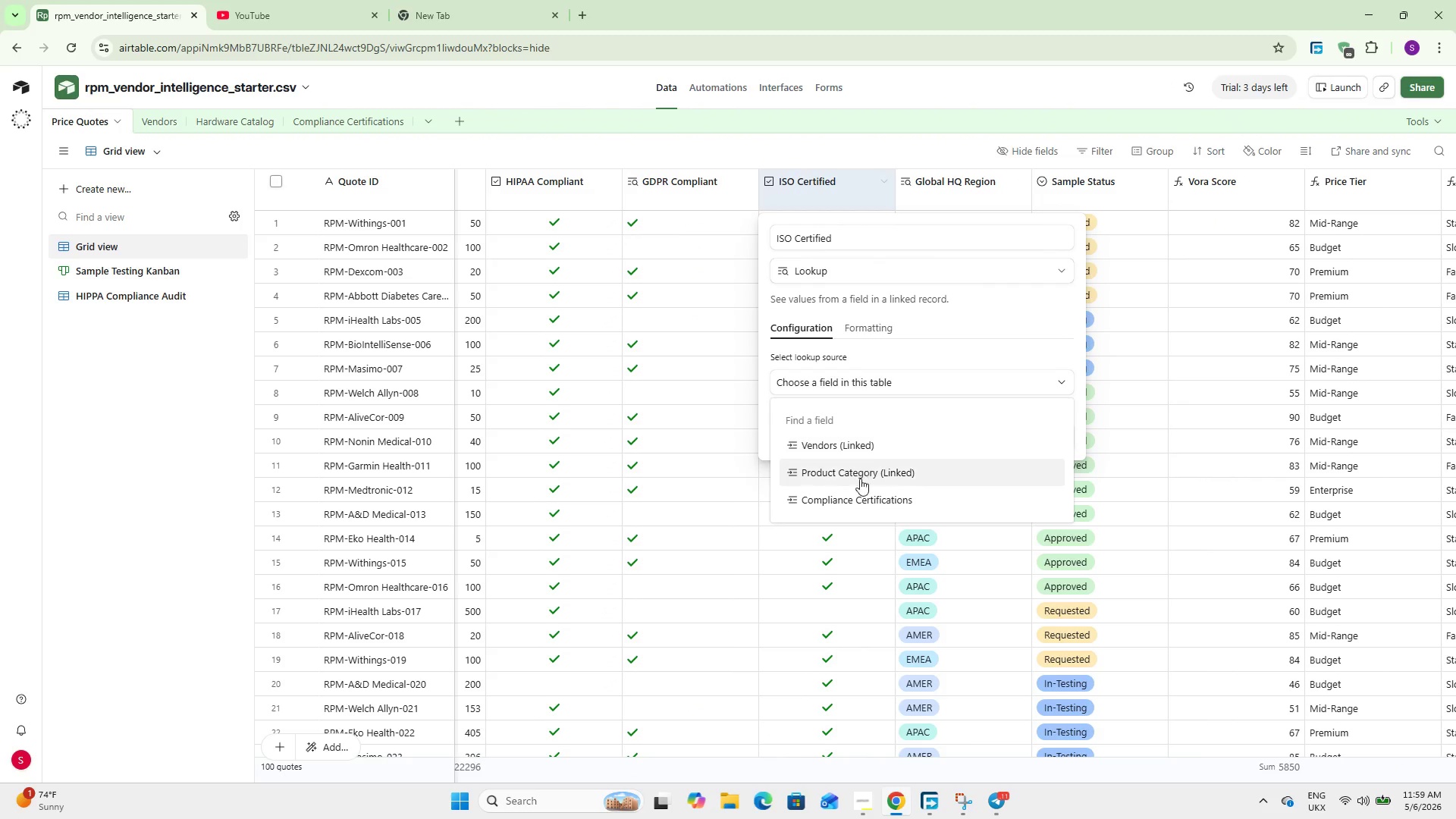 
left_click([860, 494])
 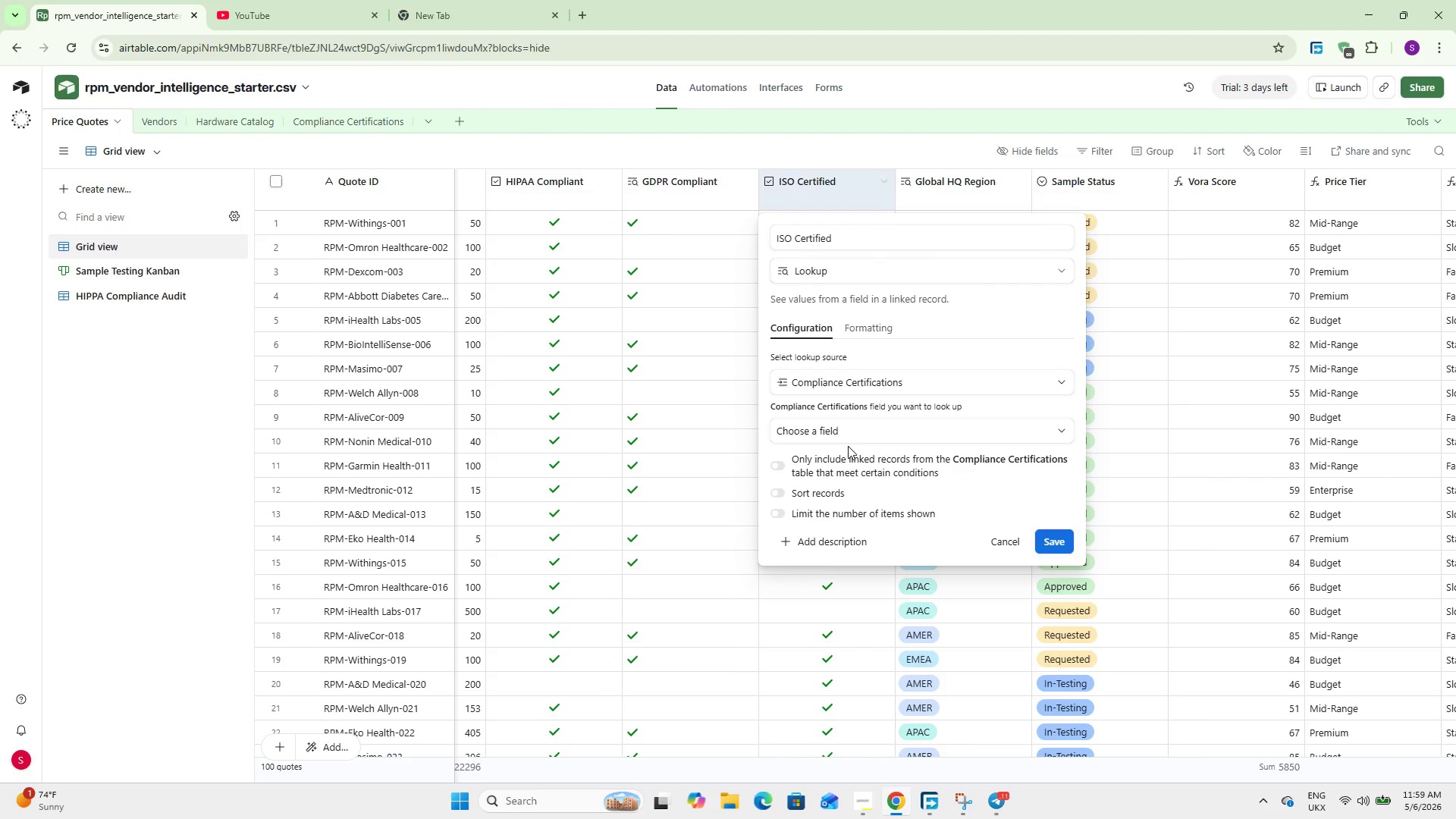 
left_click([853, 433])
 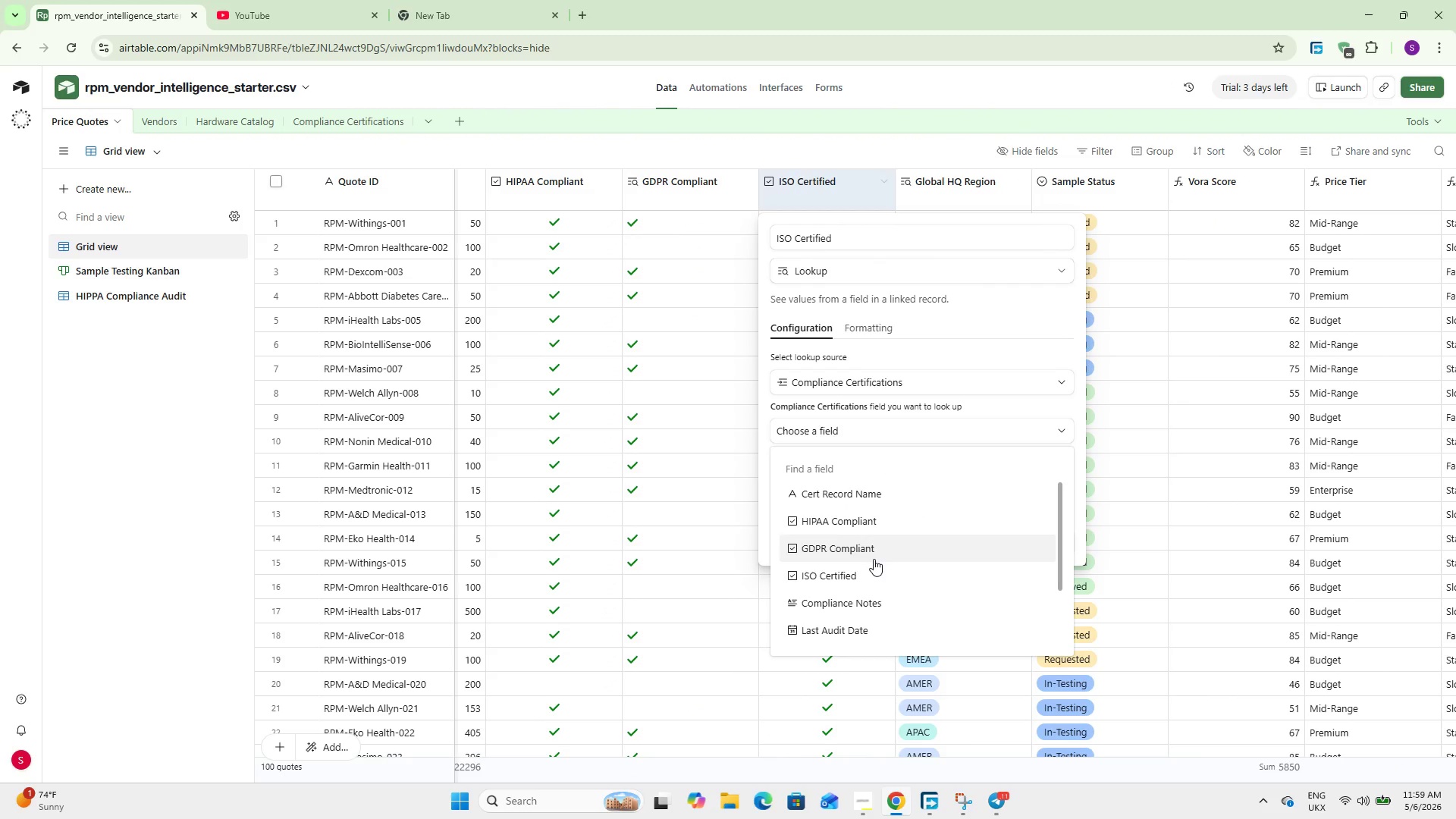 
left_click([869, 569])
 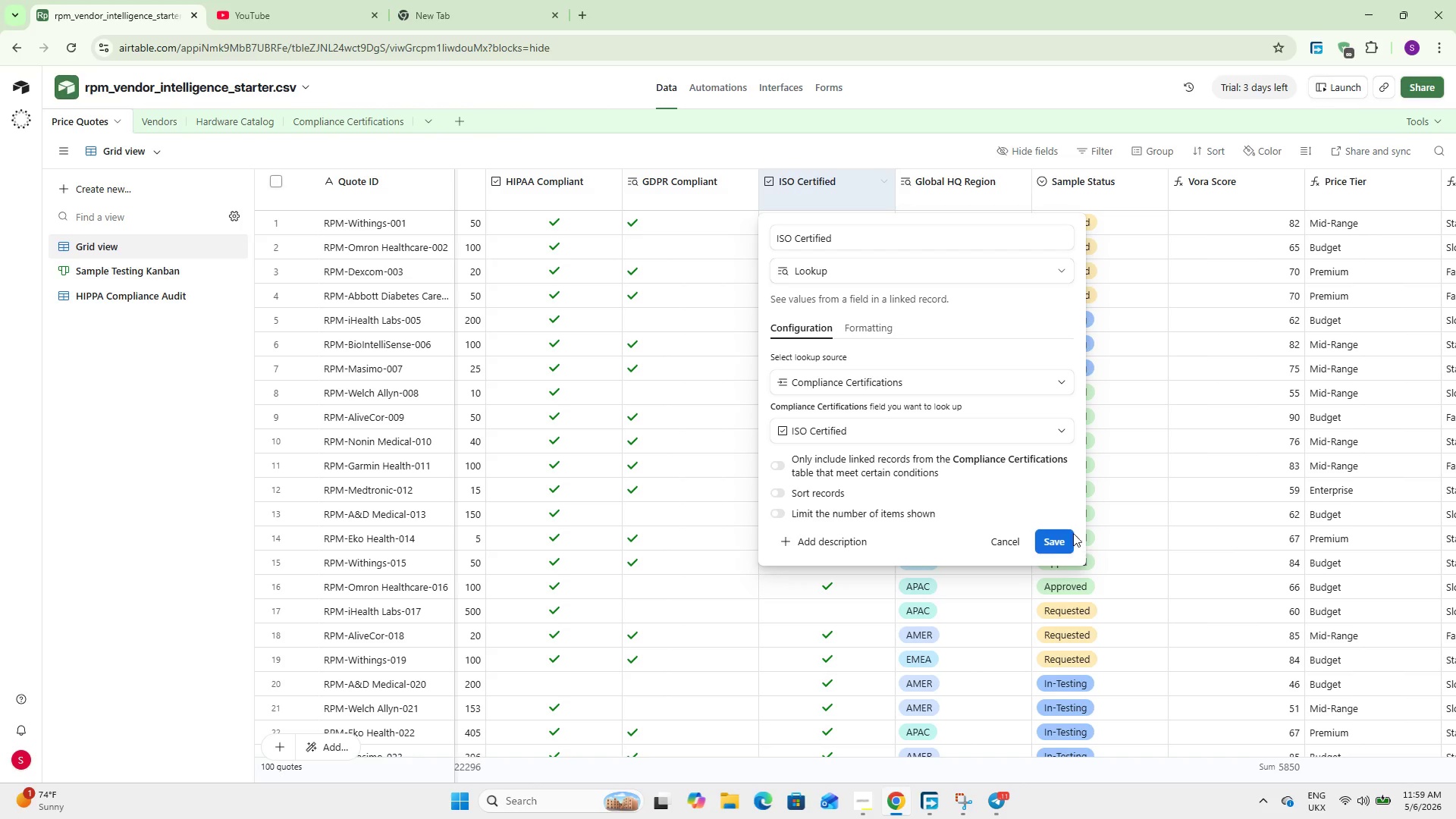 
left_click([1051, 540])
 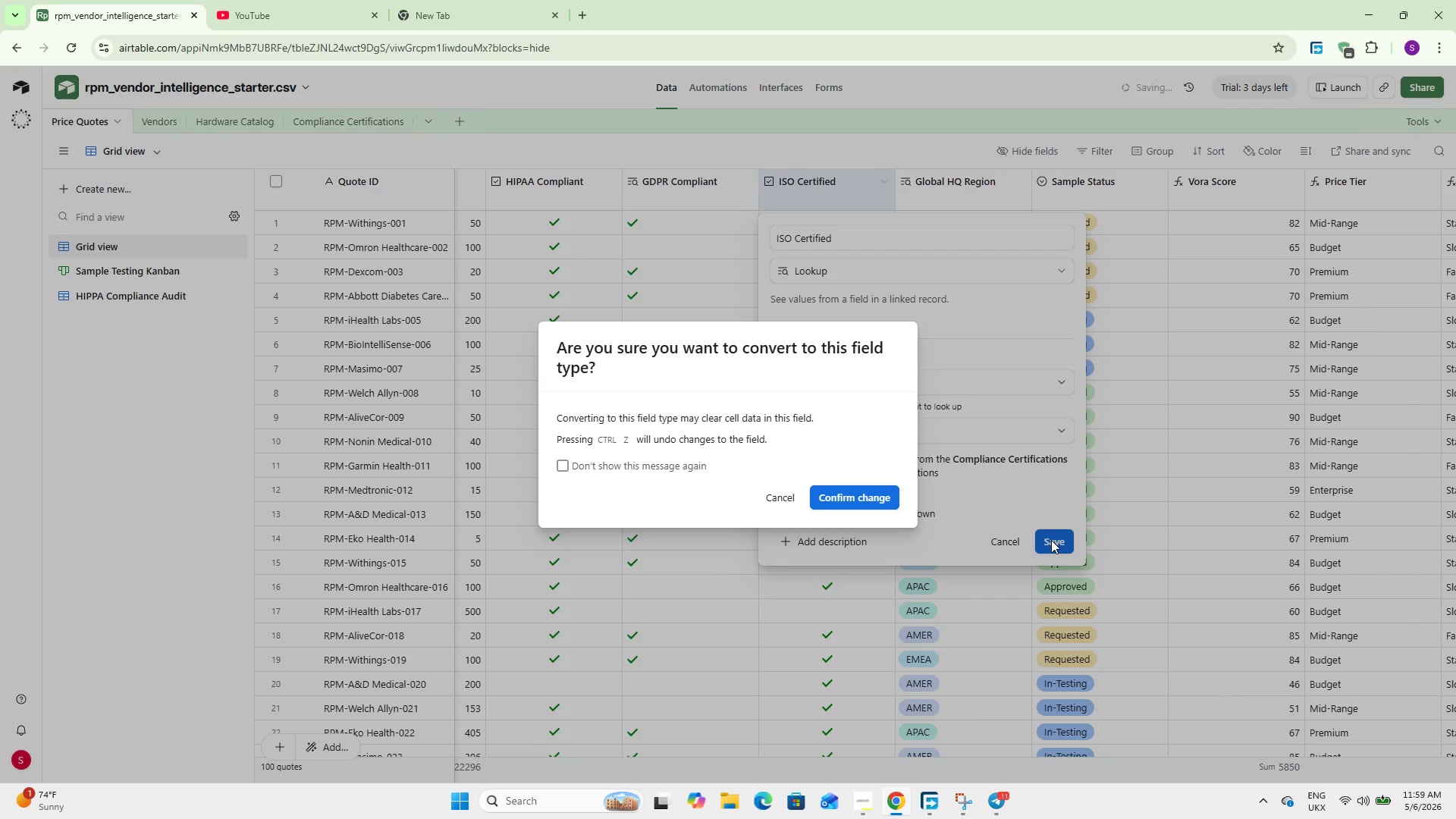 
left_click([861, 493])
 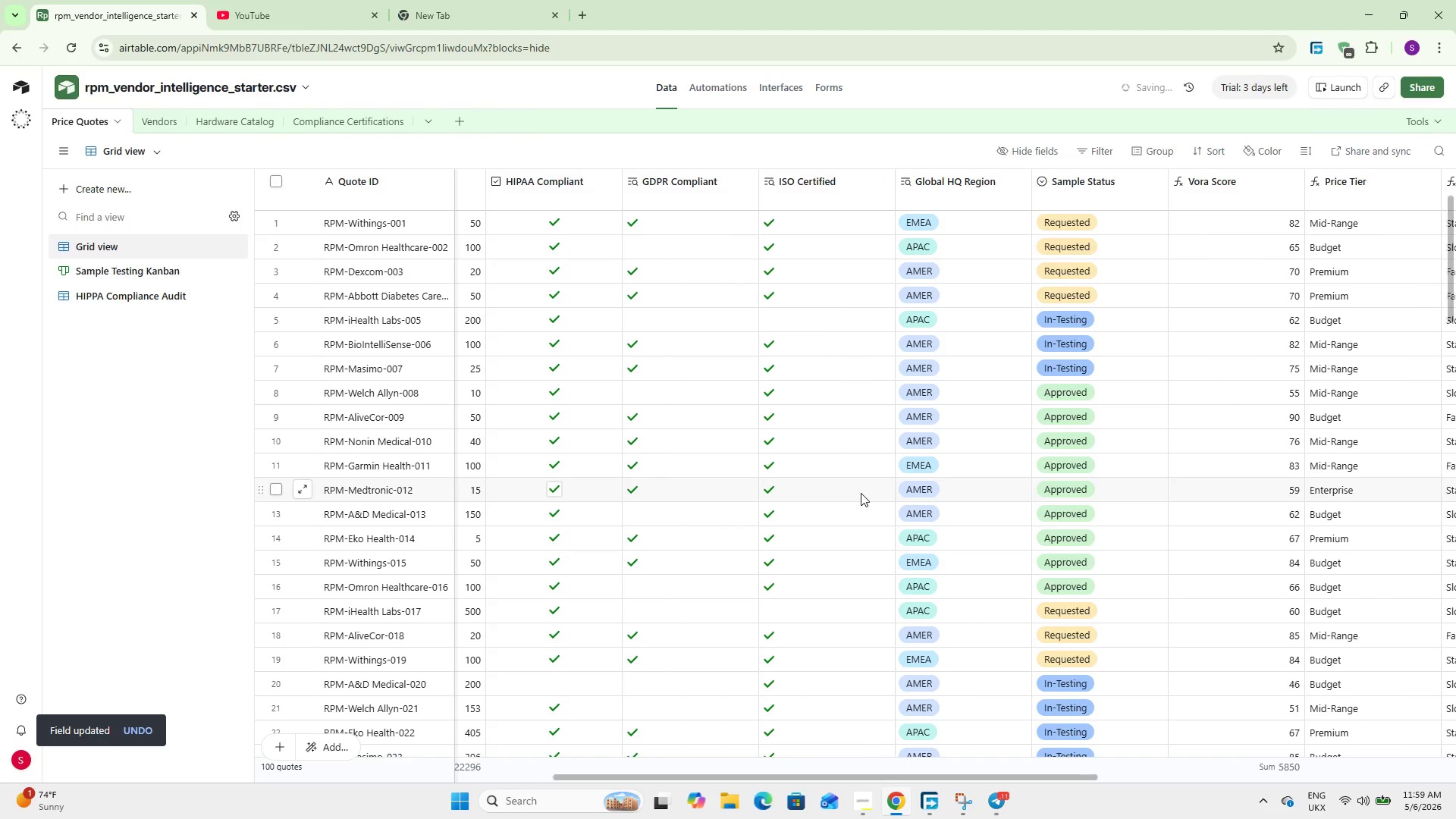 
scroll: coordinate [628, 461], scroll_direction: down, amount: 34.0
 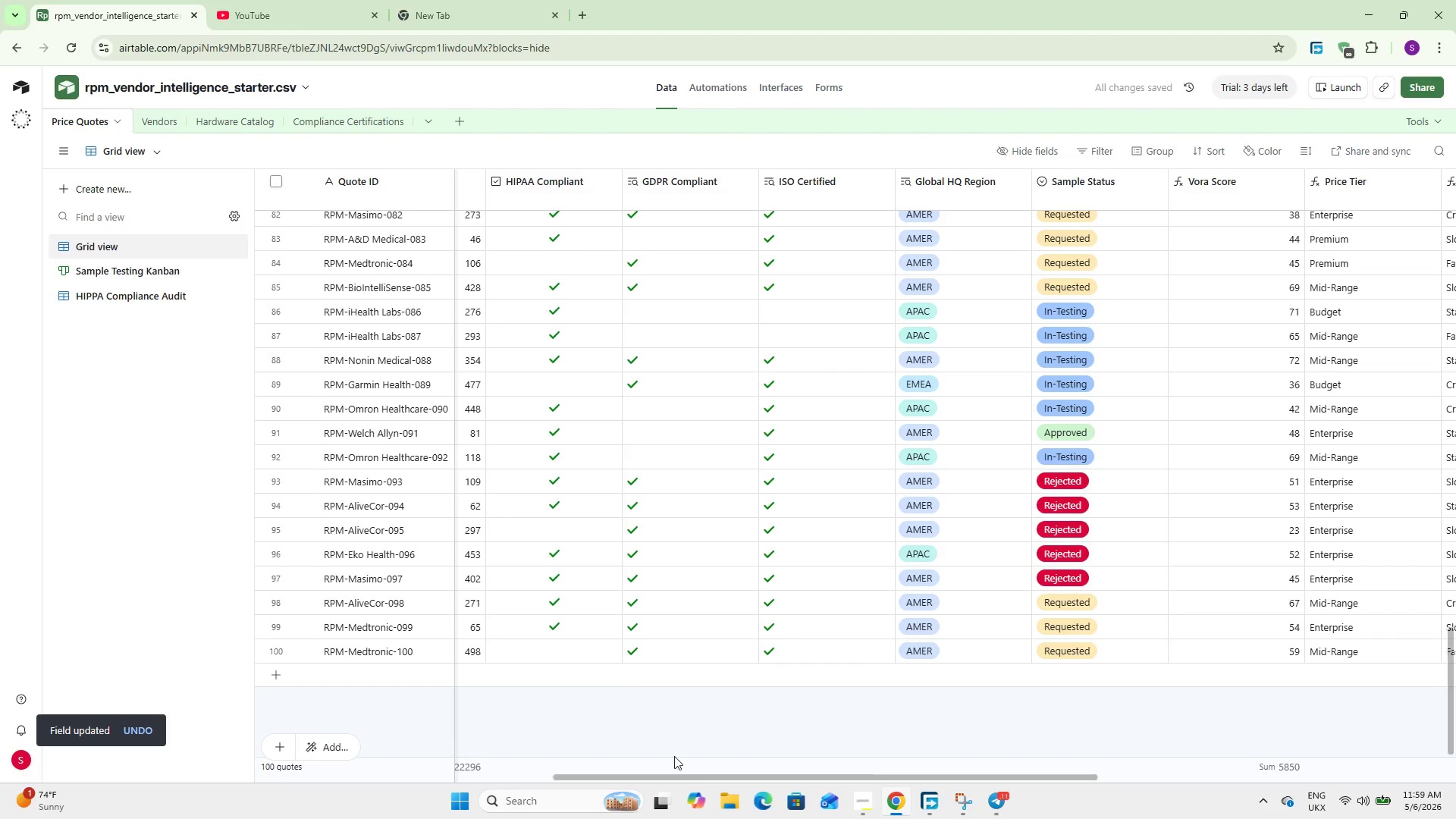 
left_click_drag(start_coordinate=[689, 777], to_coordinate=[281, 752])
 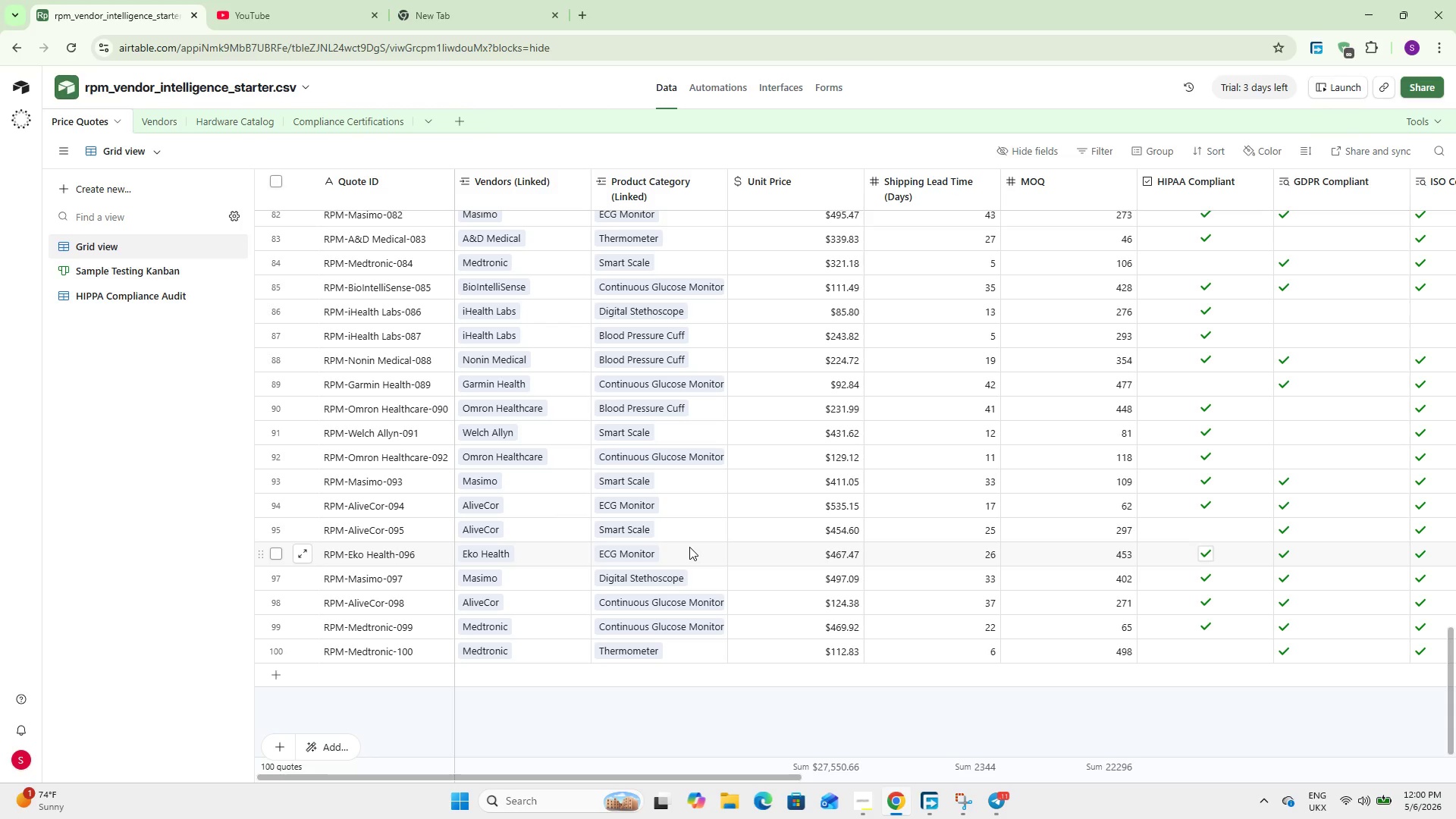 
wait(7.97)
 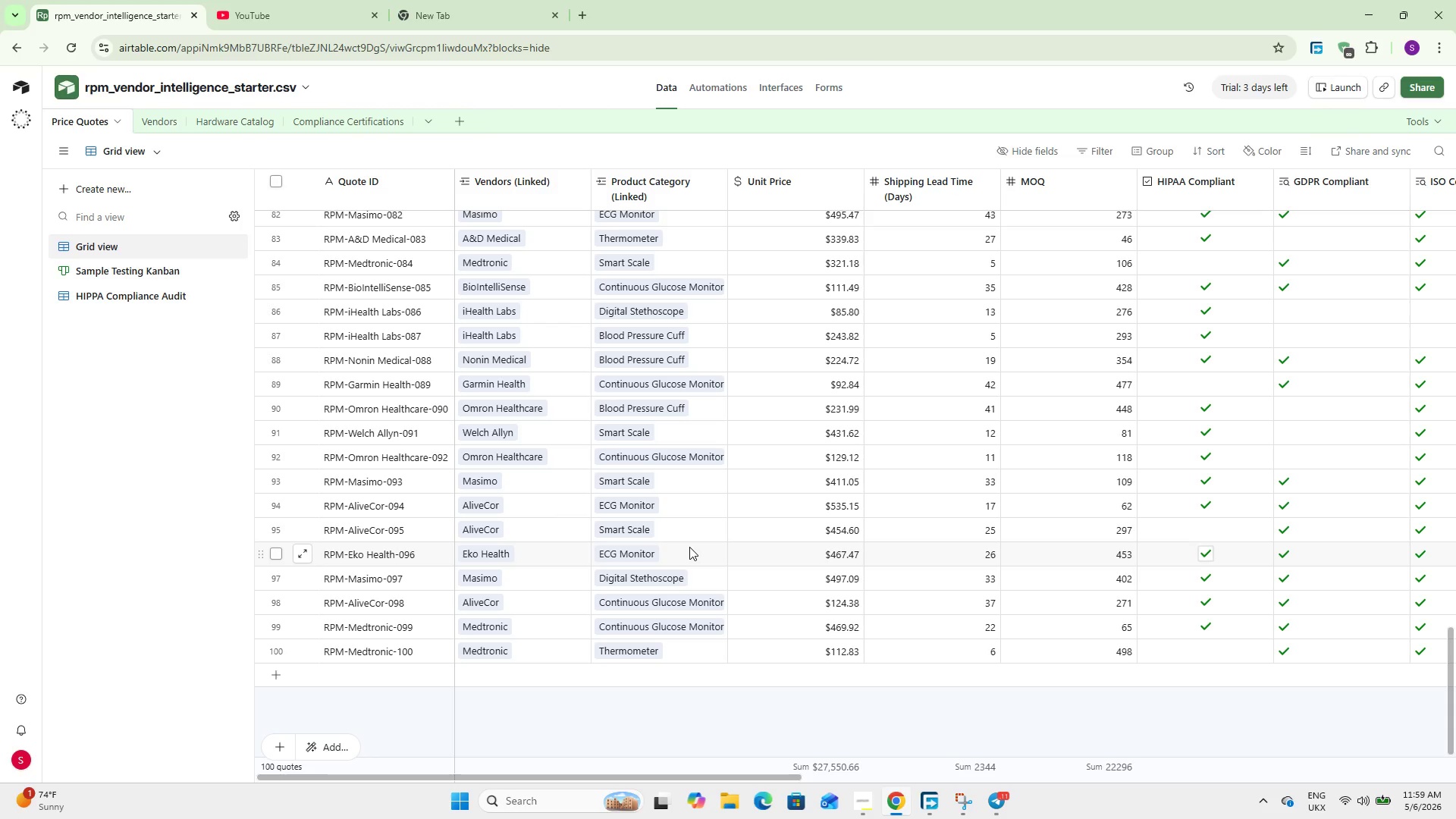 
left_click([780, 89])
 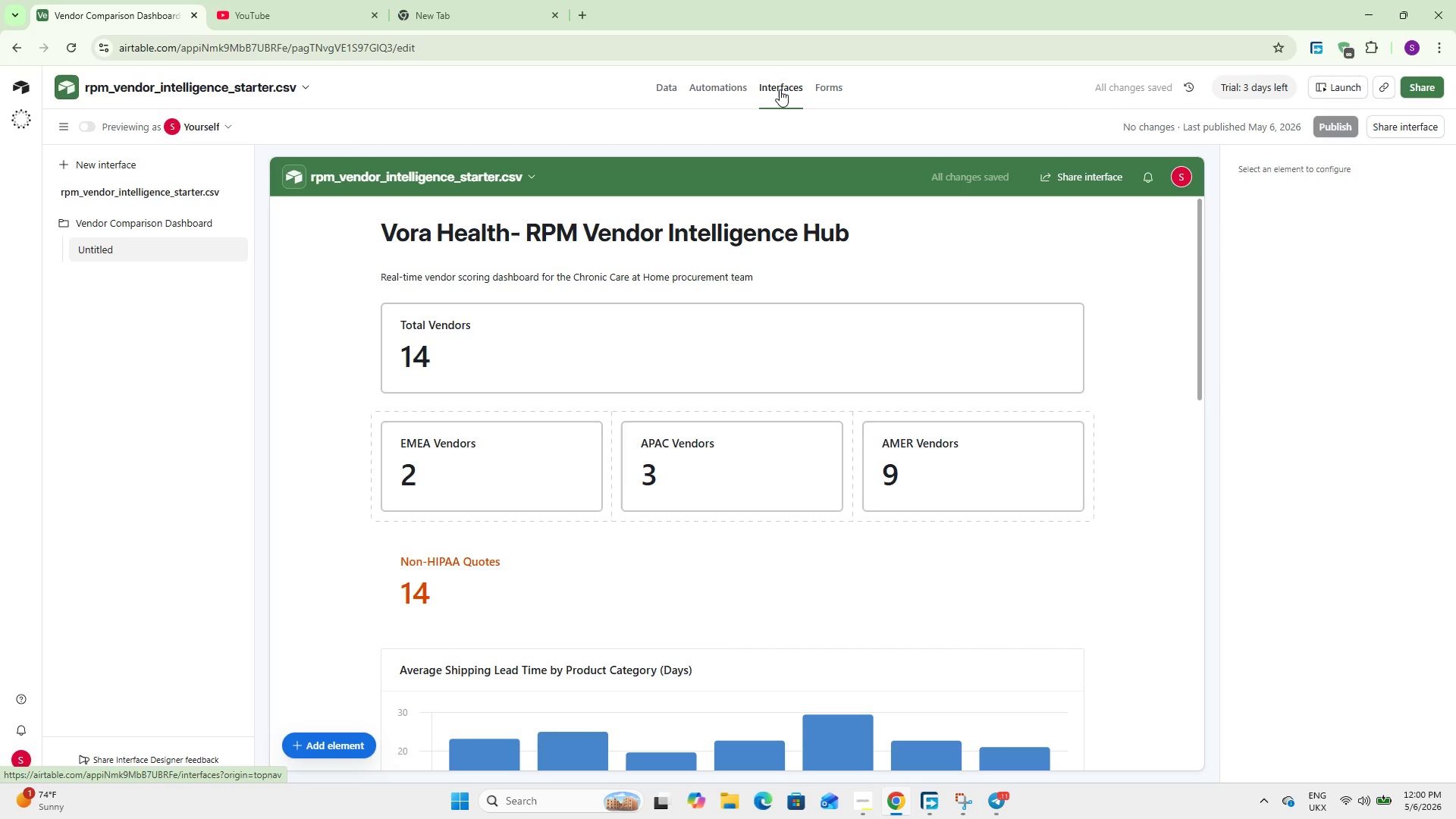 
scroll: coordinate [628, 538], scroll_direction: down, amount: 5.0
 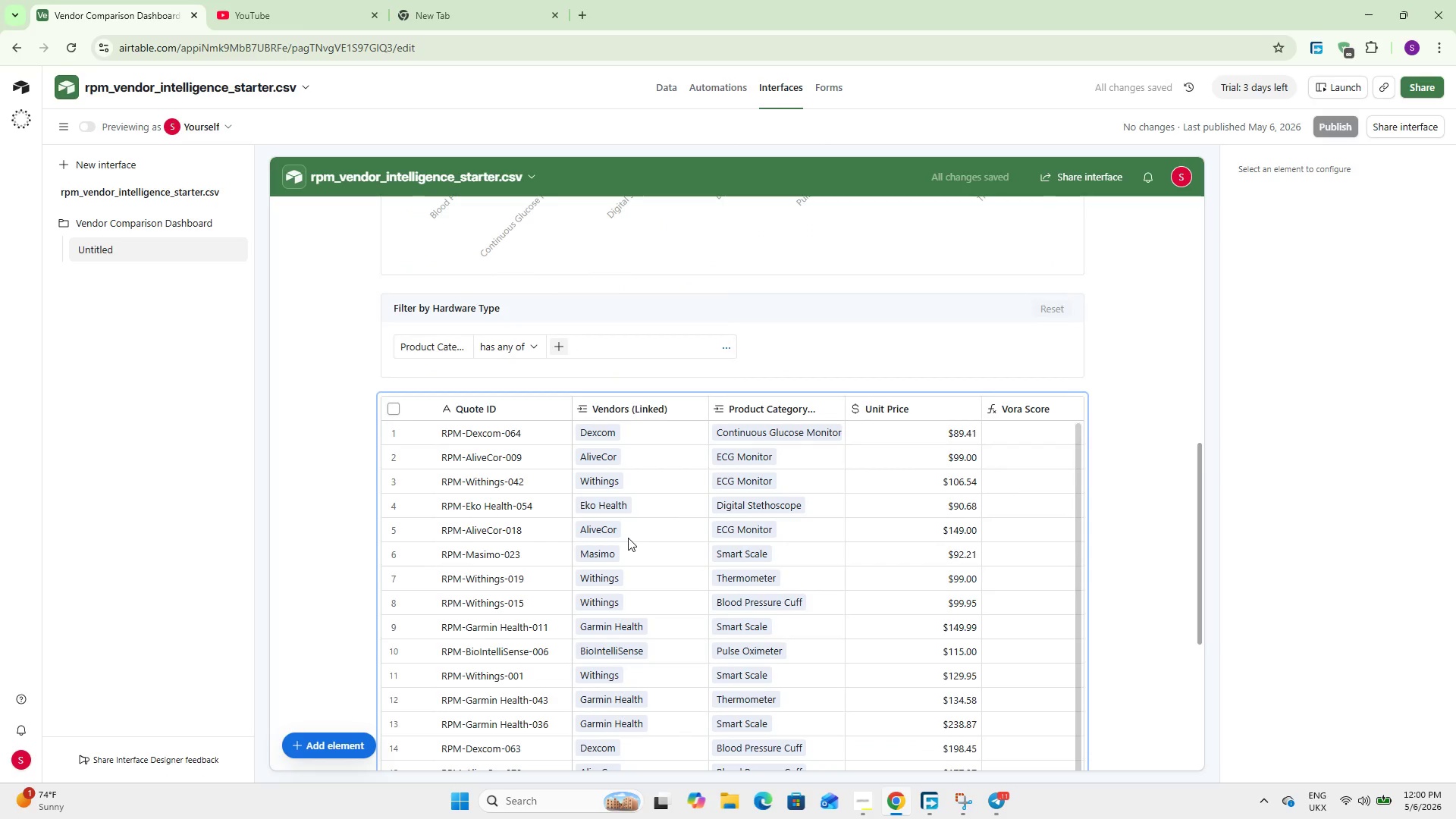 
scroll: coordinate [628, 538], scroll_direction: up, amount: 1.0
 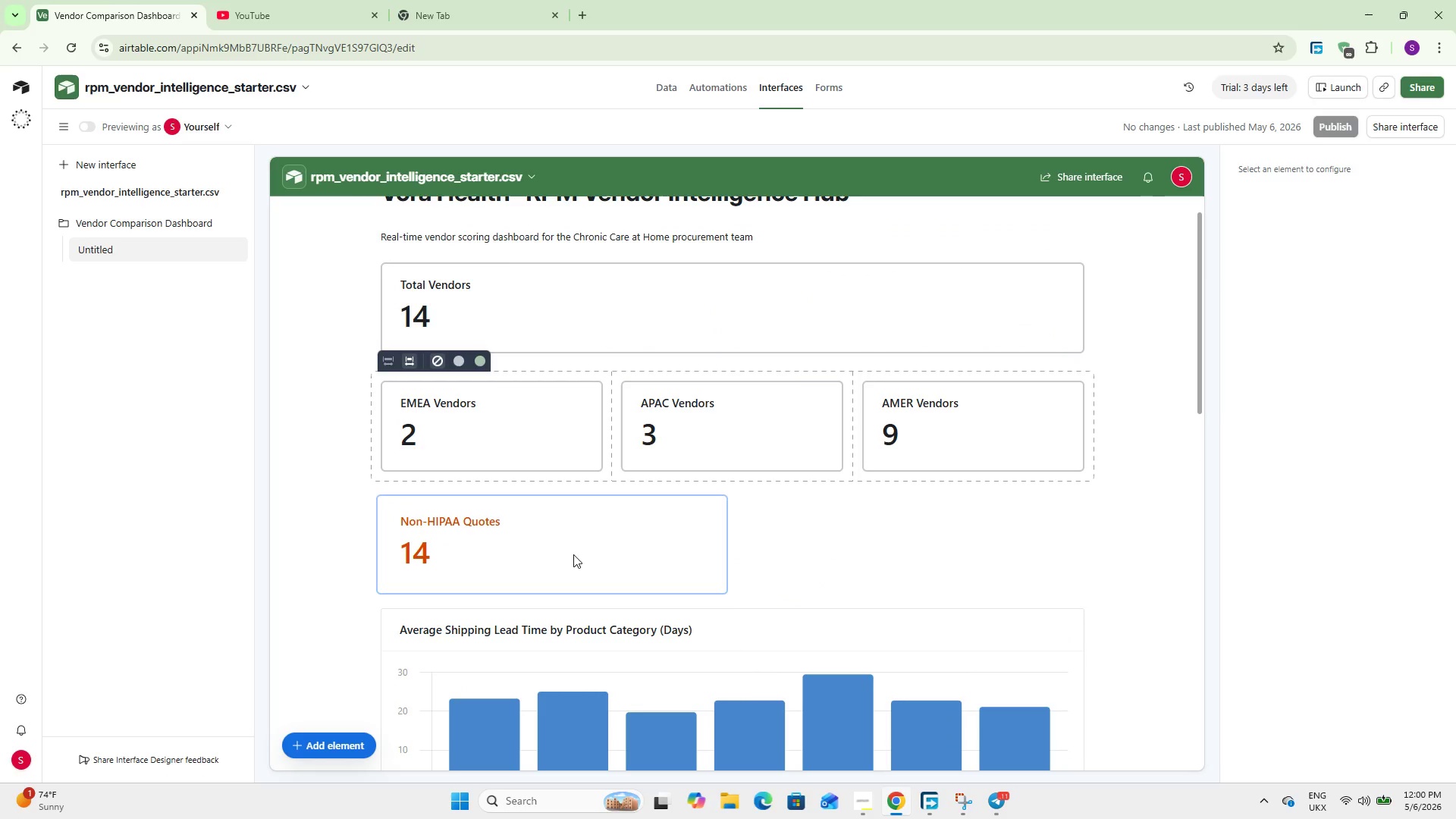 
left_click([542, 553])
 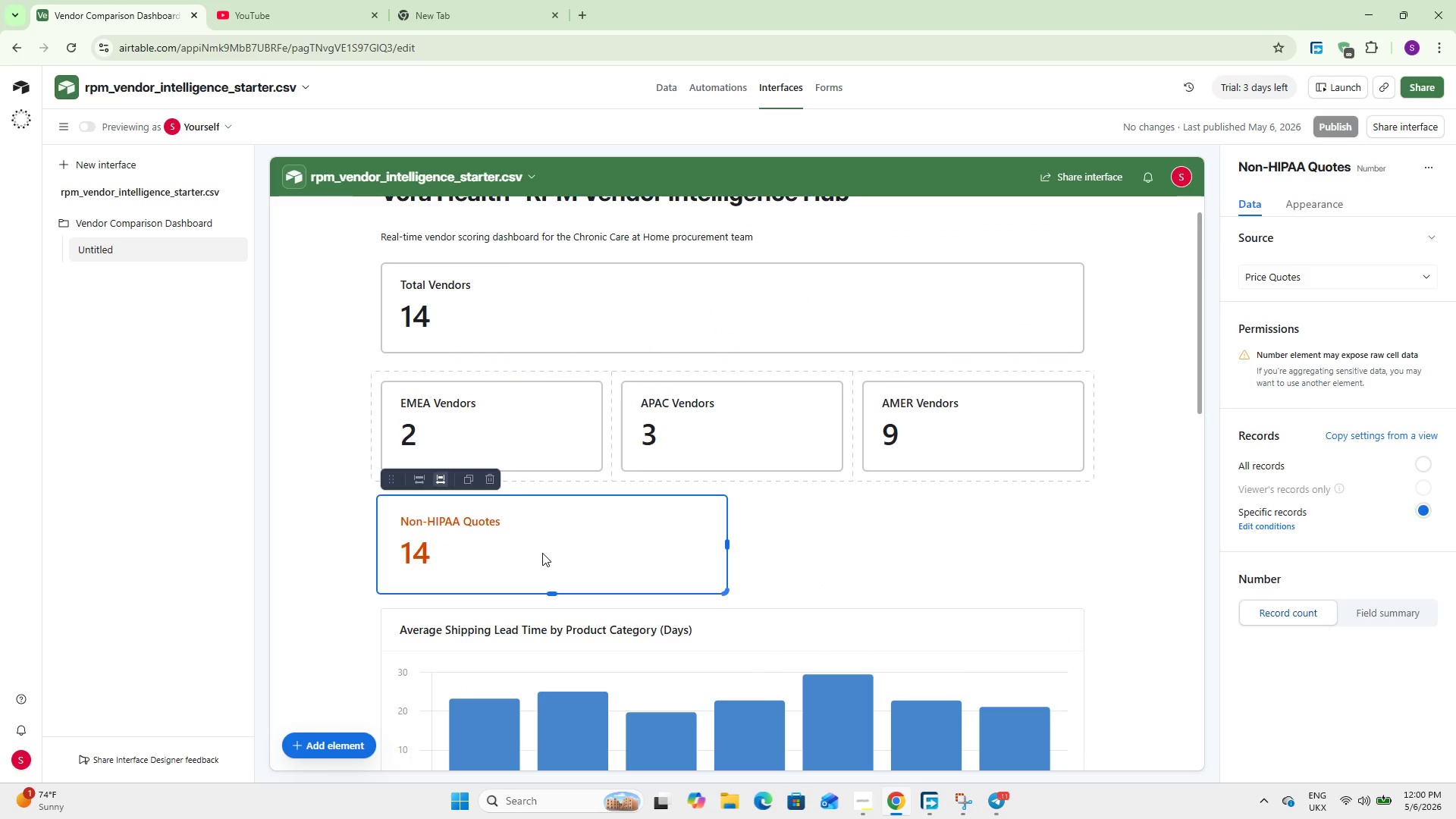 
scroll: coordinate [488, 535], scroll_direction: down, amount: 11.0
 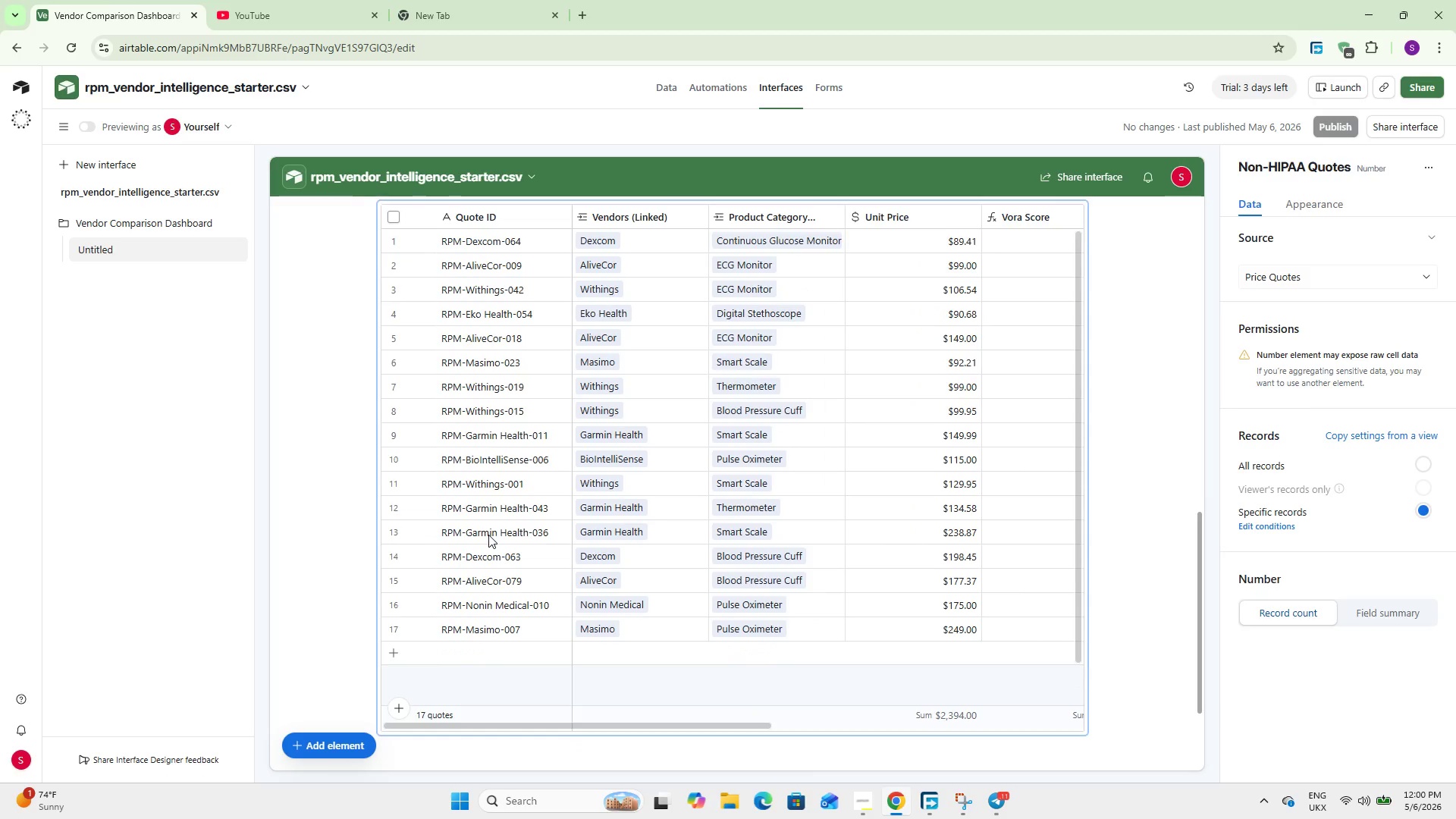 
scroll: coordinate [416, 463], scroll_direction: up, amount: 12.0
 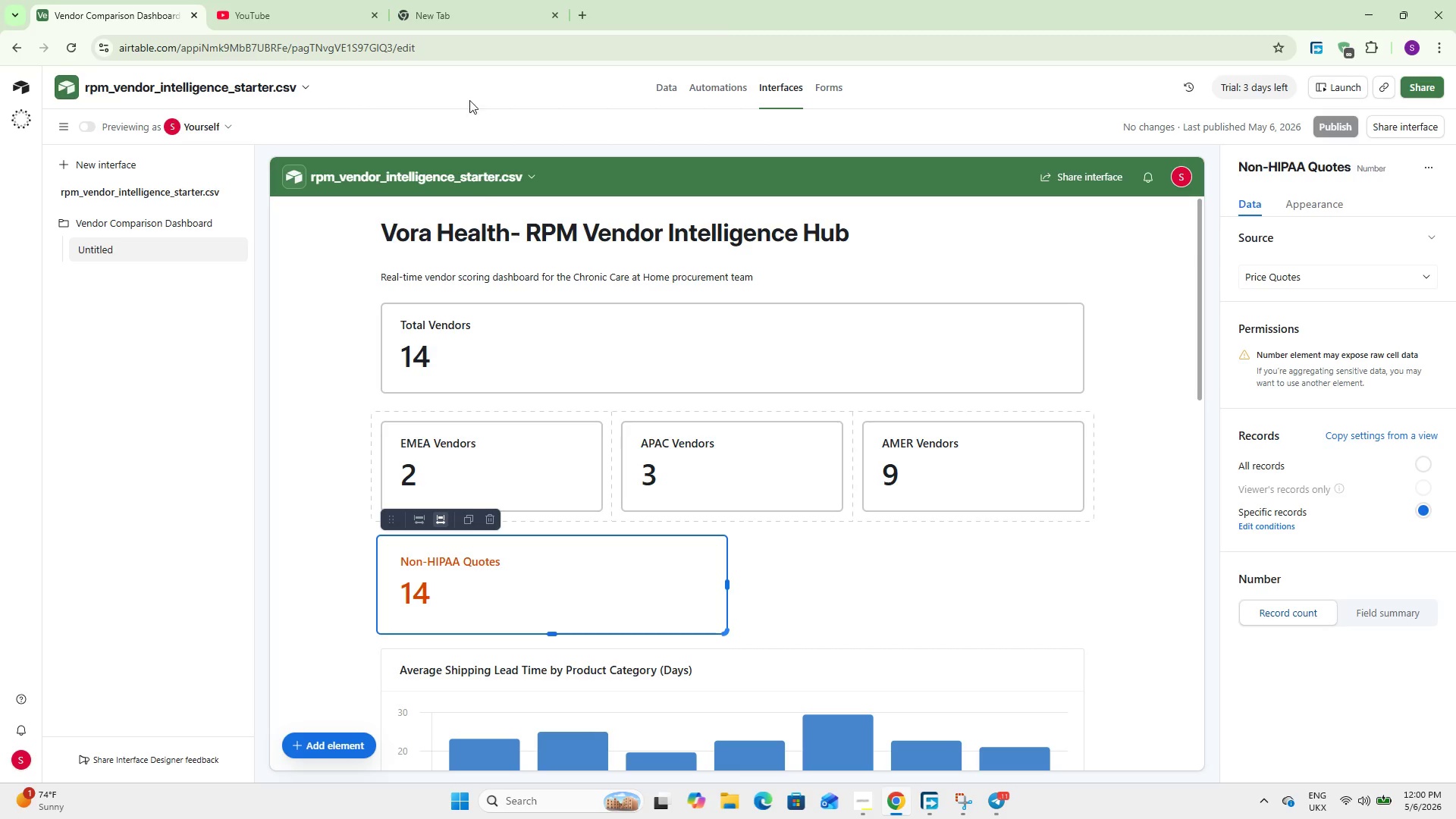 
left_click([717, 80])
 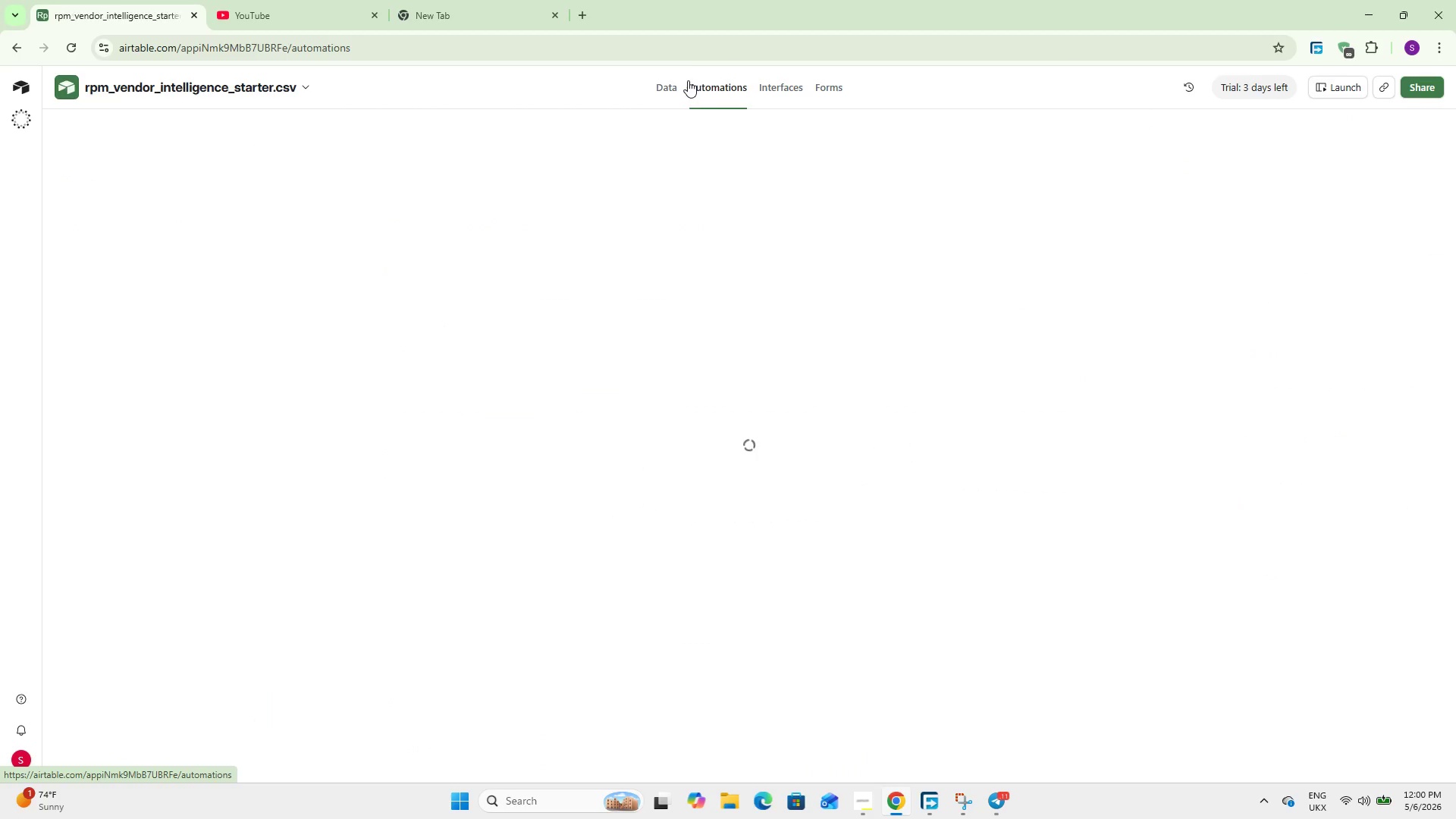 
left_click([667, 83])
 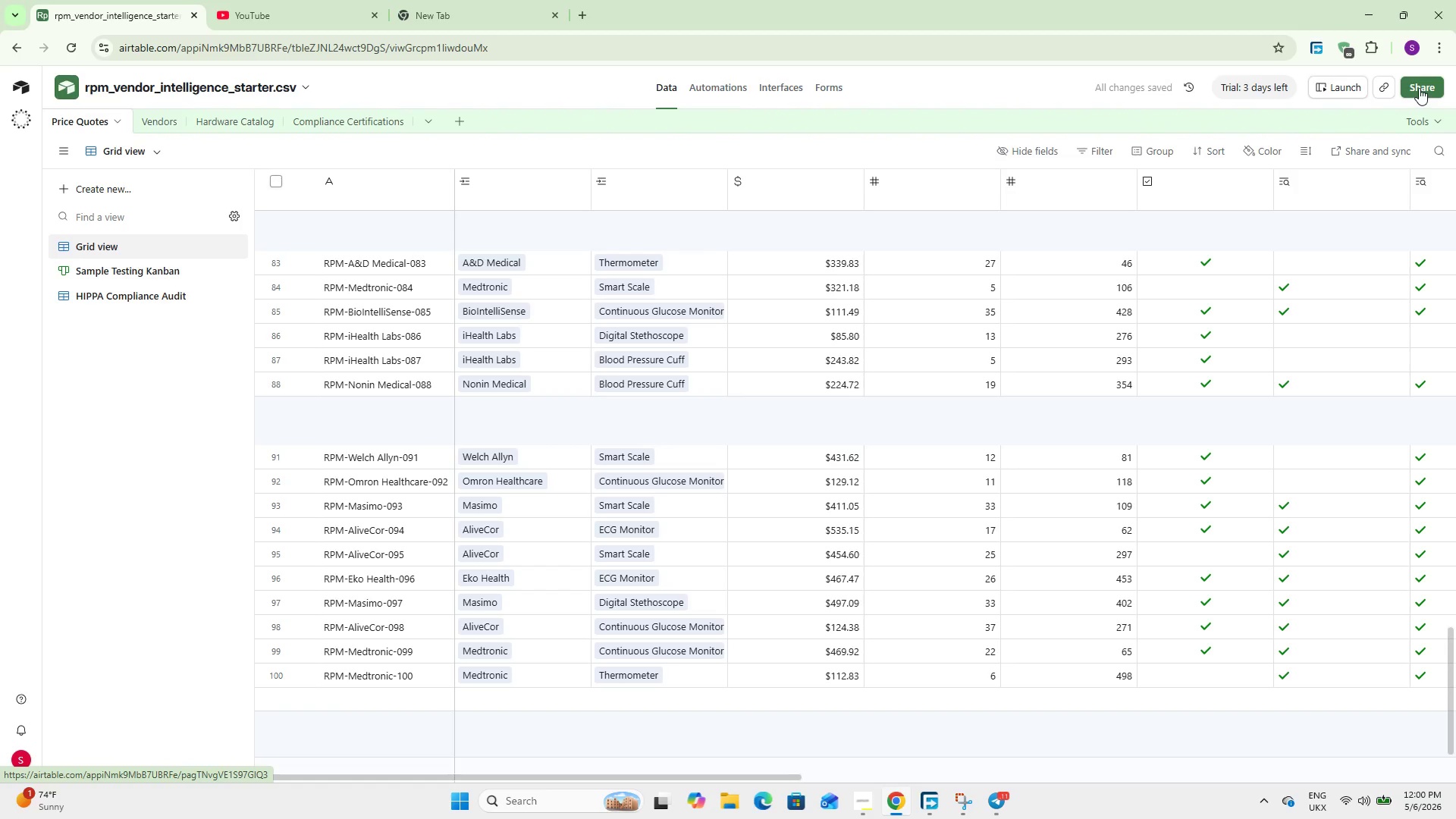 
scroll: coordinate [466, 469], scroll_direction: up, amount: 21.0
 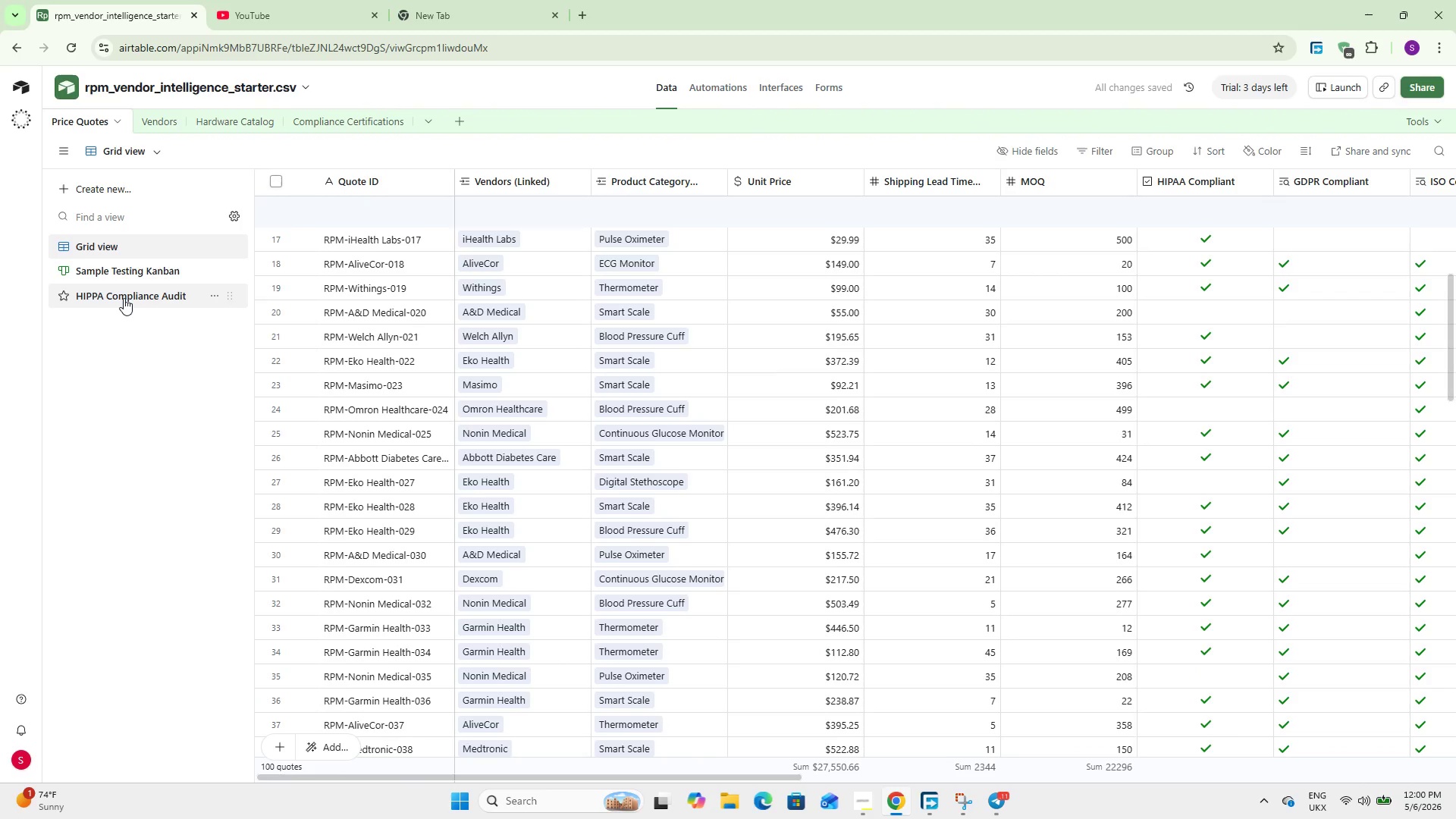 
left_click([125, 298])
 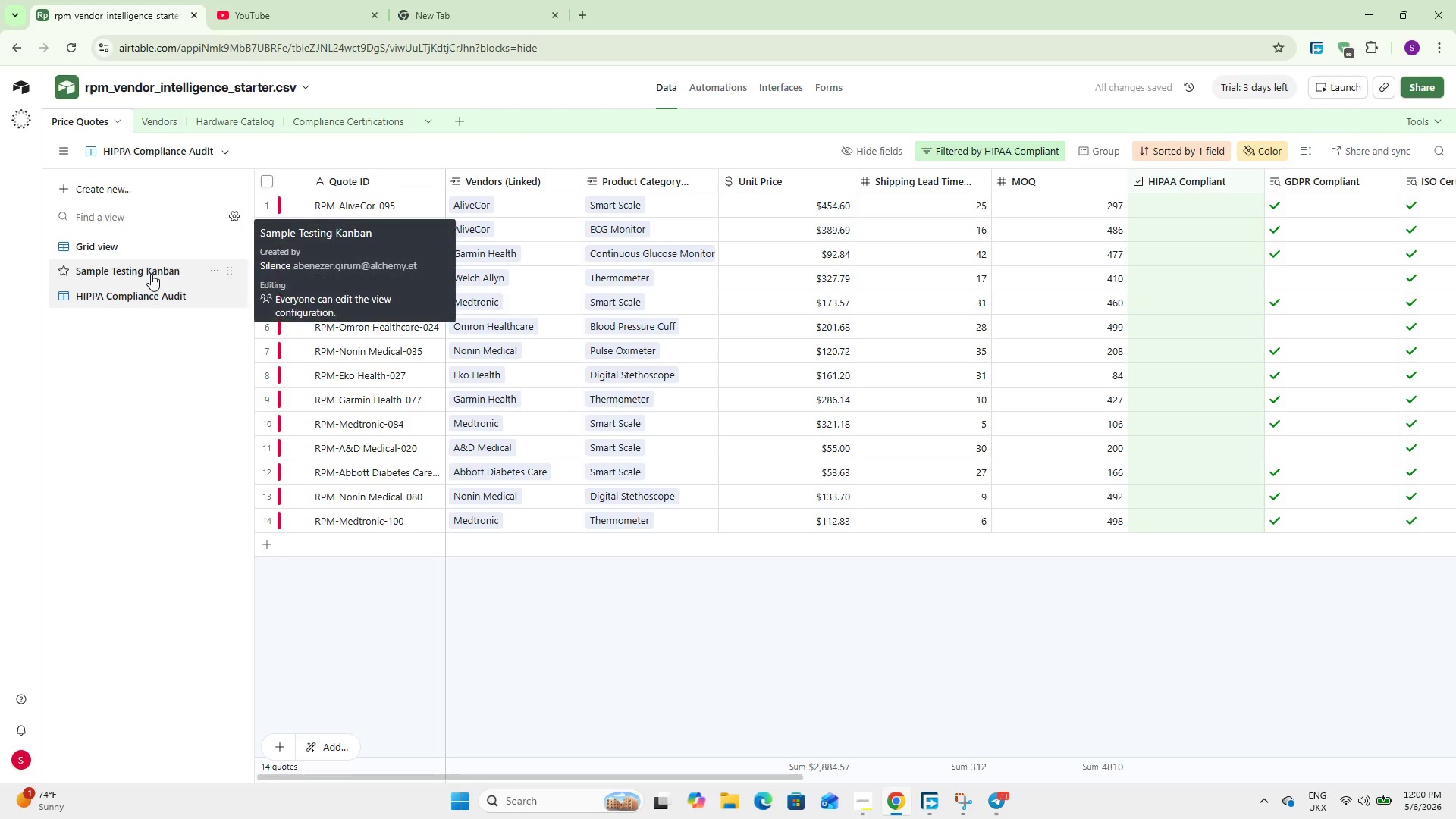 
left_click([151, 274])
 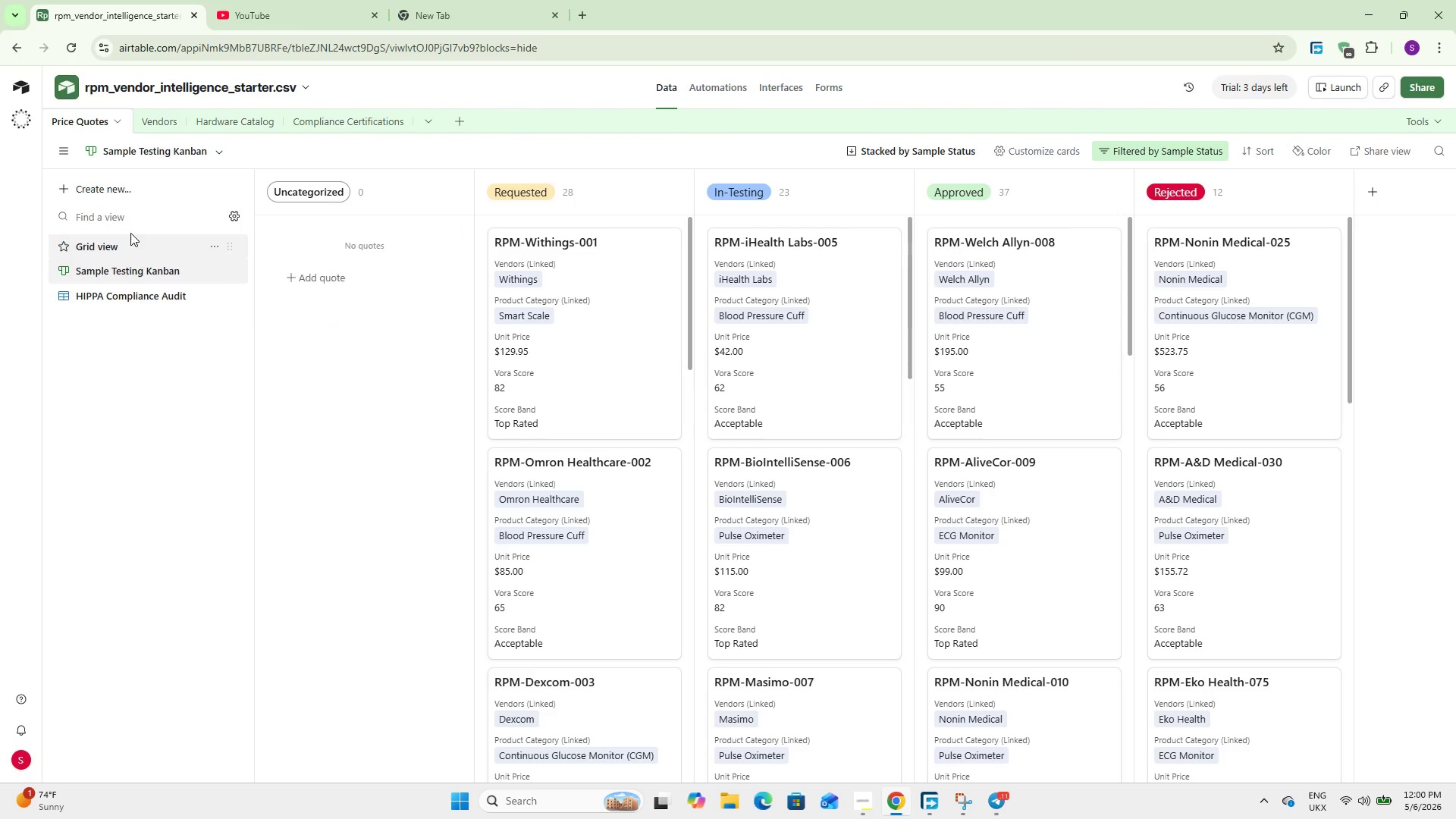 
left_click([120, 241])
 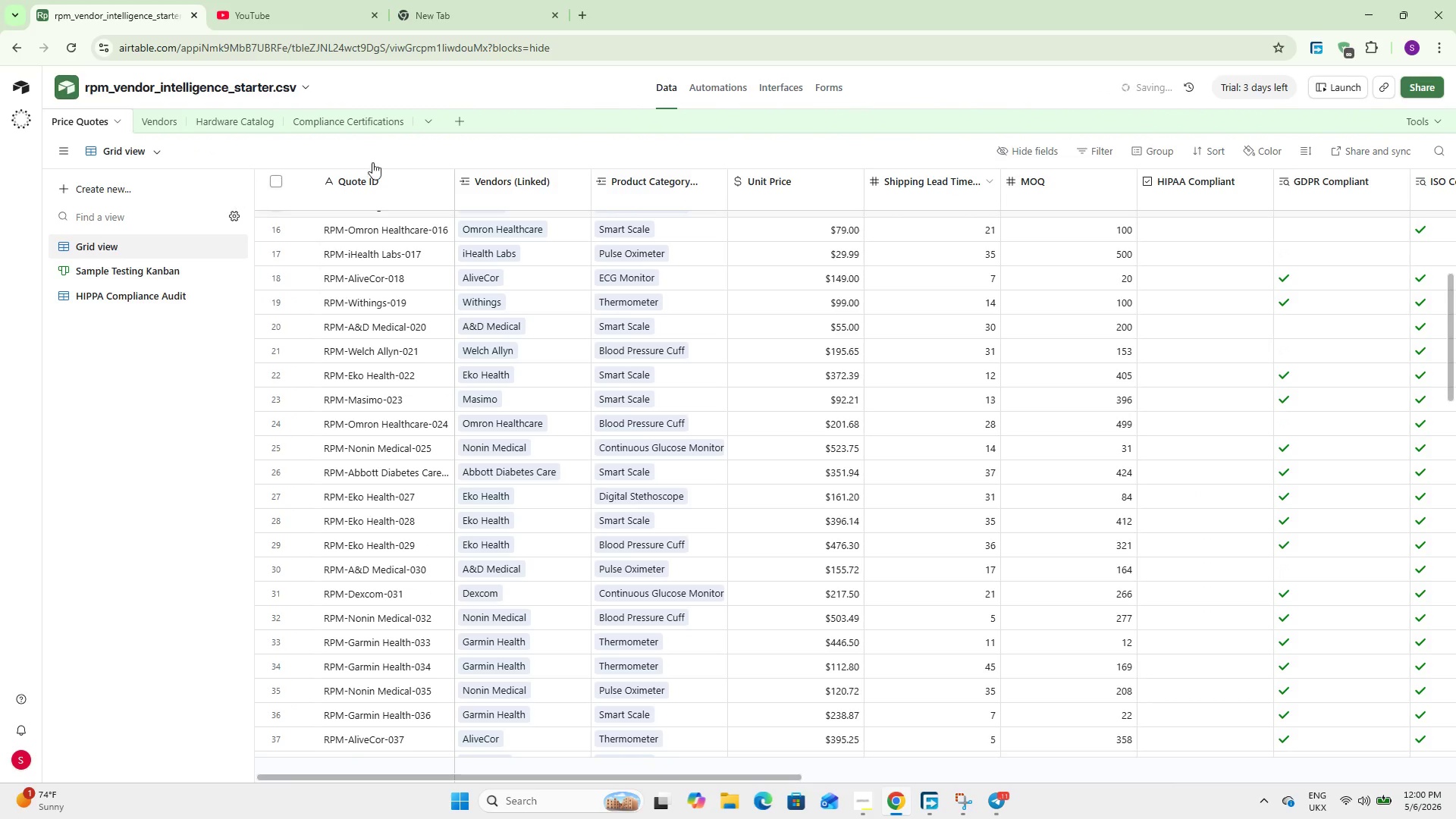 
left_click([1427, 82])
 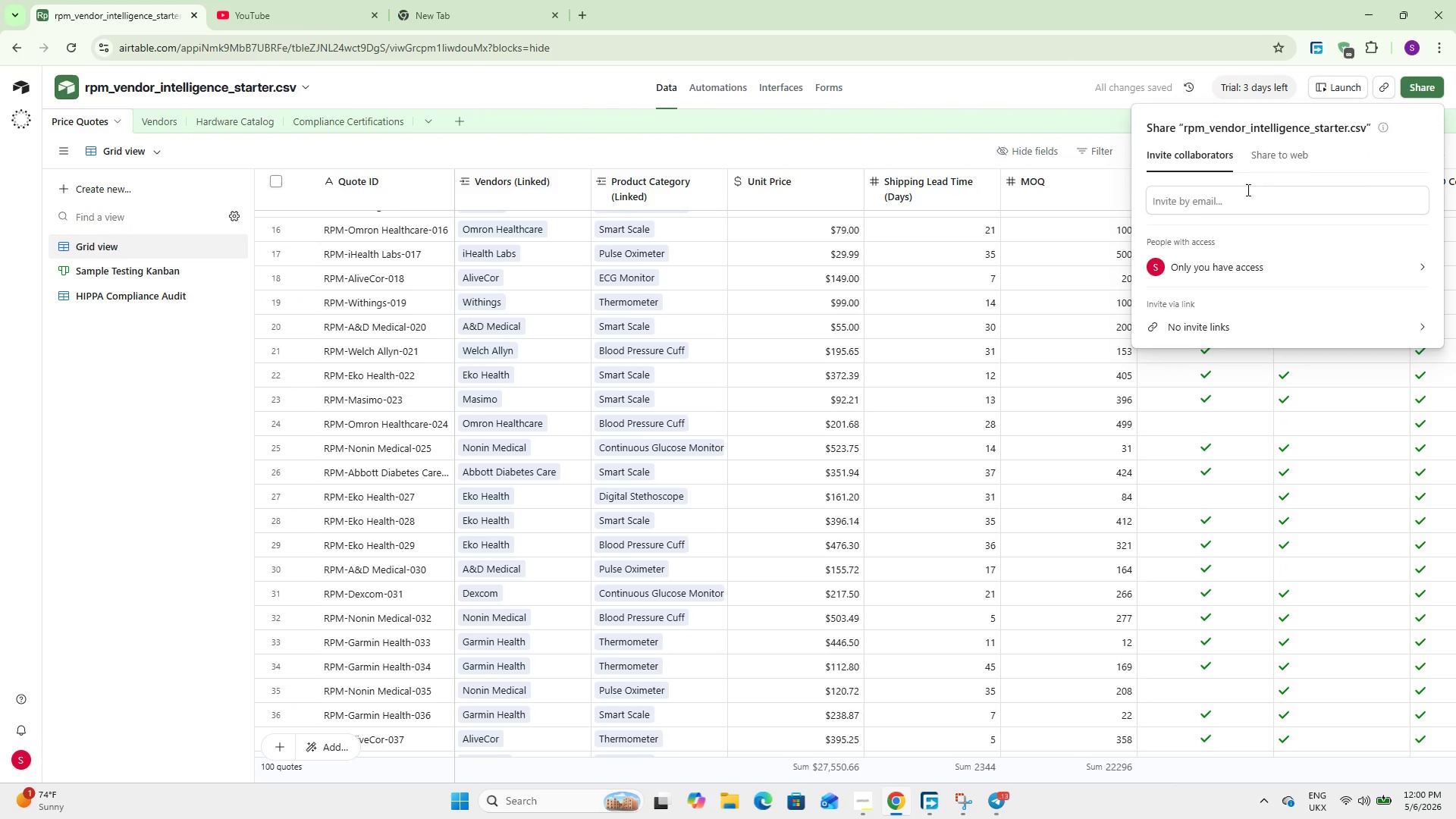 
left_click([1289, 160])
 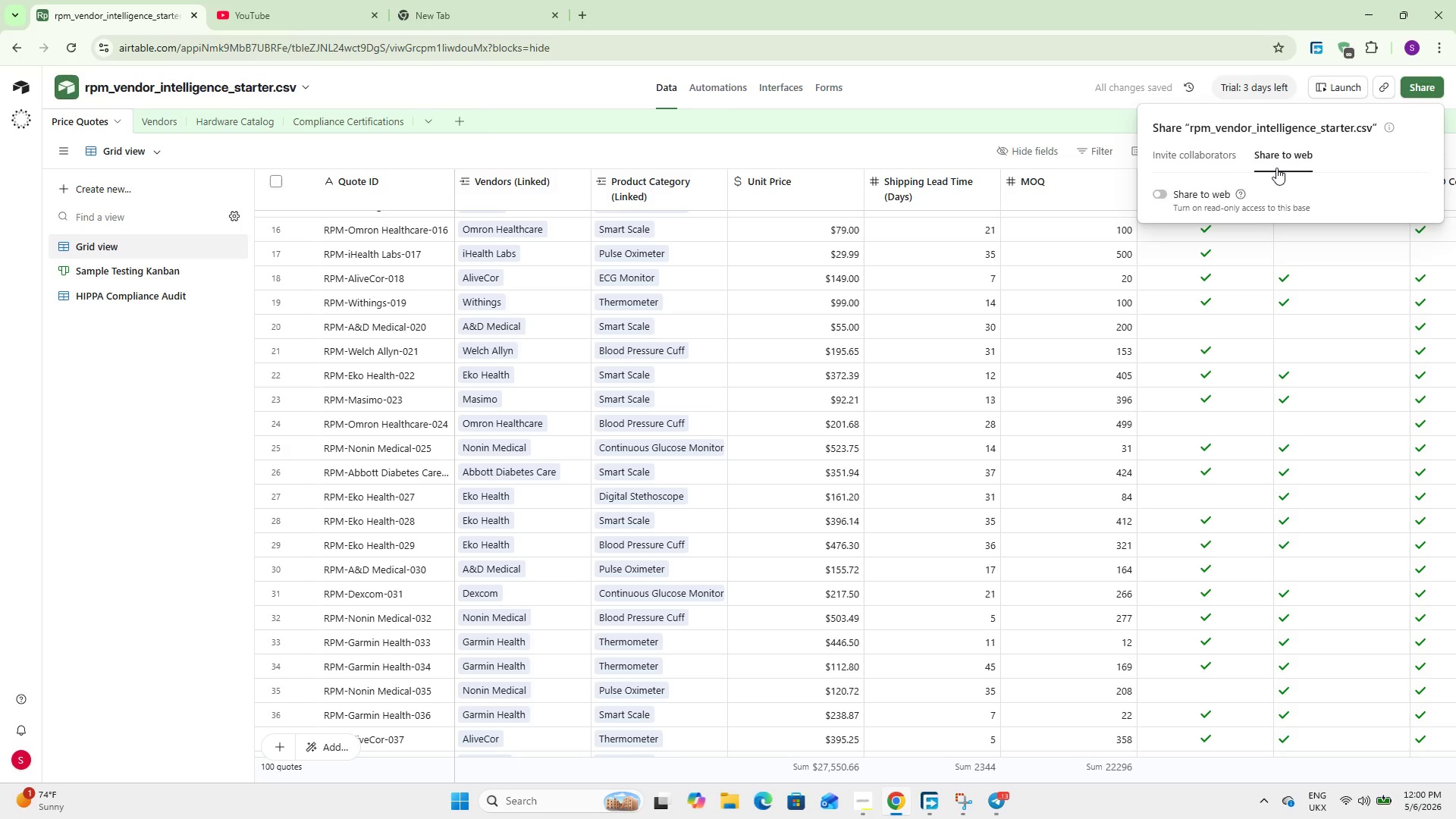 
left_click([1195, 196])
 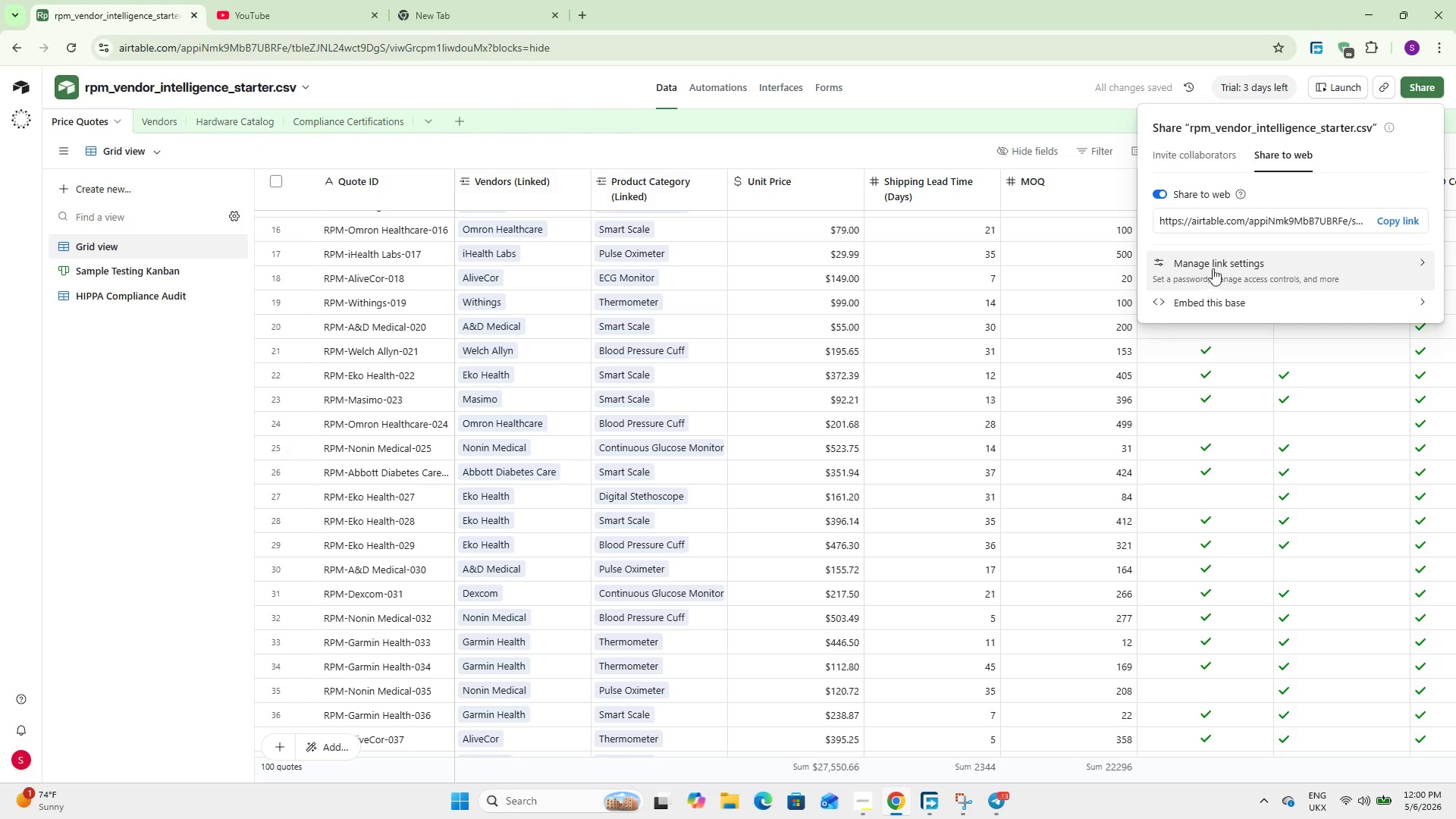 
left_click([1401, 223])
 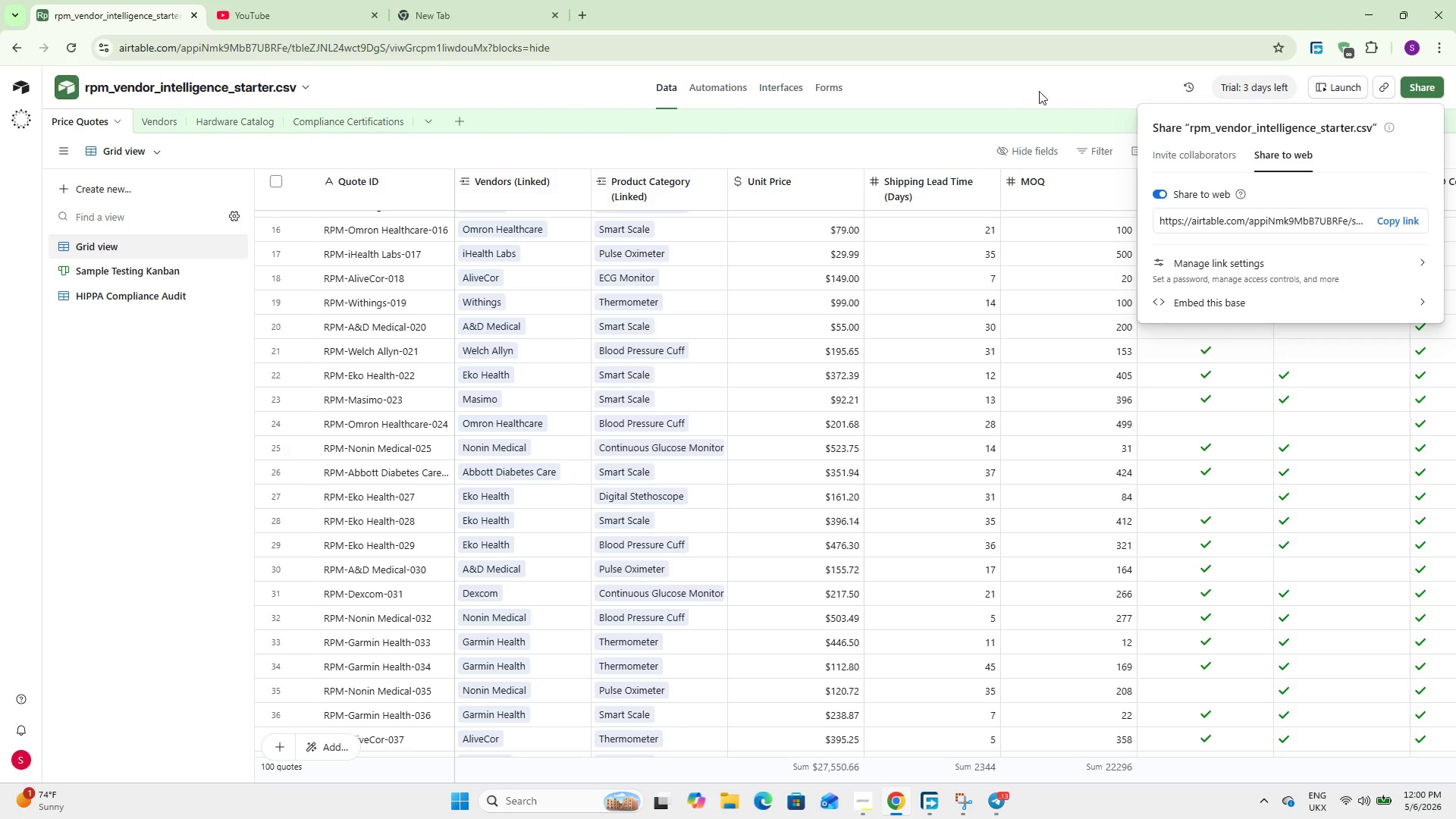 
left_click([1013, 78])
 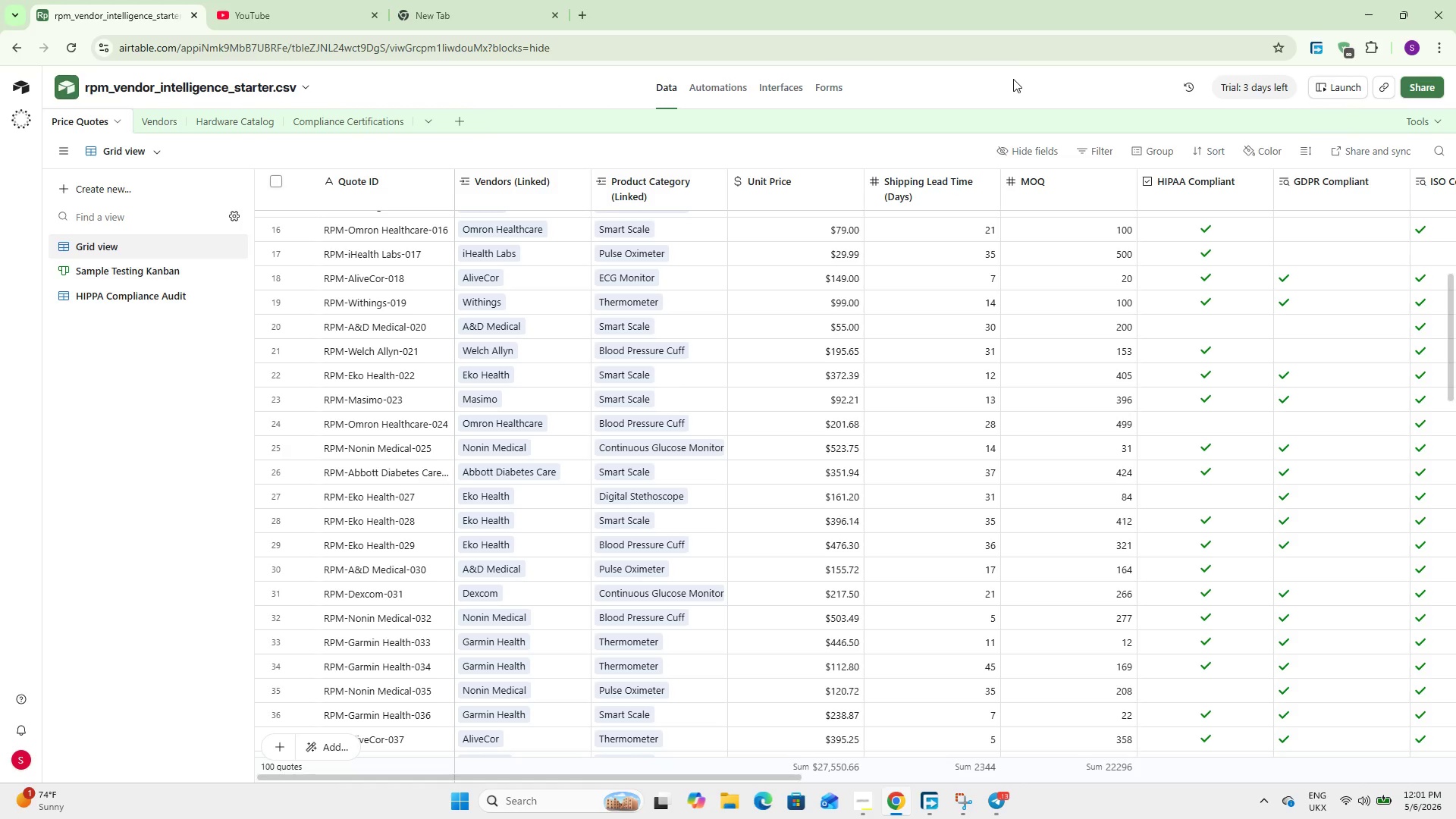 
wait(28.52)
 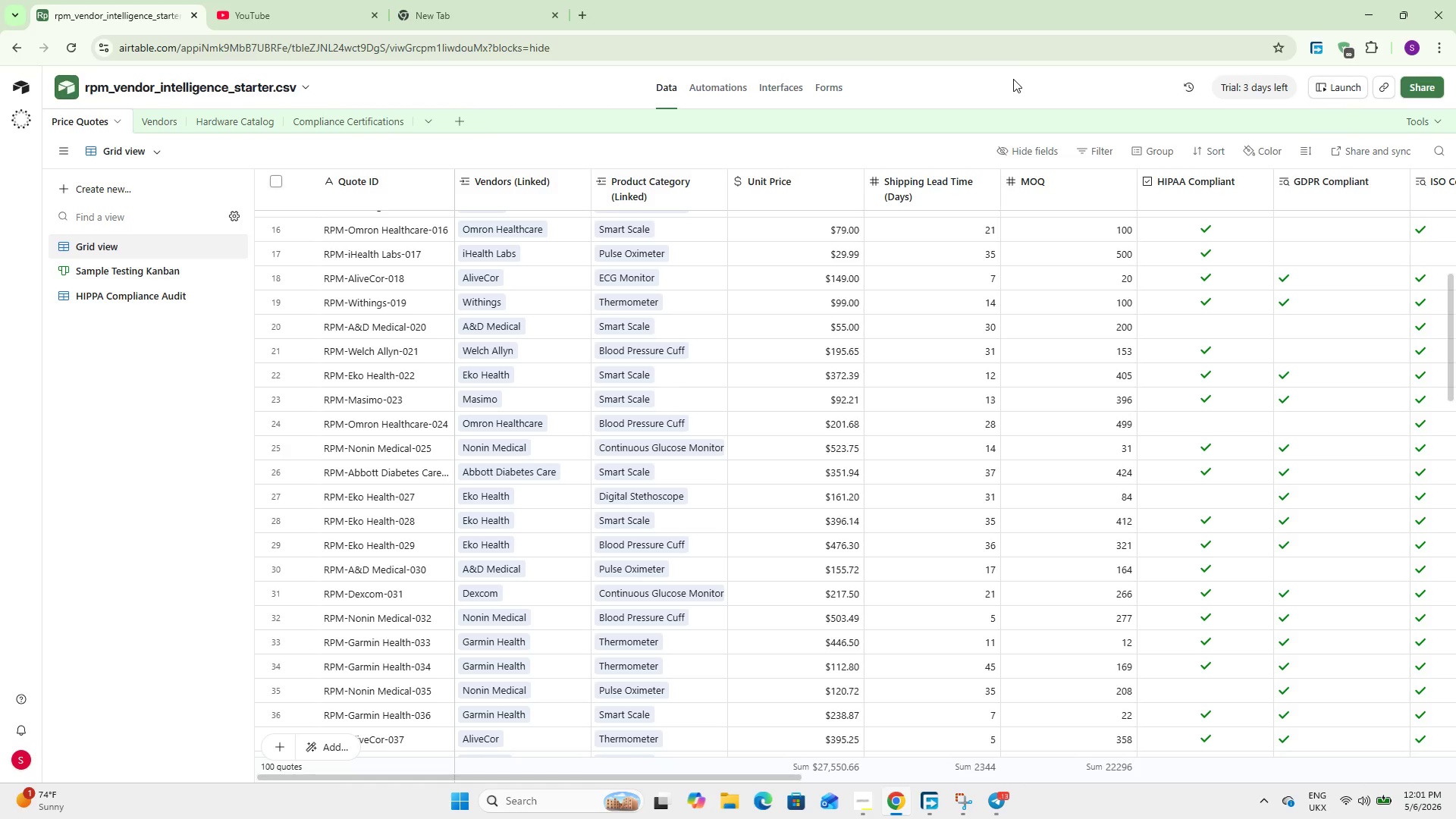 
scroll: coordinate [612, 575], scroll_direction: up, amount: 6.0
 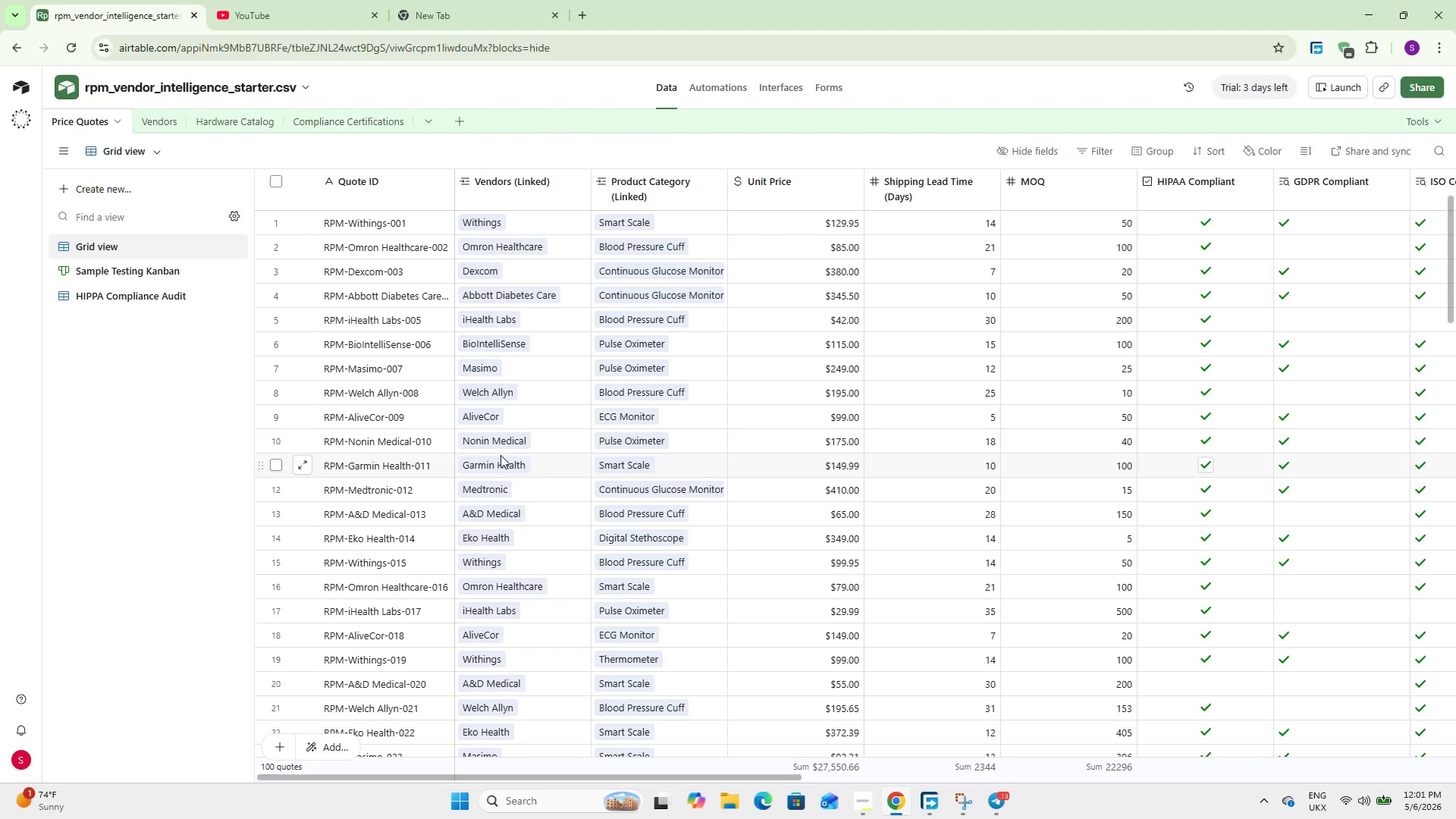 
wait(5.36)
 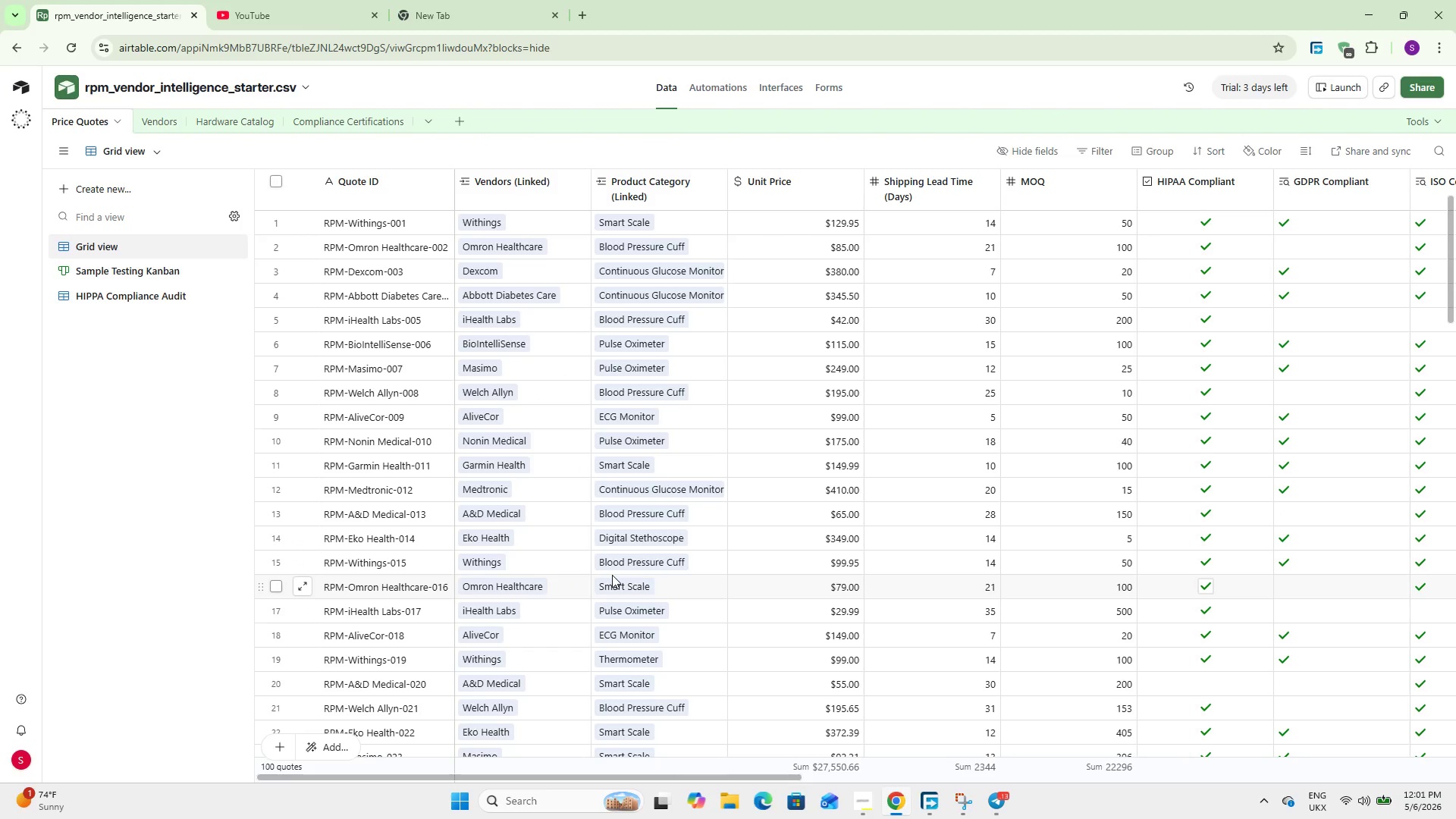 
left_click([128, 272])
 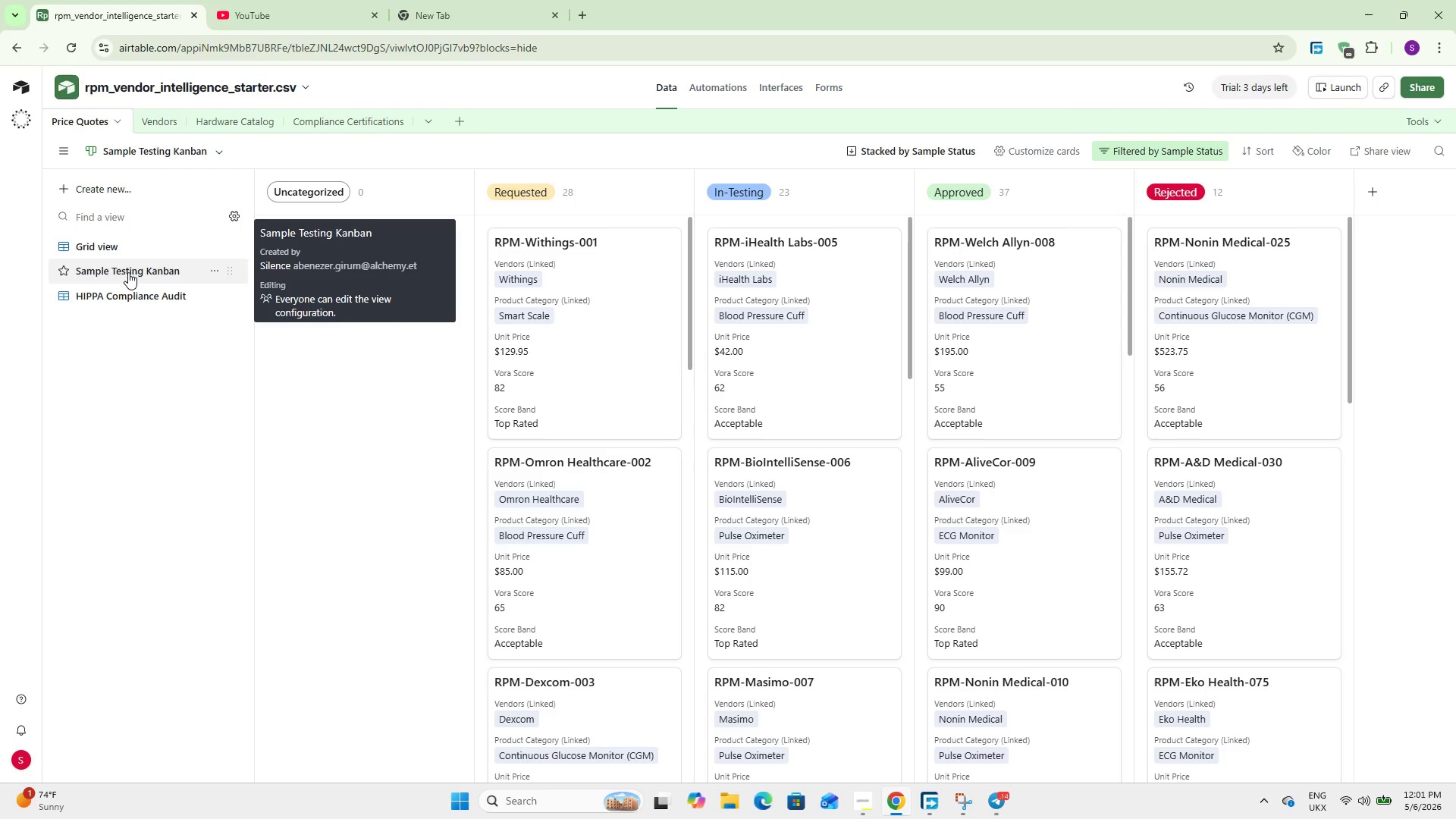 
wait(17.64)
 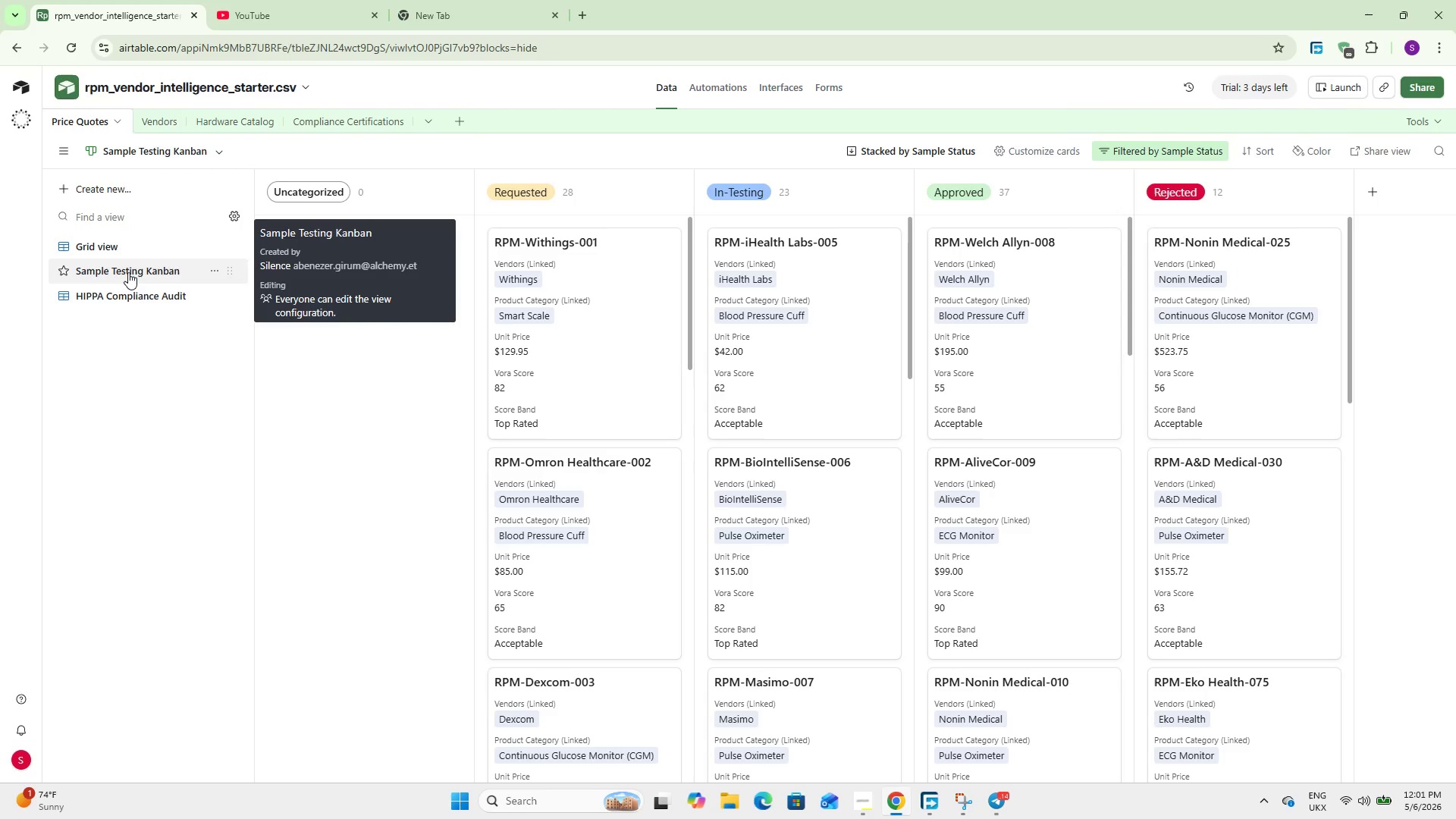 
left_click([111, 238])
 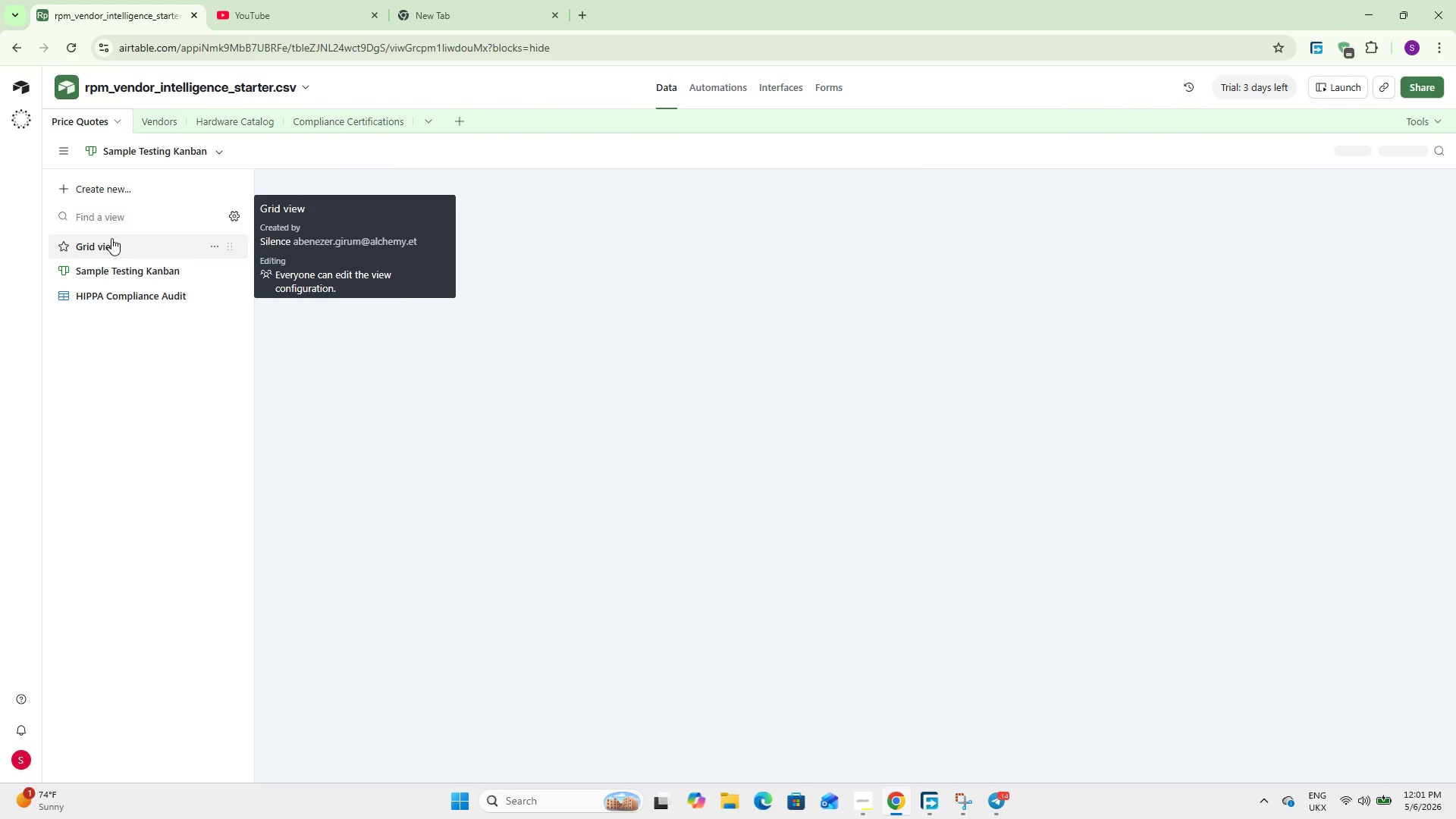 
mouse_move([1423, 119])
 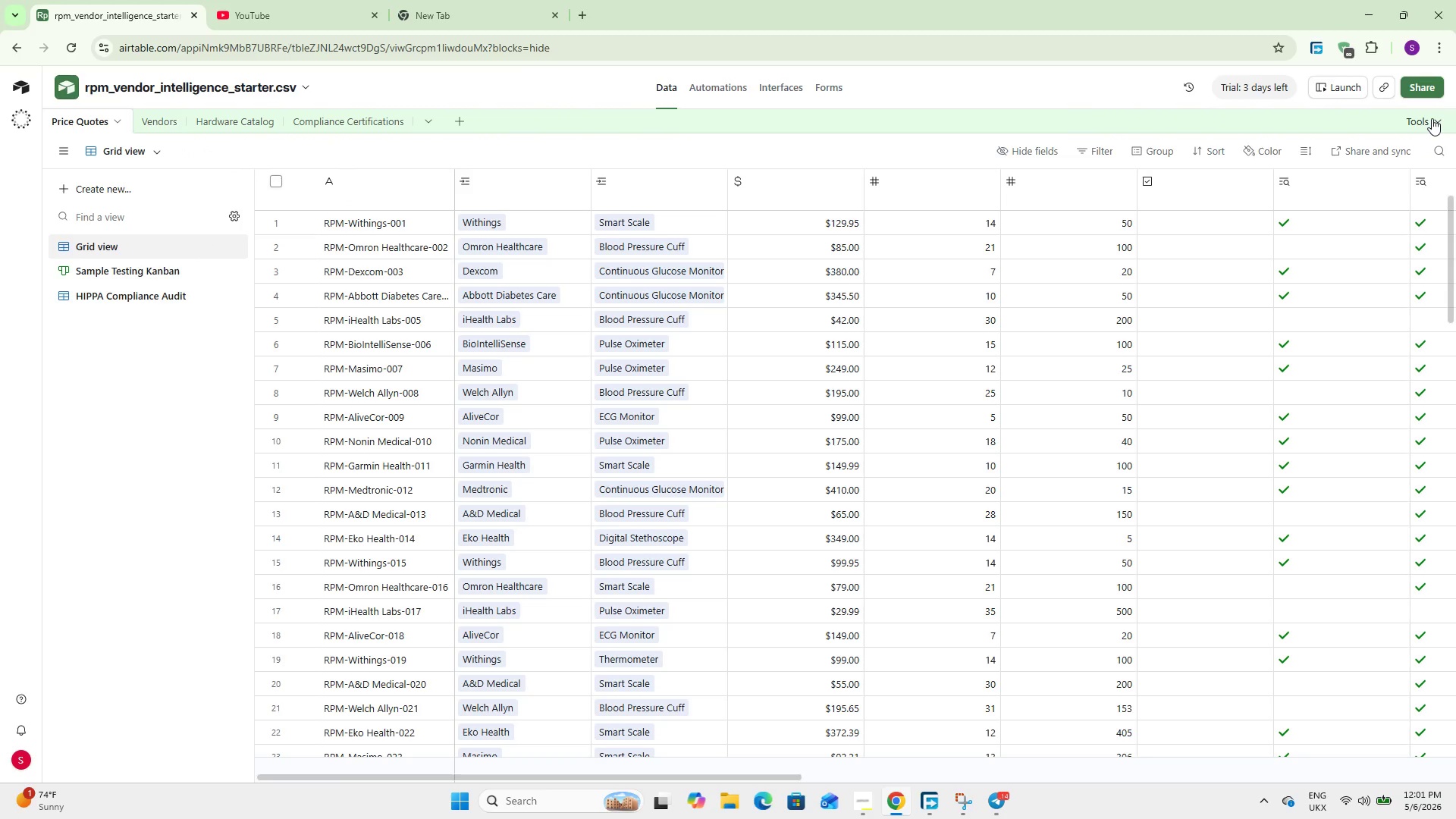 
left_click([1432, 118])
 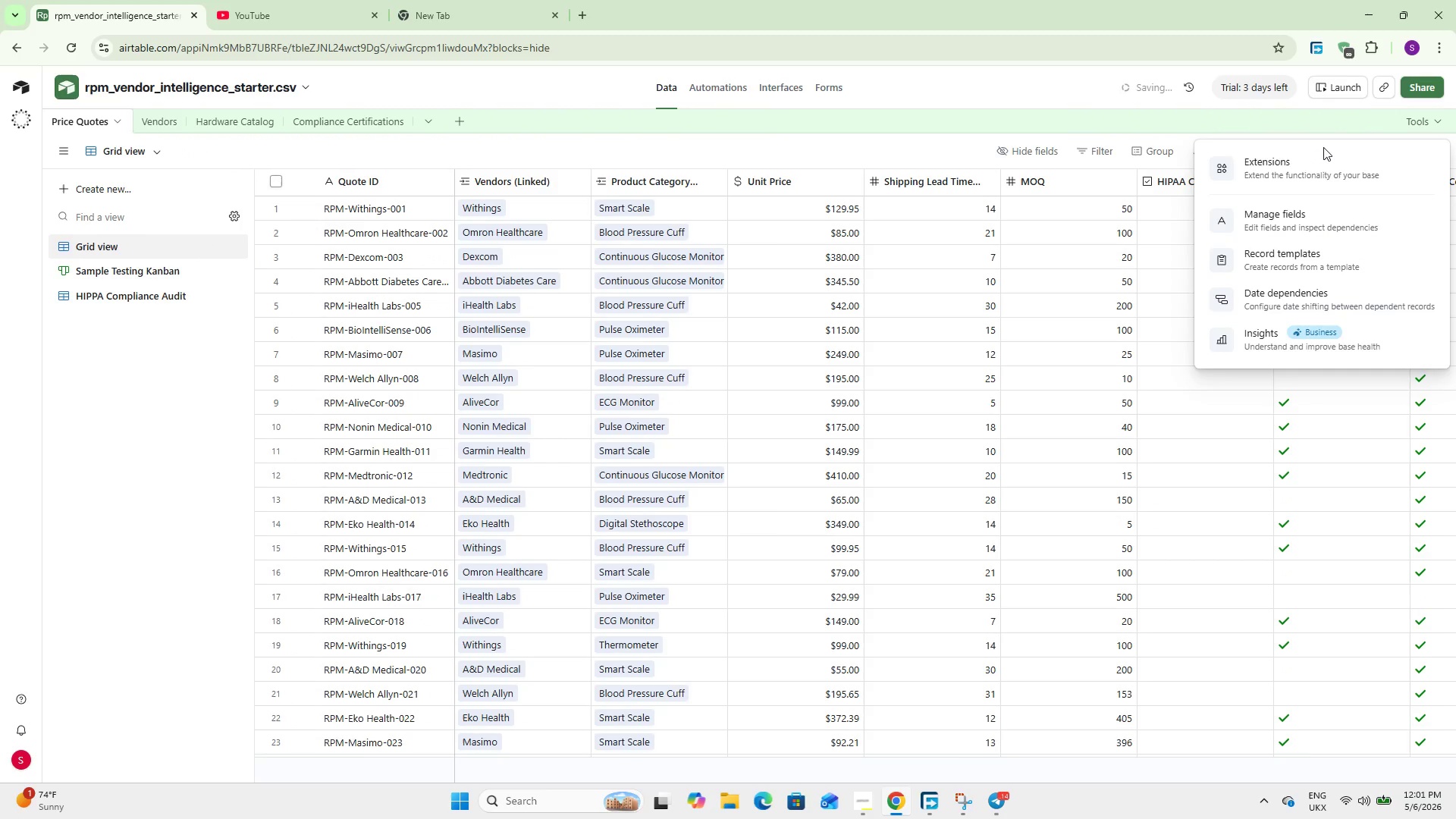 
left_click([1287, 181])
 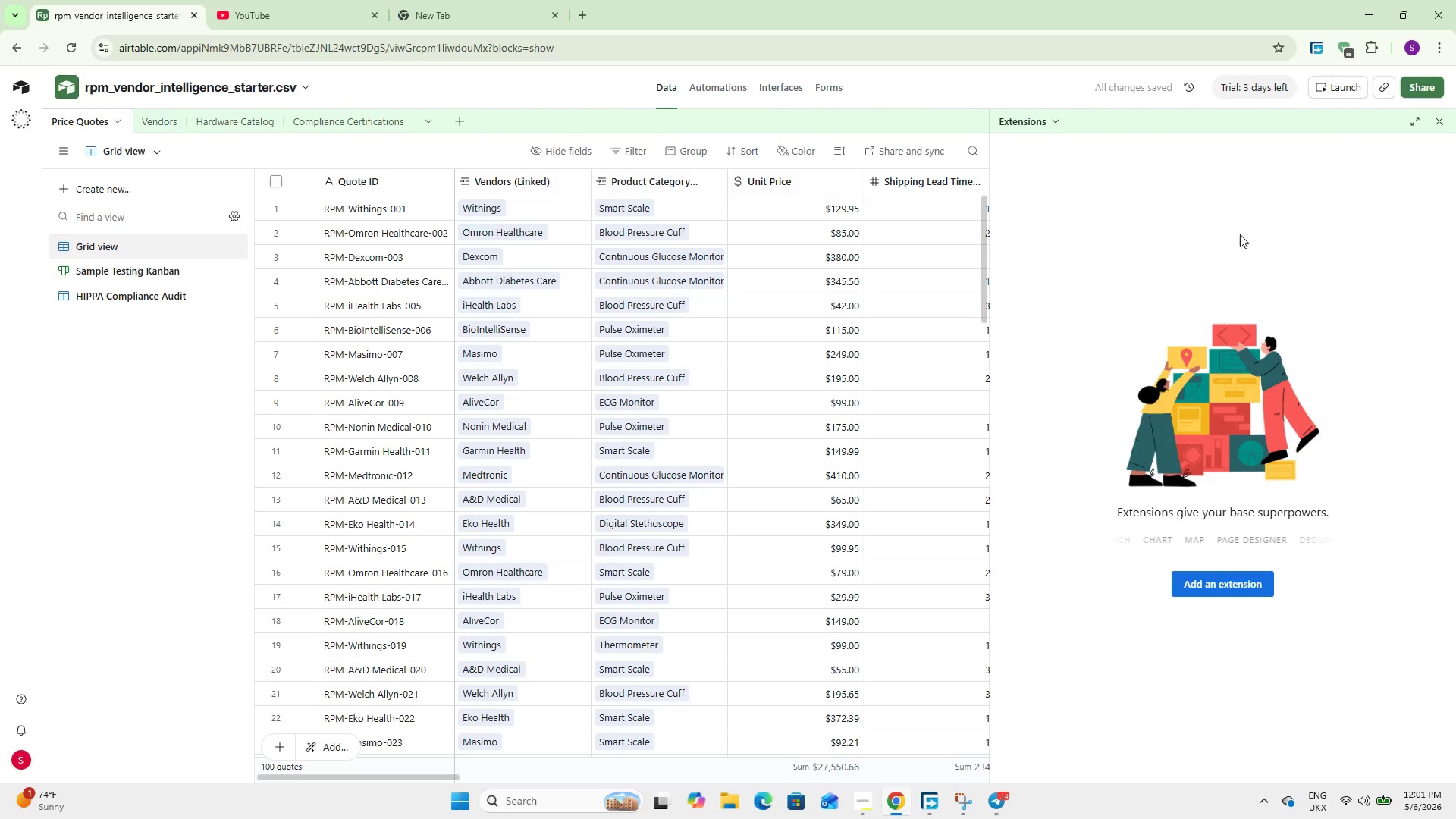 
left_click([1235, 594])
 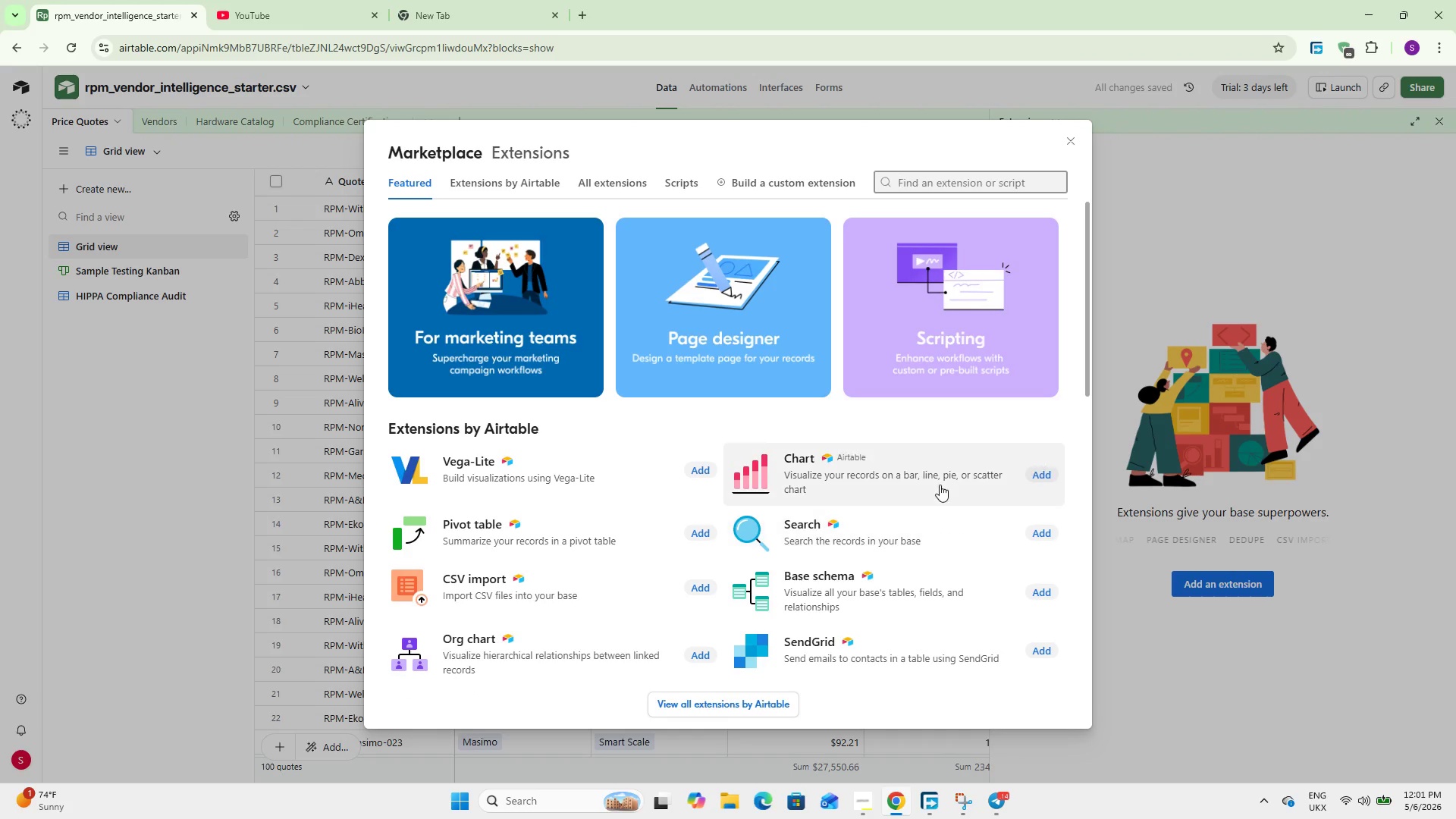 
left_click([811, 596])
 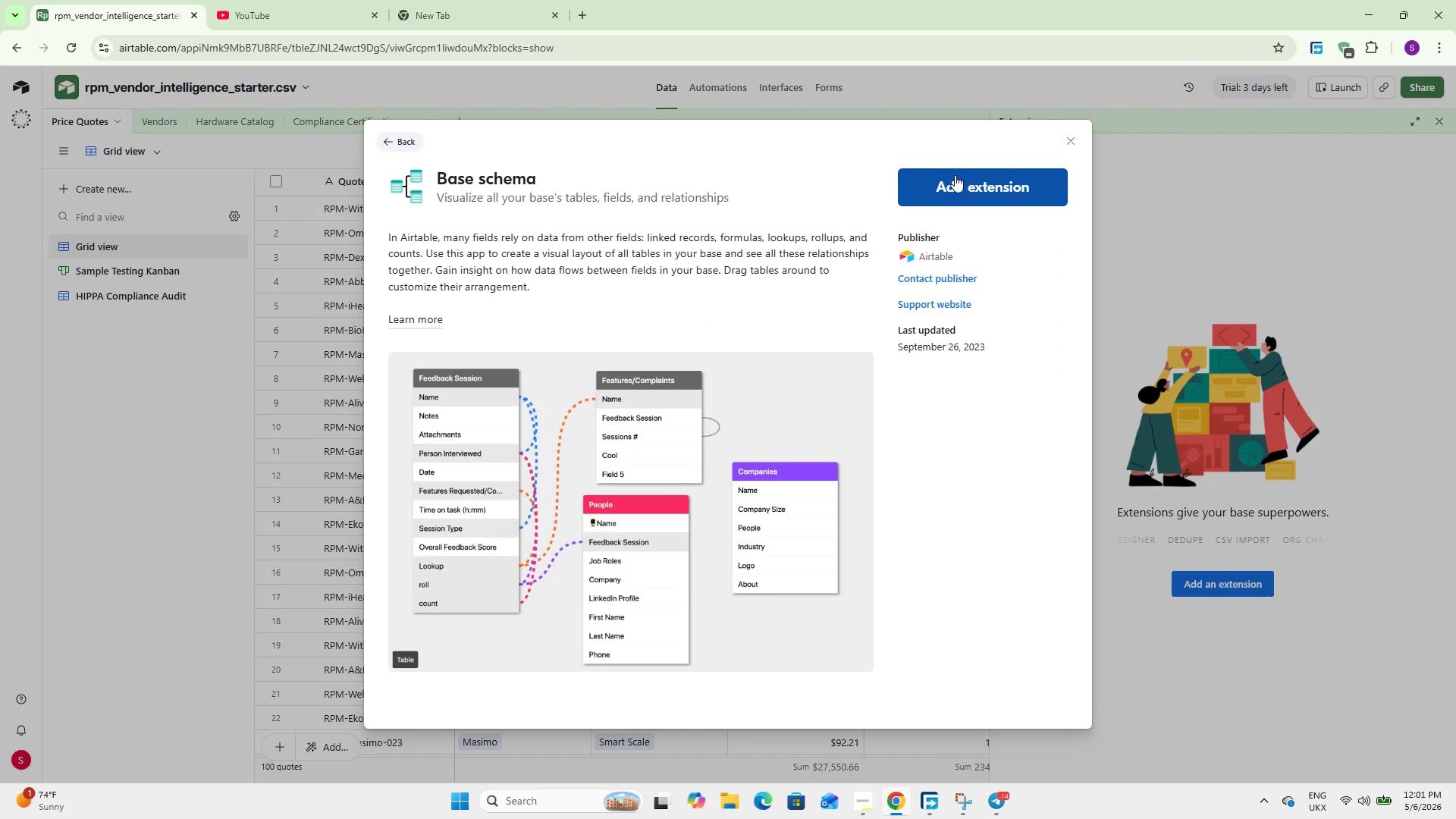 
left_click([955, 175])
 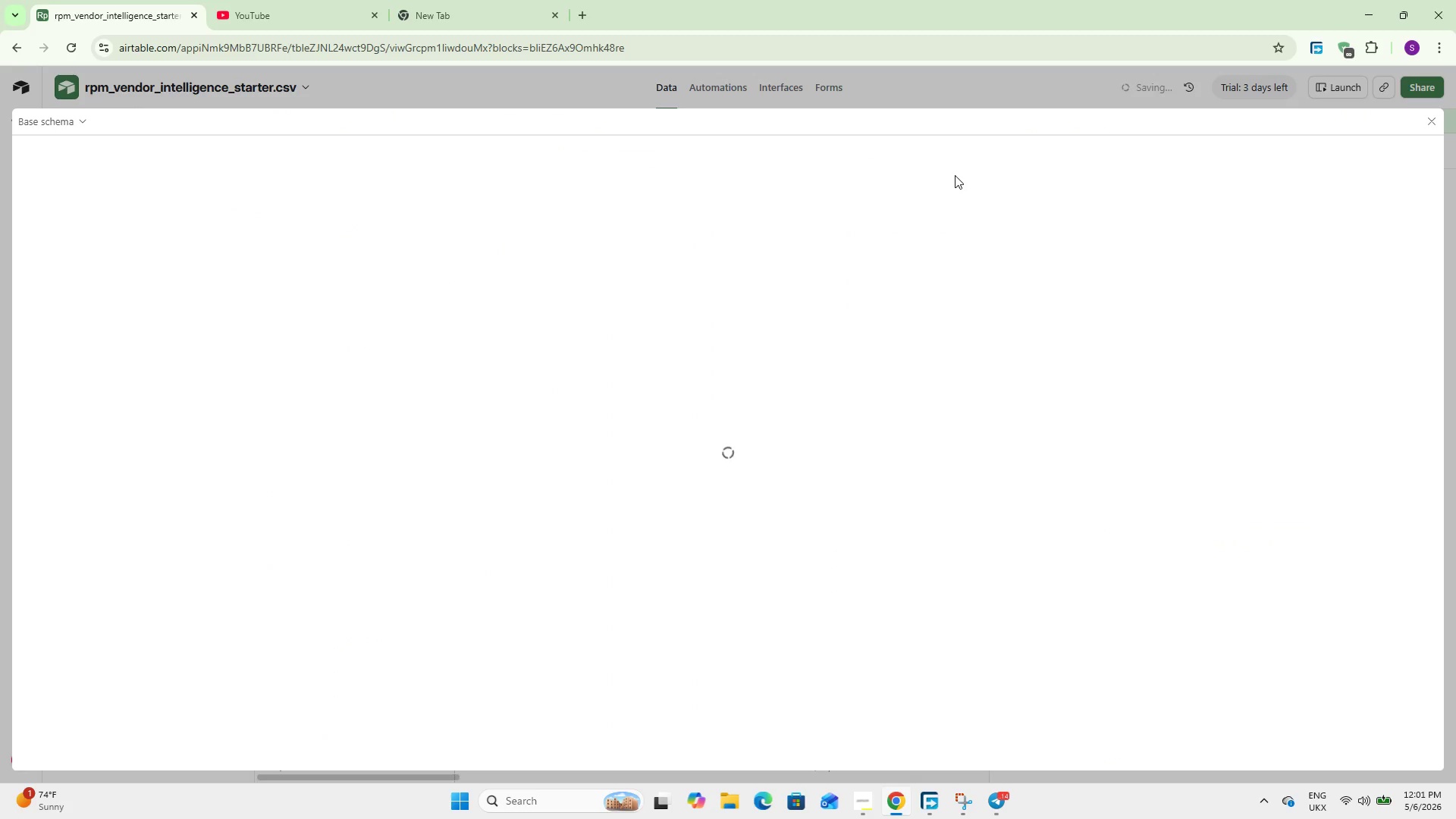 
wait(9.92)
 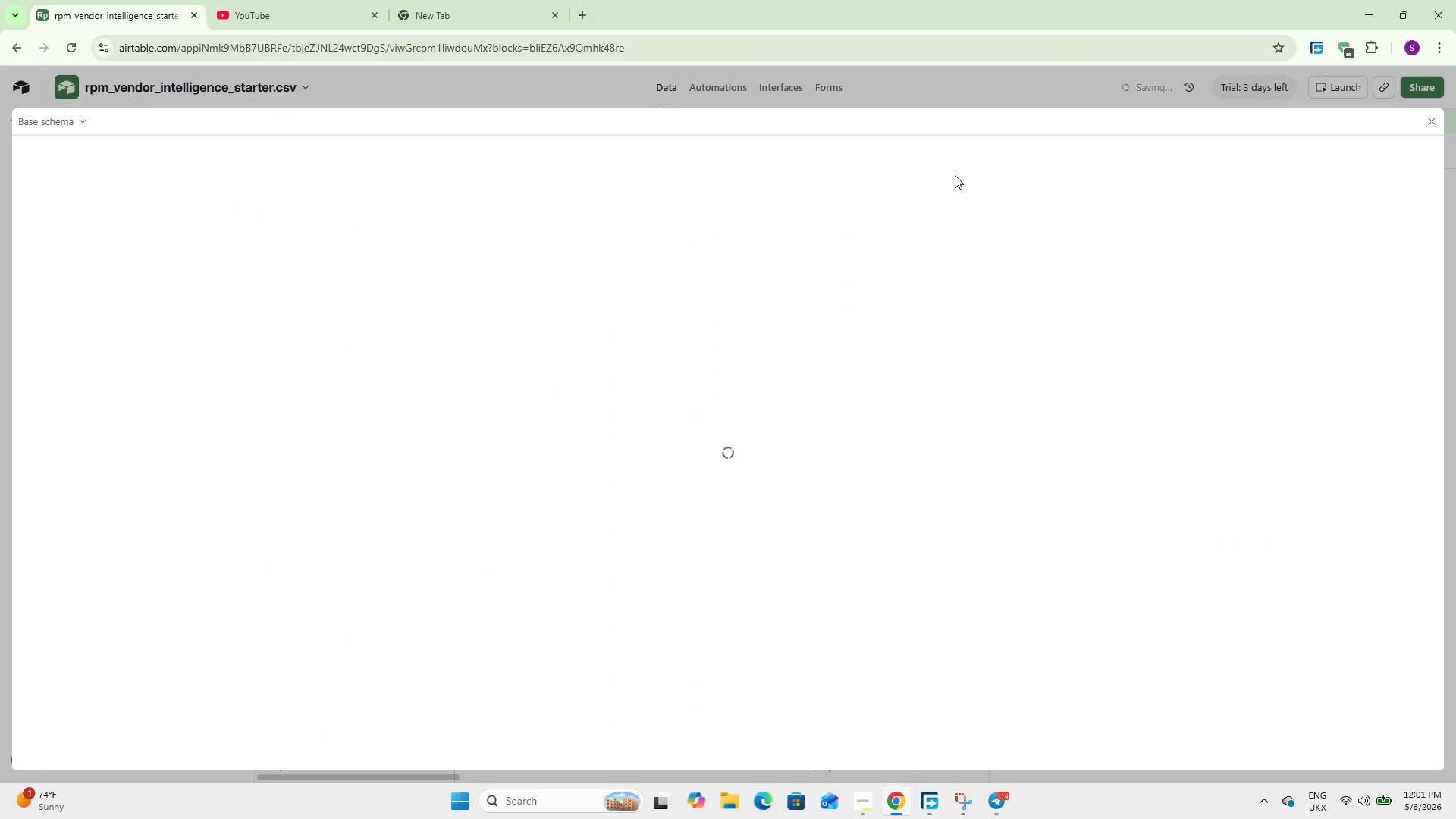 
right_click([653, 144])
 